 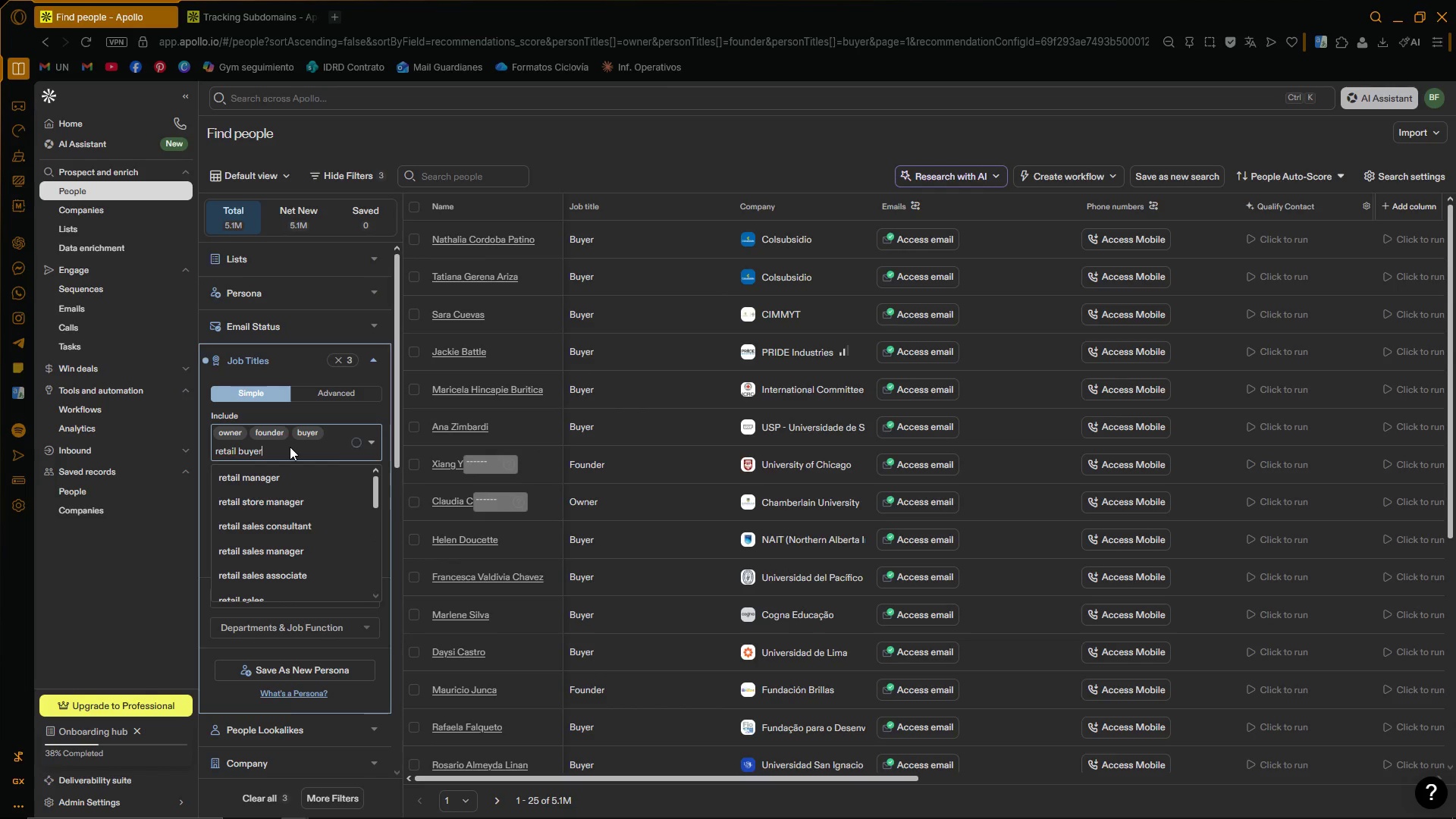 
left_click([271, 478])
 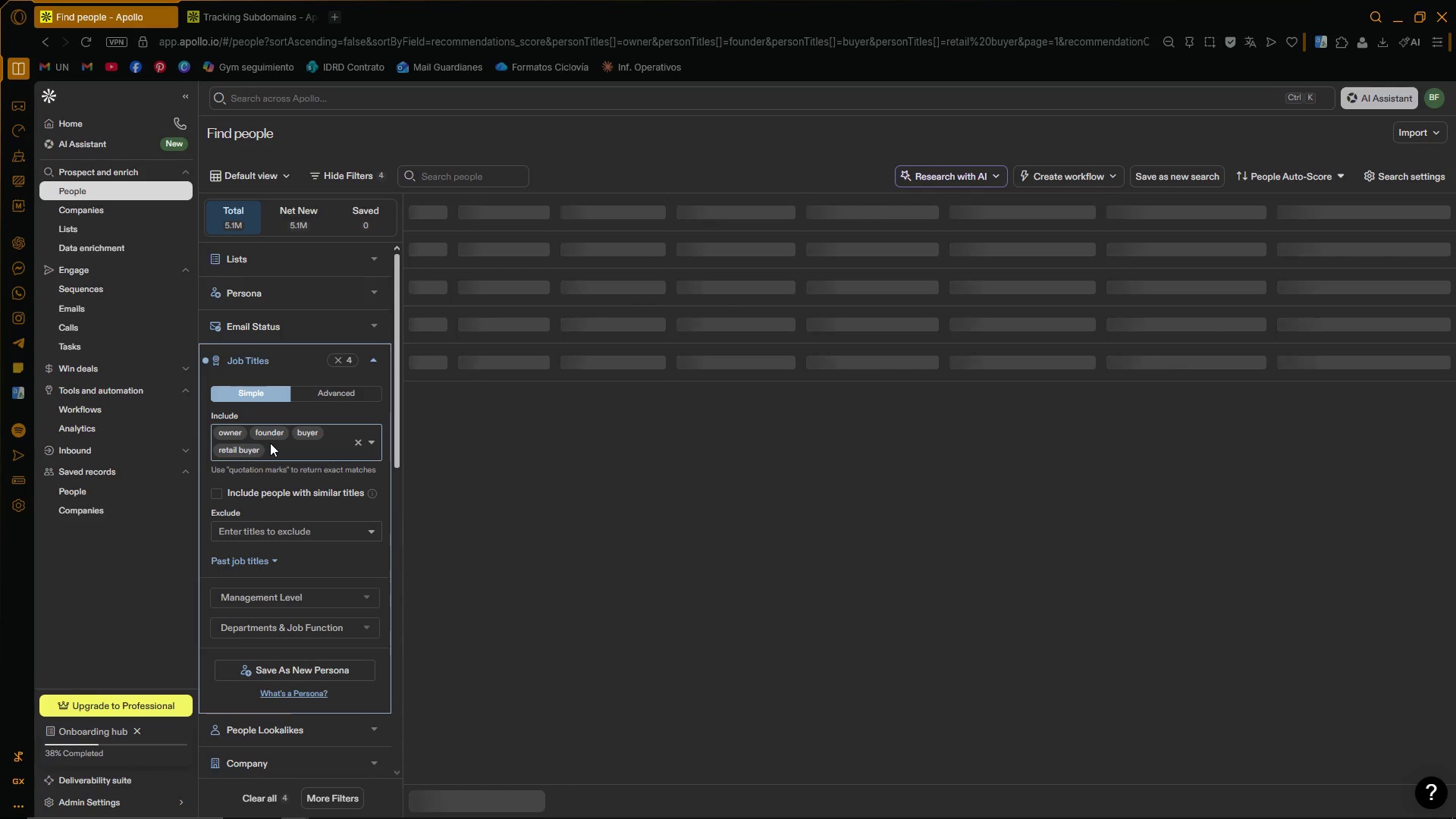 
left_click([294, 455])
 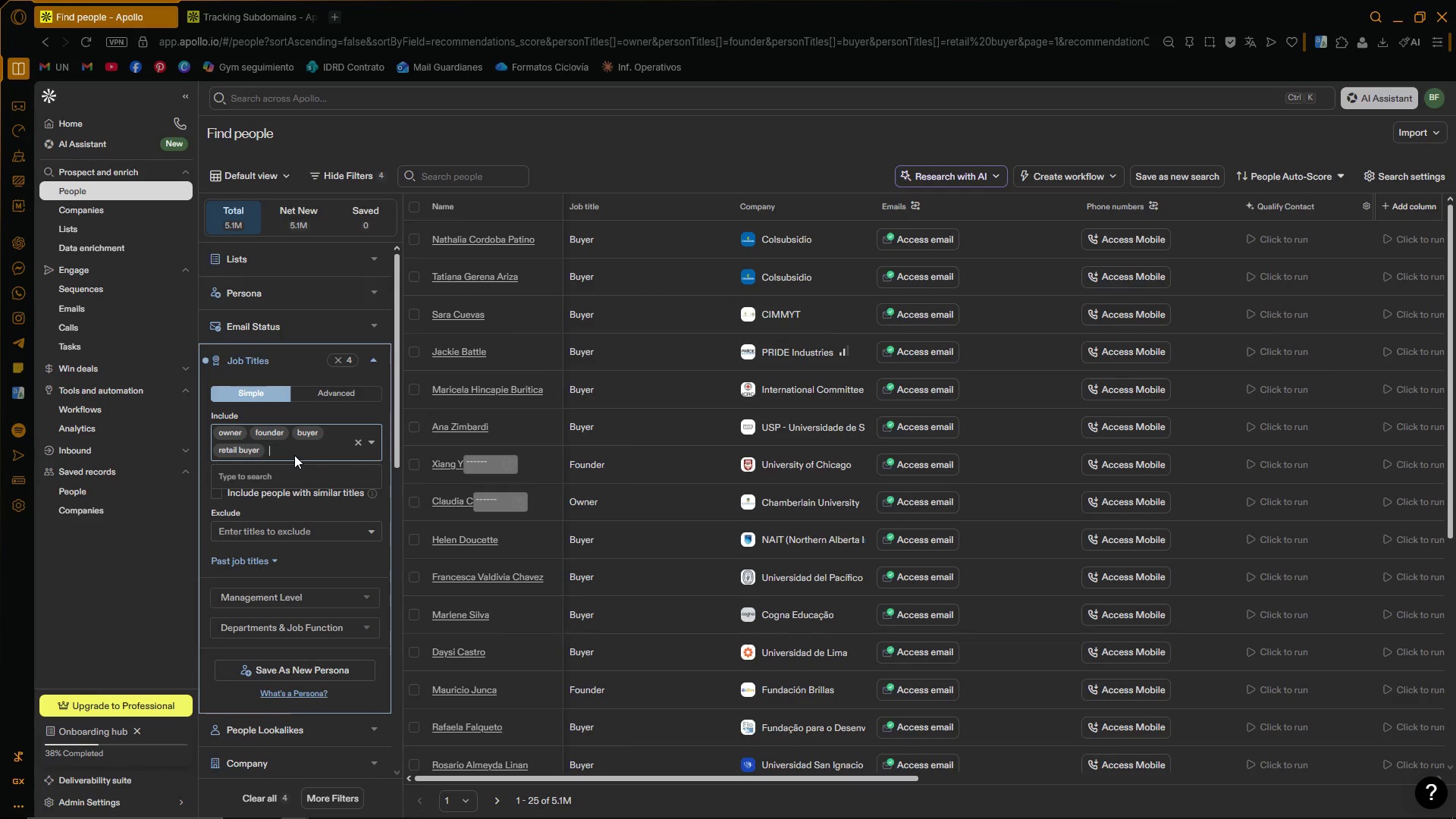 
type(crea)
 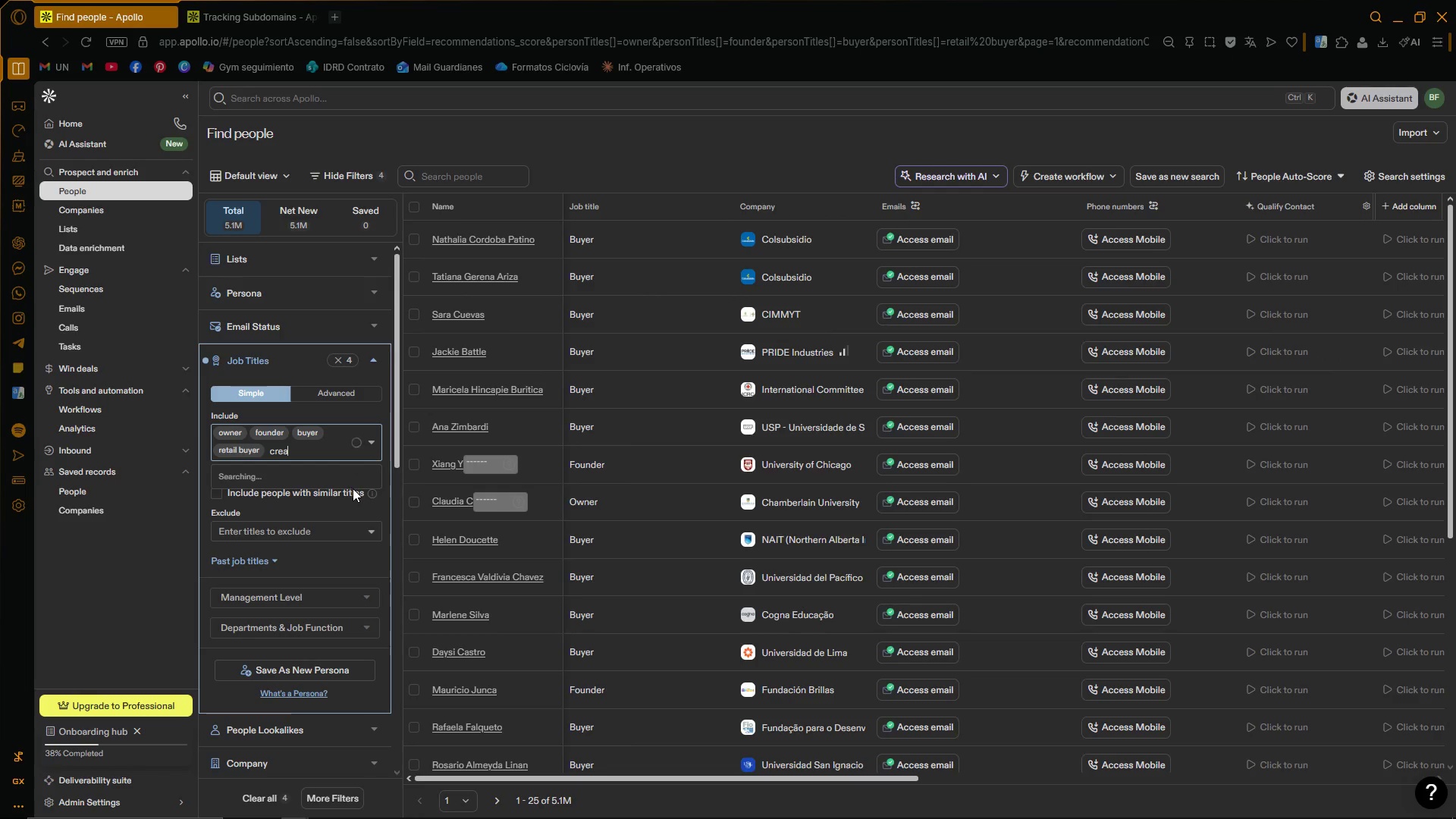 
type(tive director)
 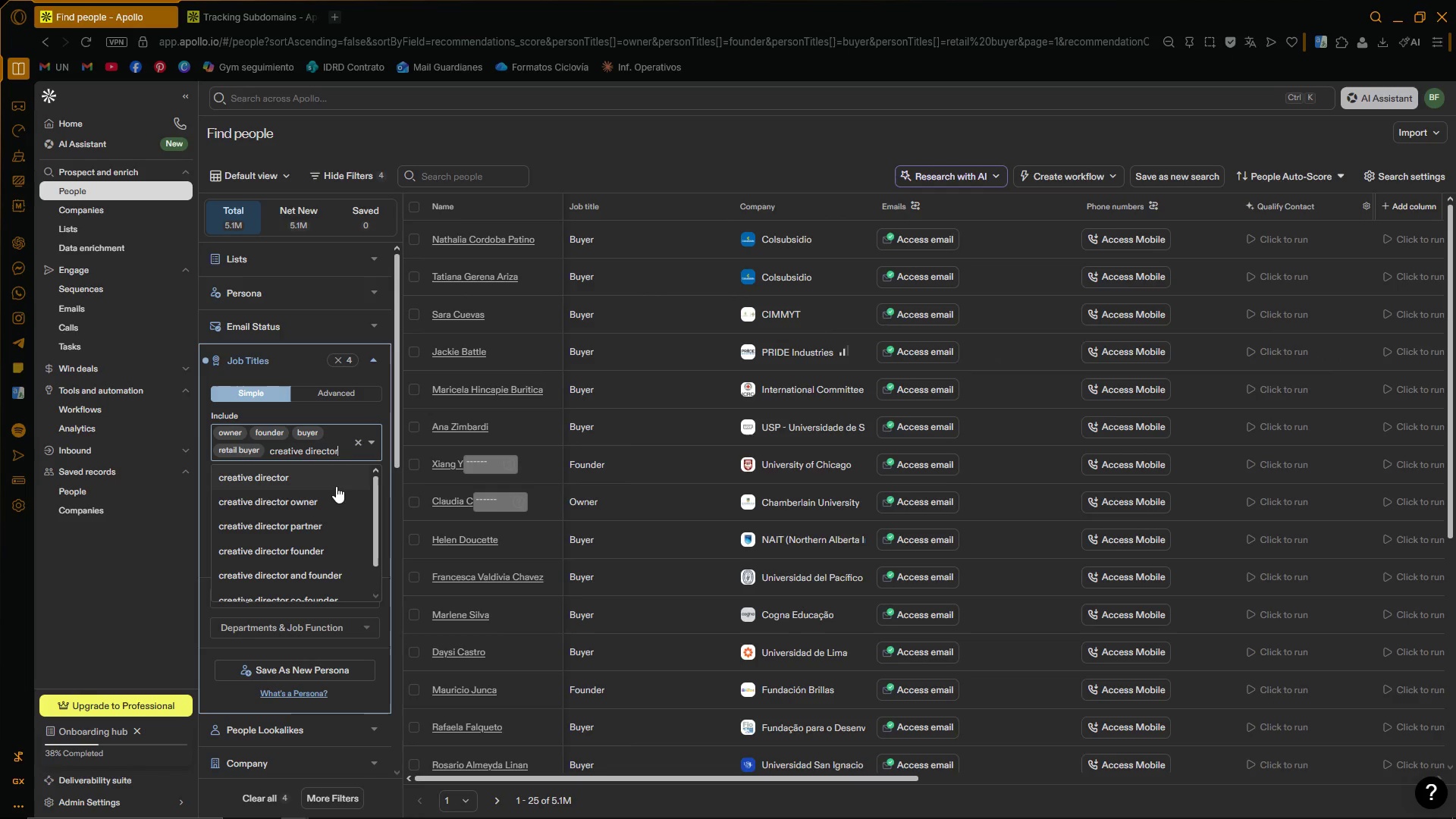 
left_click([331, 485])
 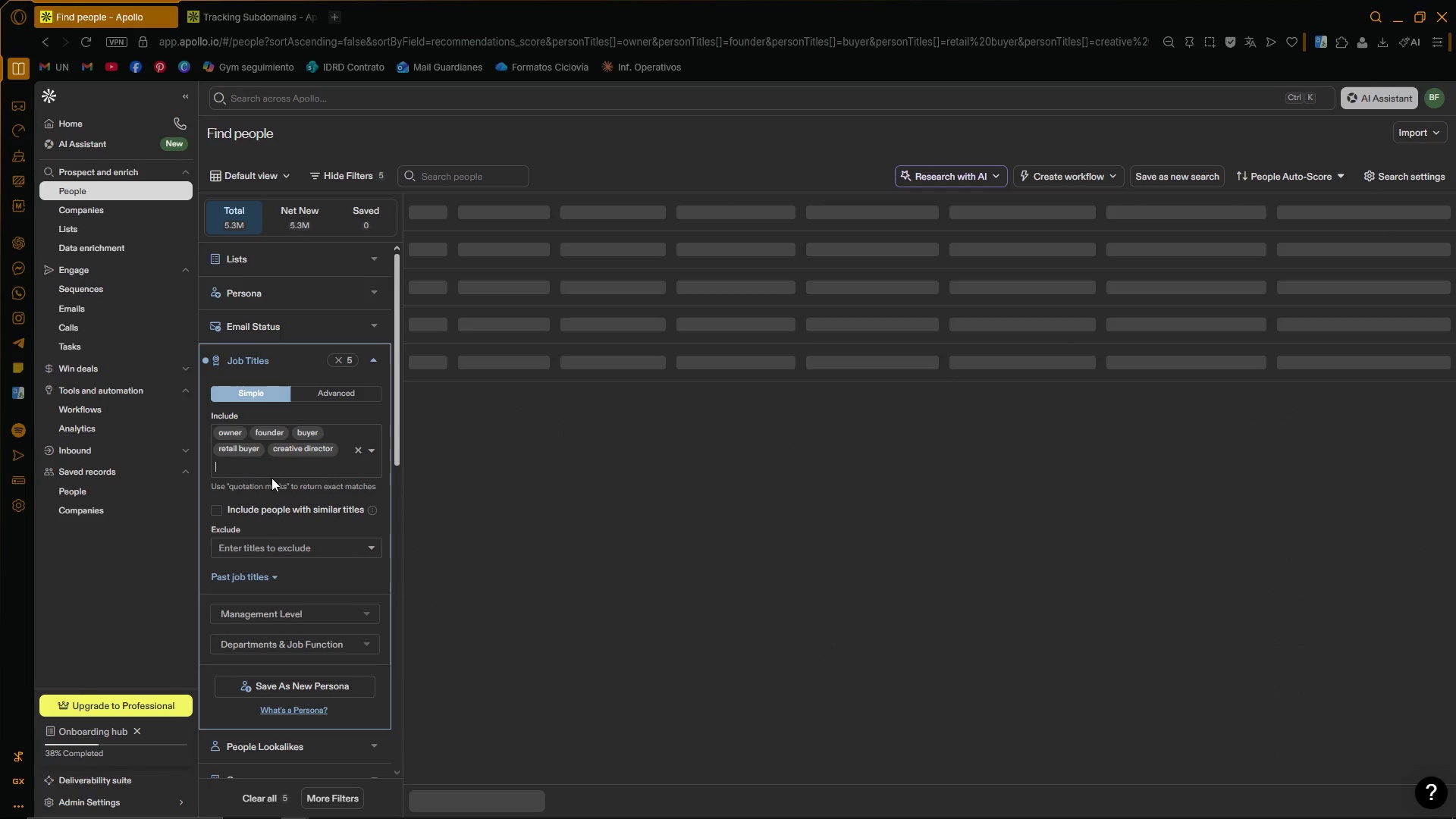 
type(store owner)
 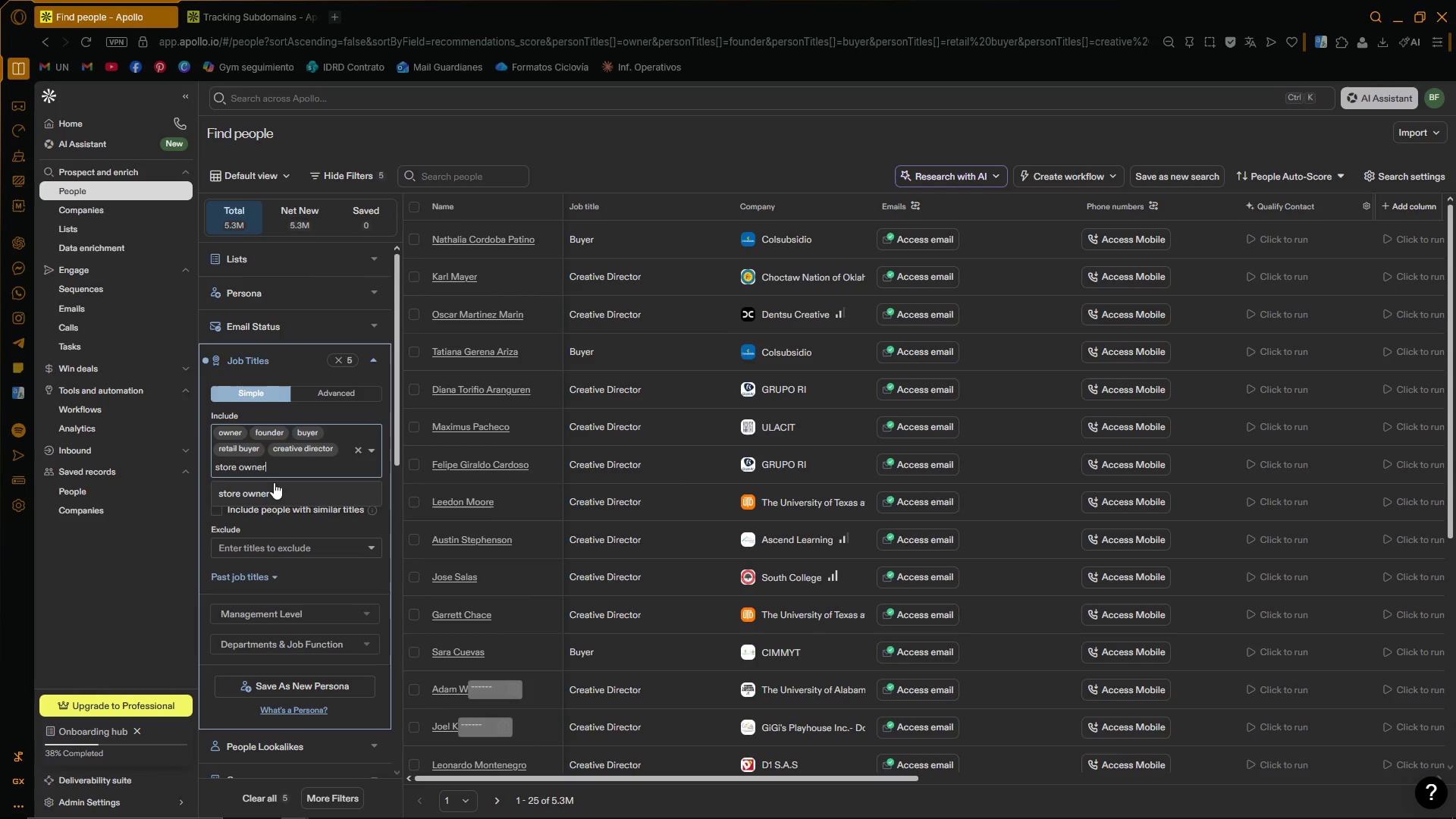 
left_click([272, 487])
 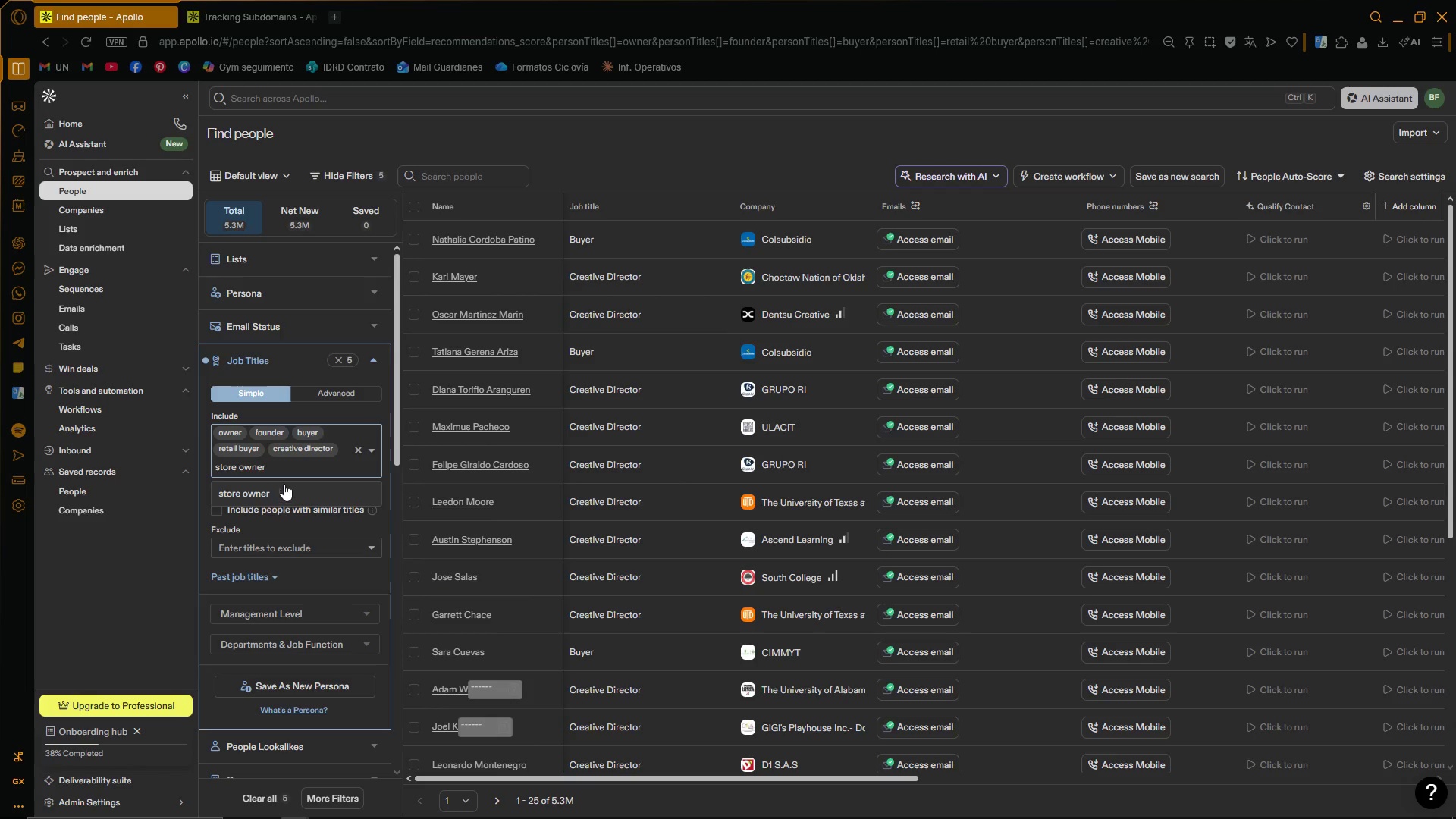 
mouse_move([292, 476])
 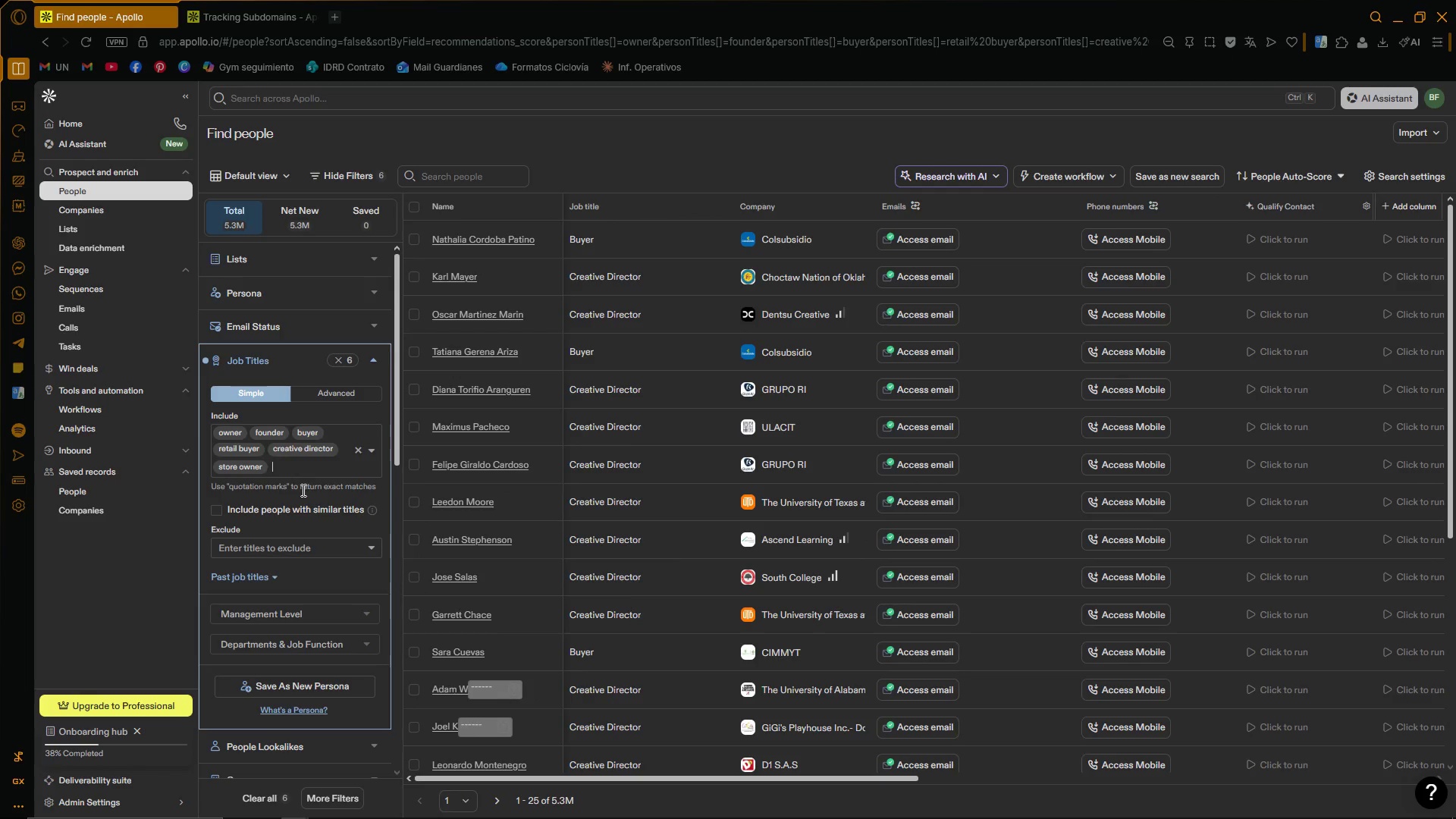 
left_click_drag(start_coordinate=[395, 428], to_coordinate=[394, 458])
 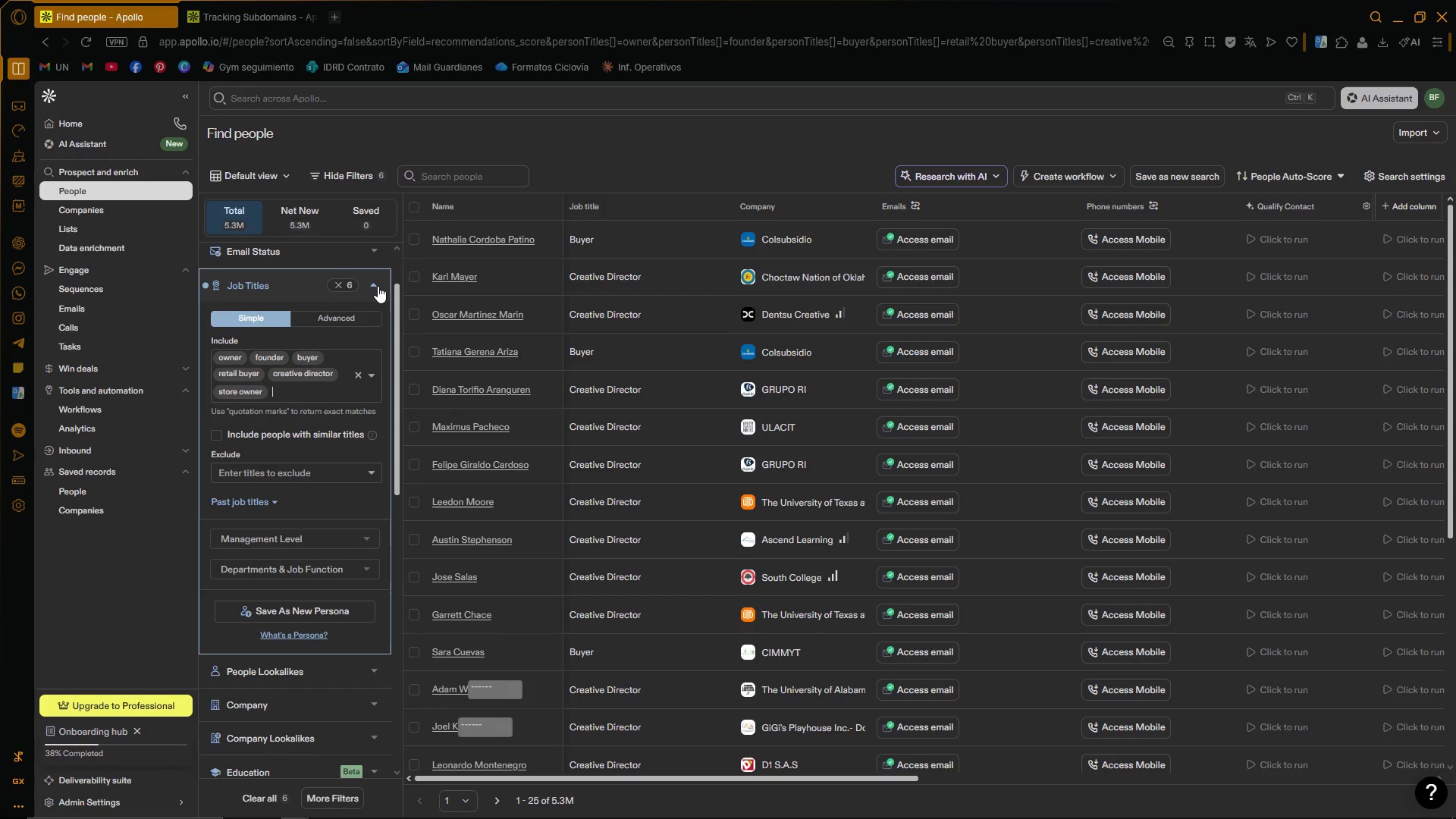 
left_click([378, 286])
 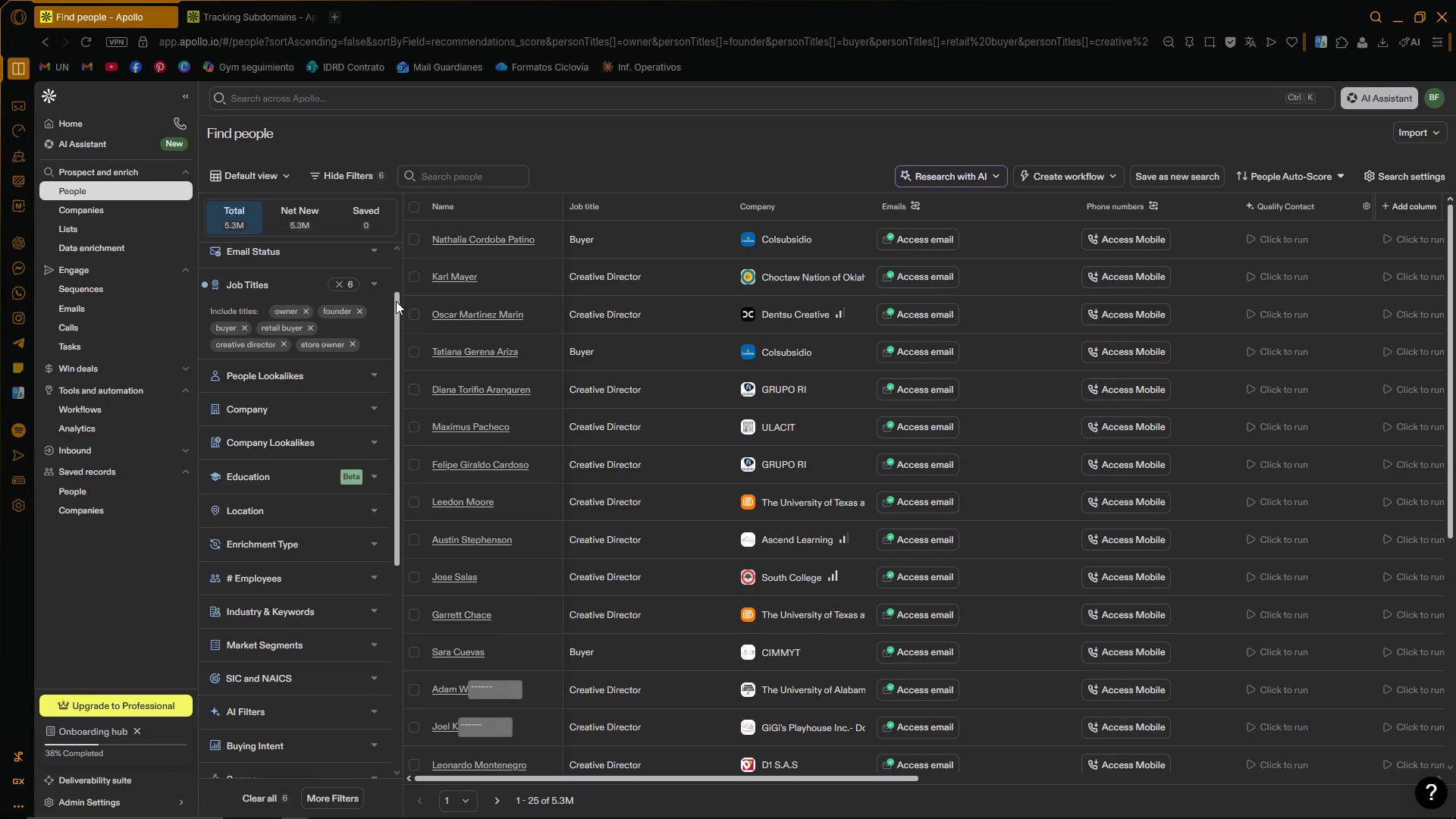 
left_click_drag(start_coordinate=[397, 308], to_coordinate=[391, 368])
 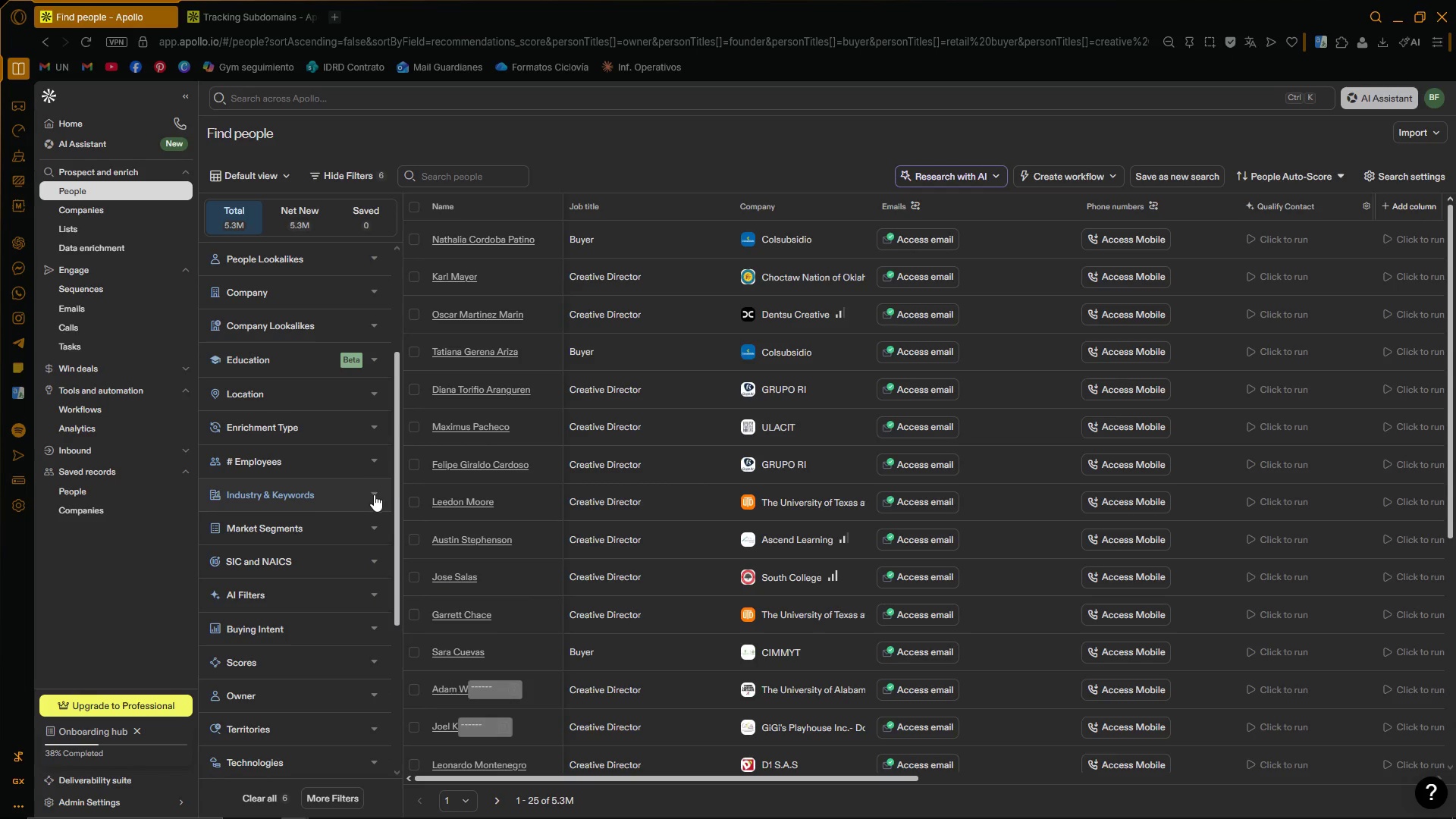 
left_click([372, 493])
 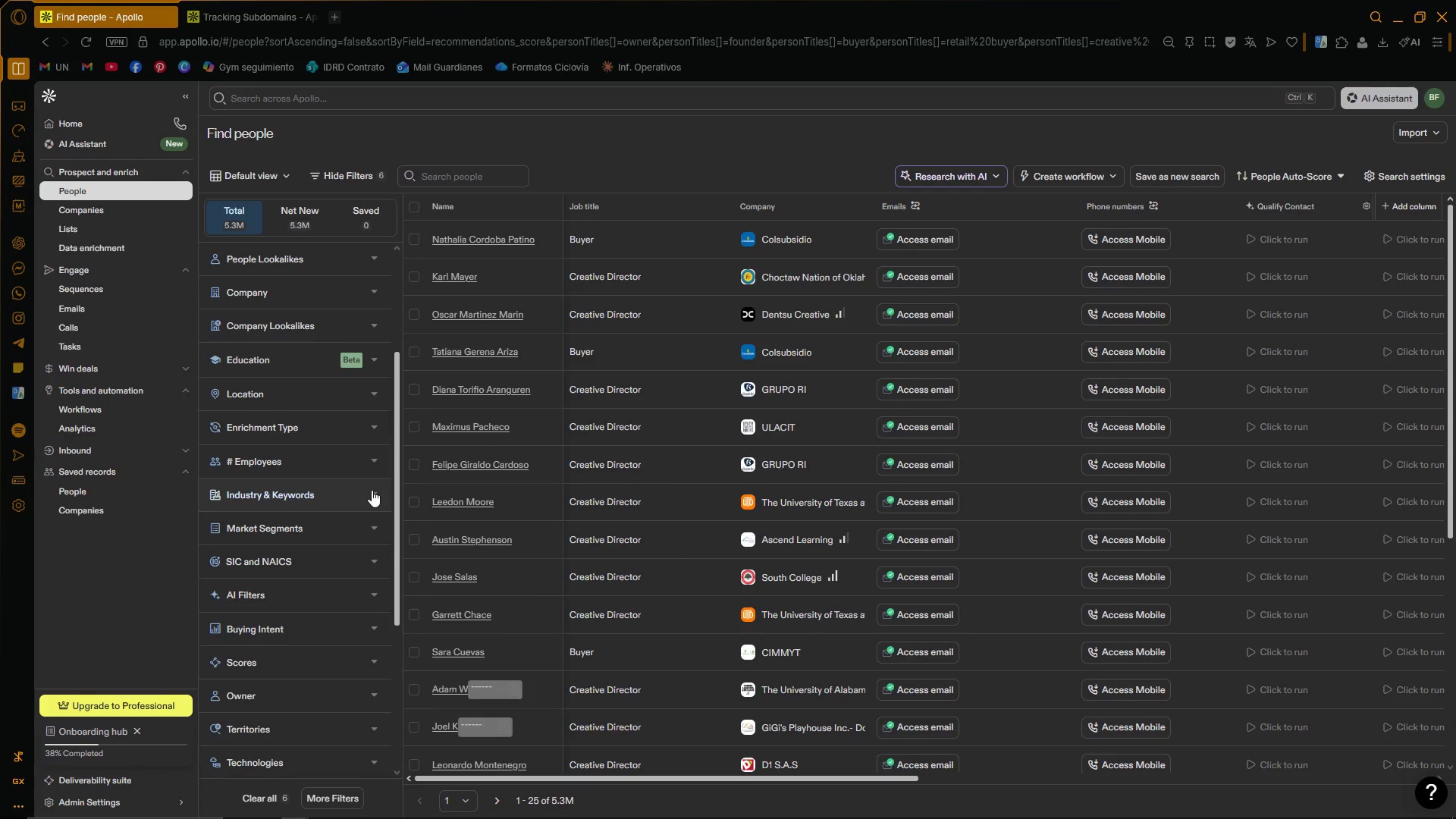 
mouse_move([356, 485])
 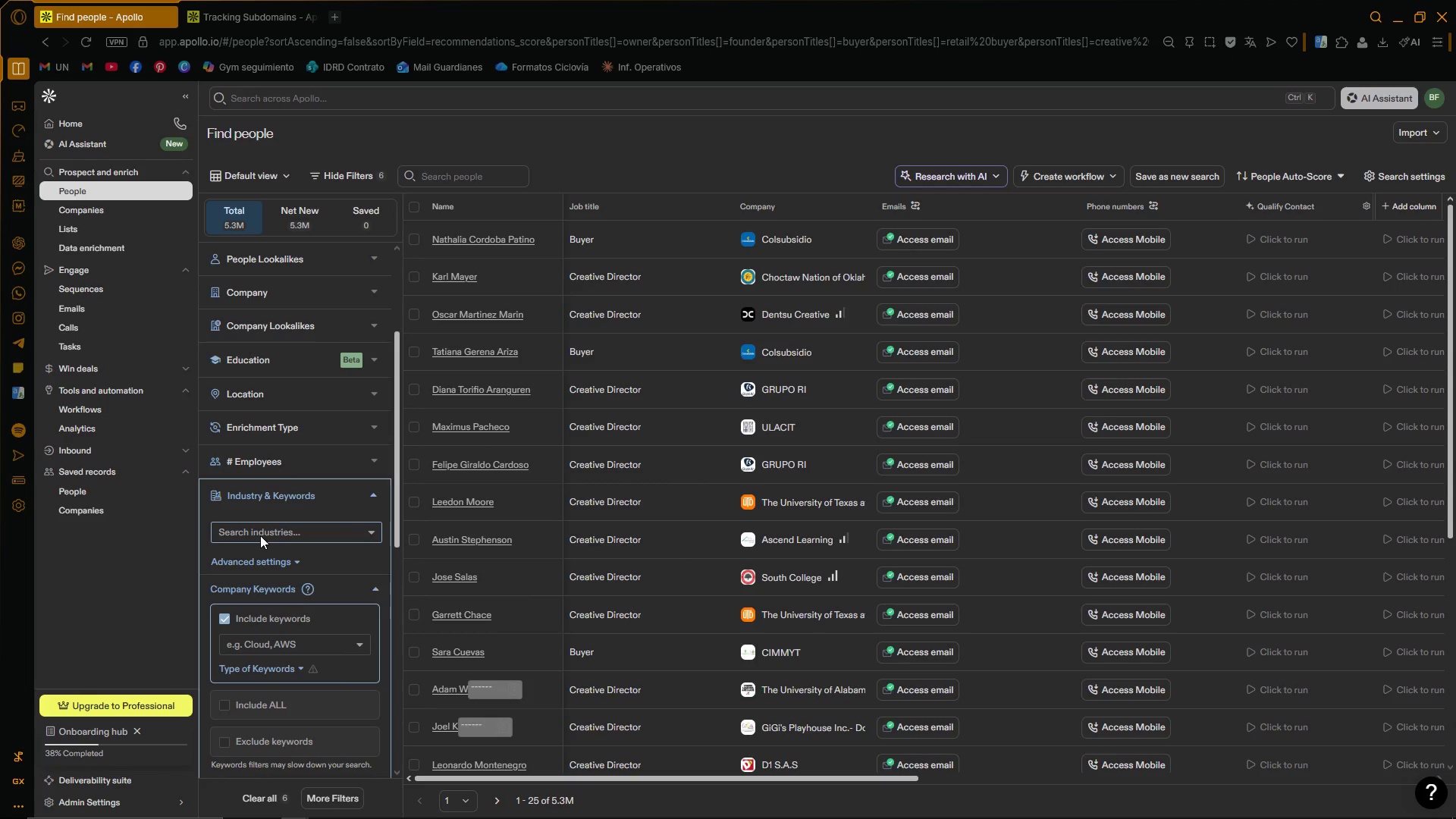 
left_click([262, 535])
 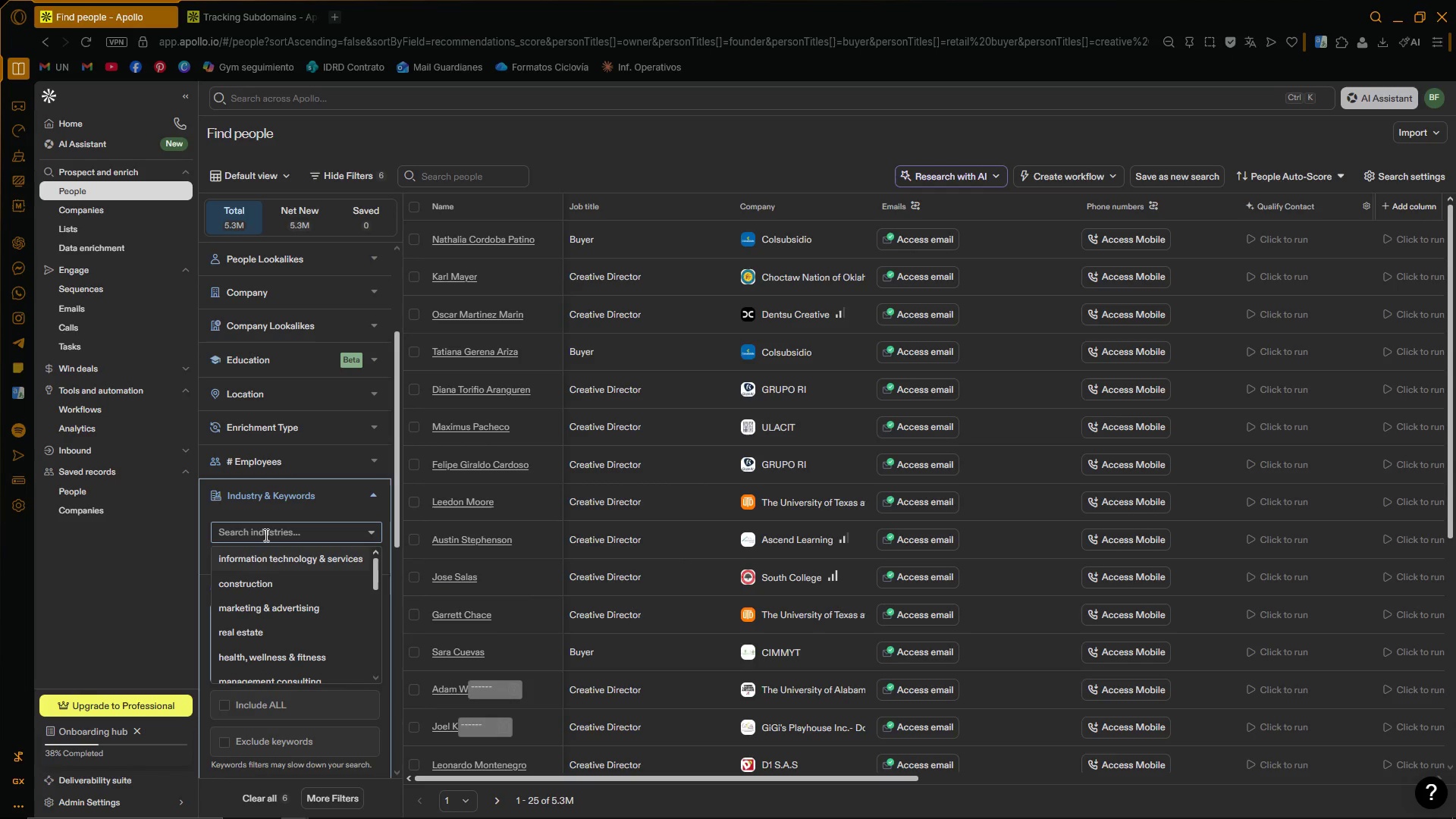 
type(reatail)
 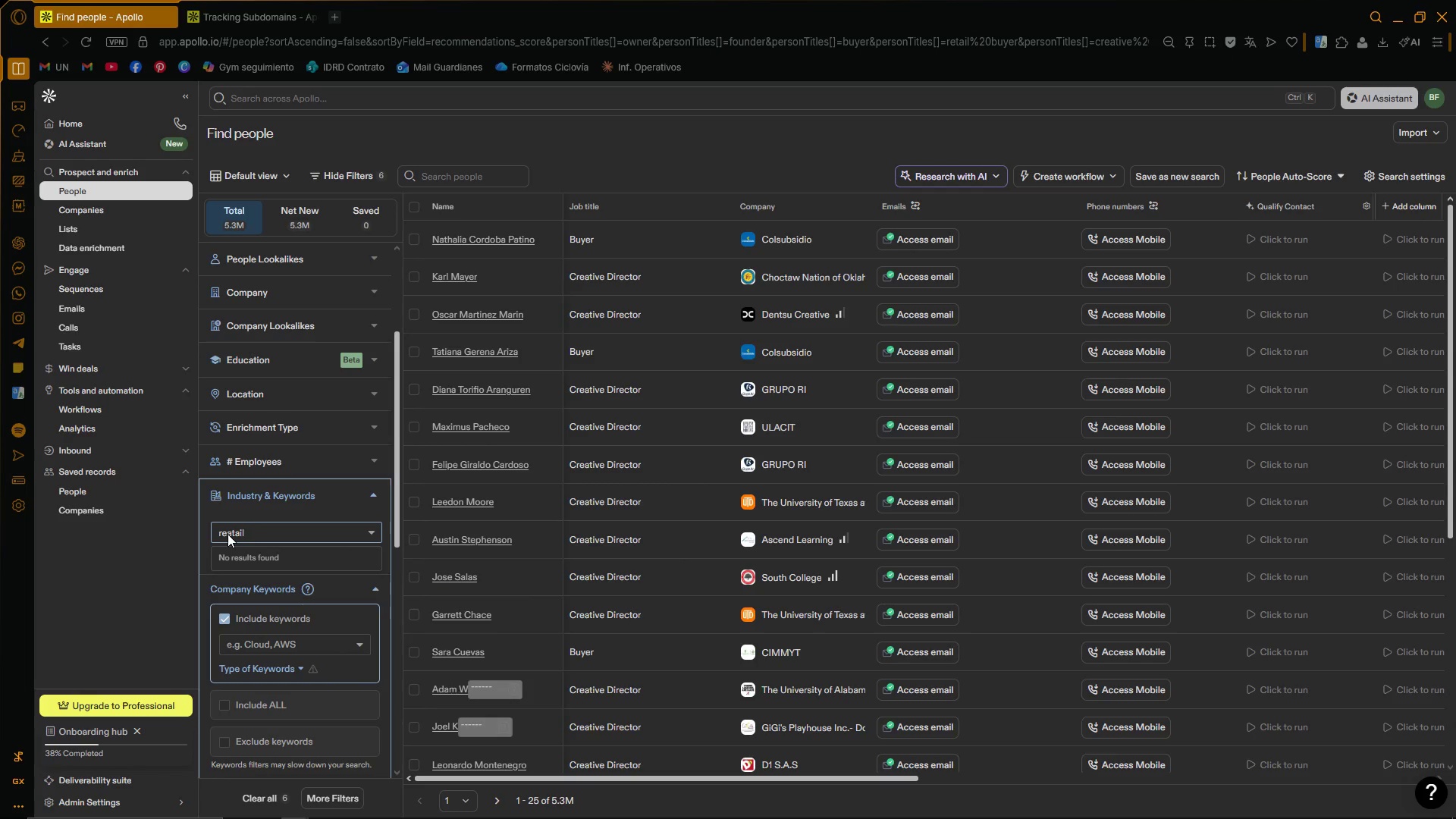 
double_click([231, 535])
 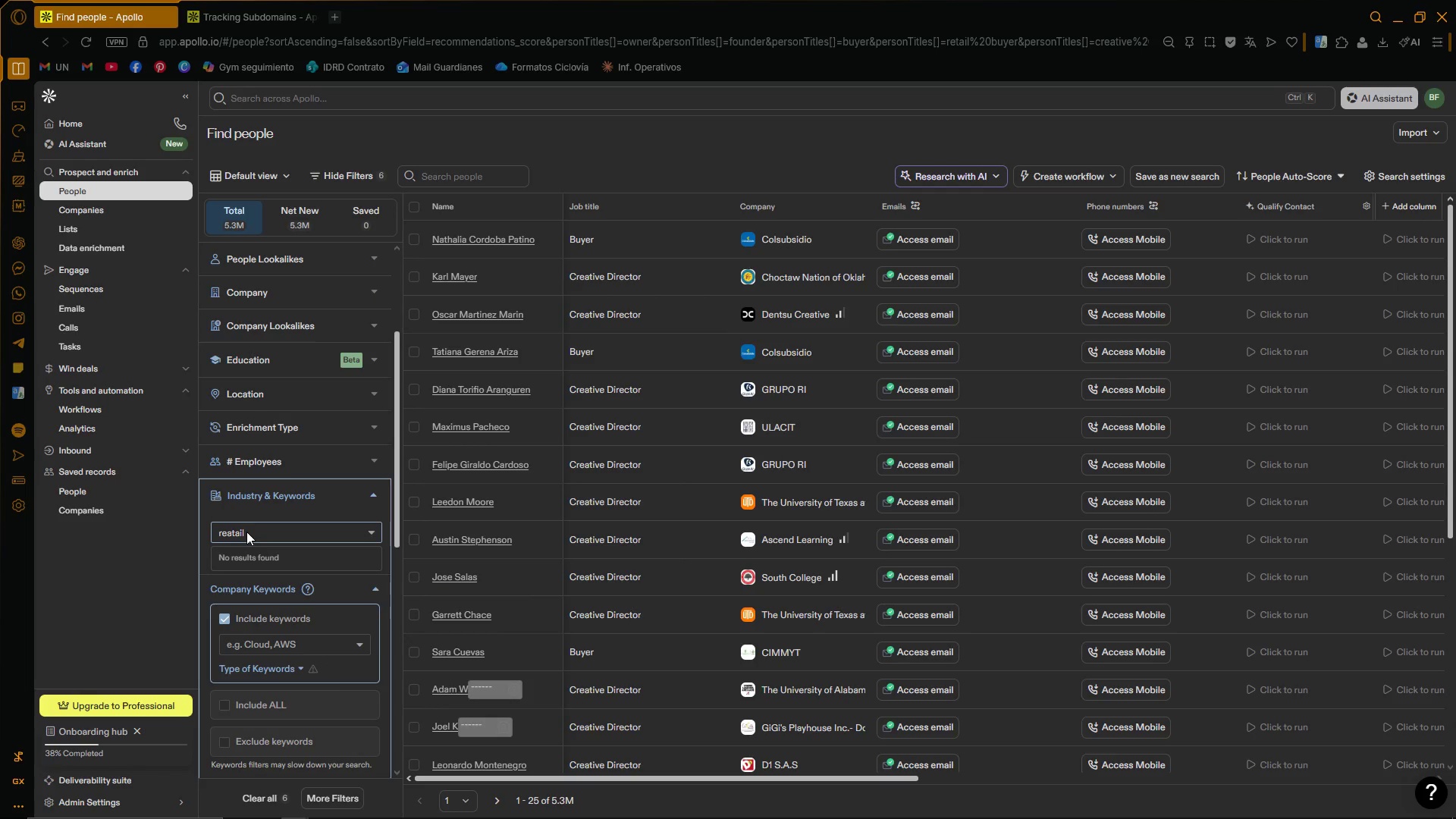 
key(Backspace)
key(Backspace)
key(Backspace)
key(Backspace)
key(Backspace)
type(tail)
 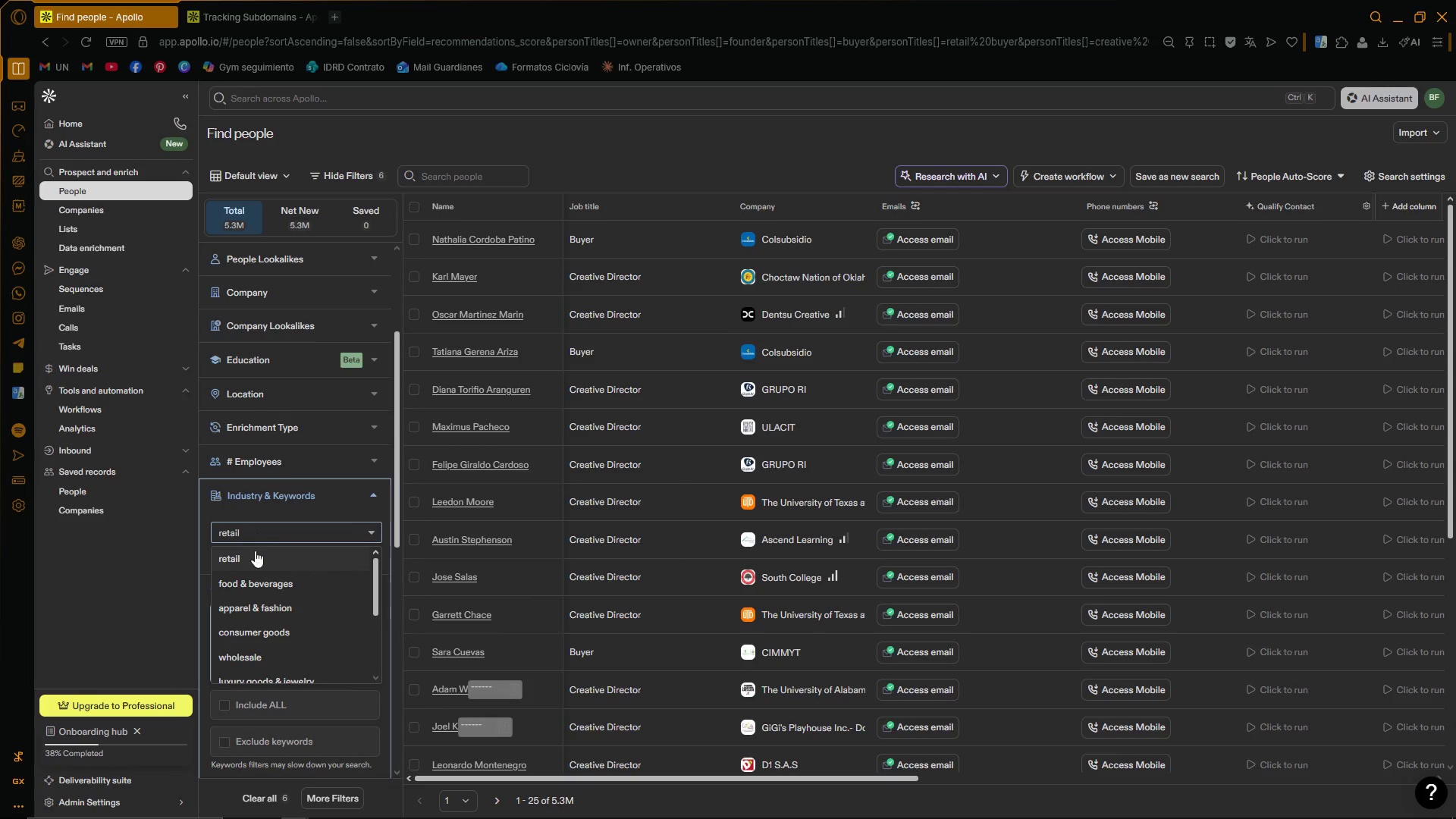 
left_click([249, 562])
 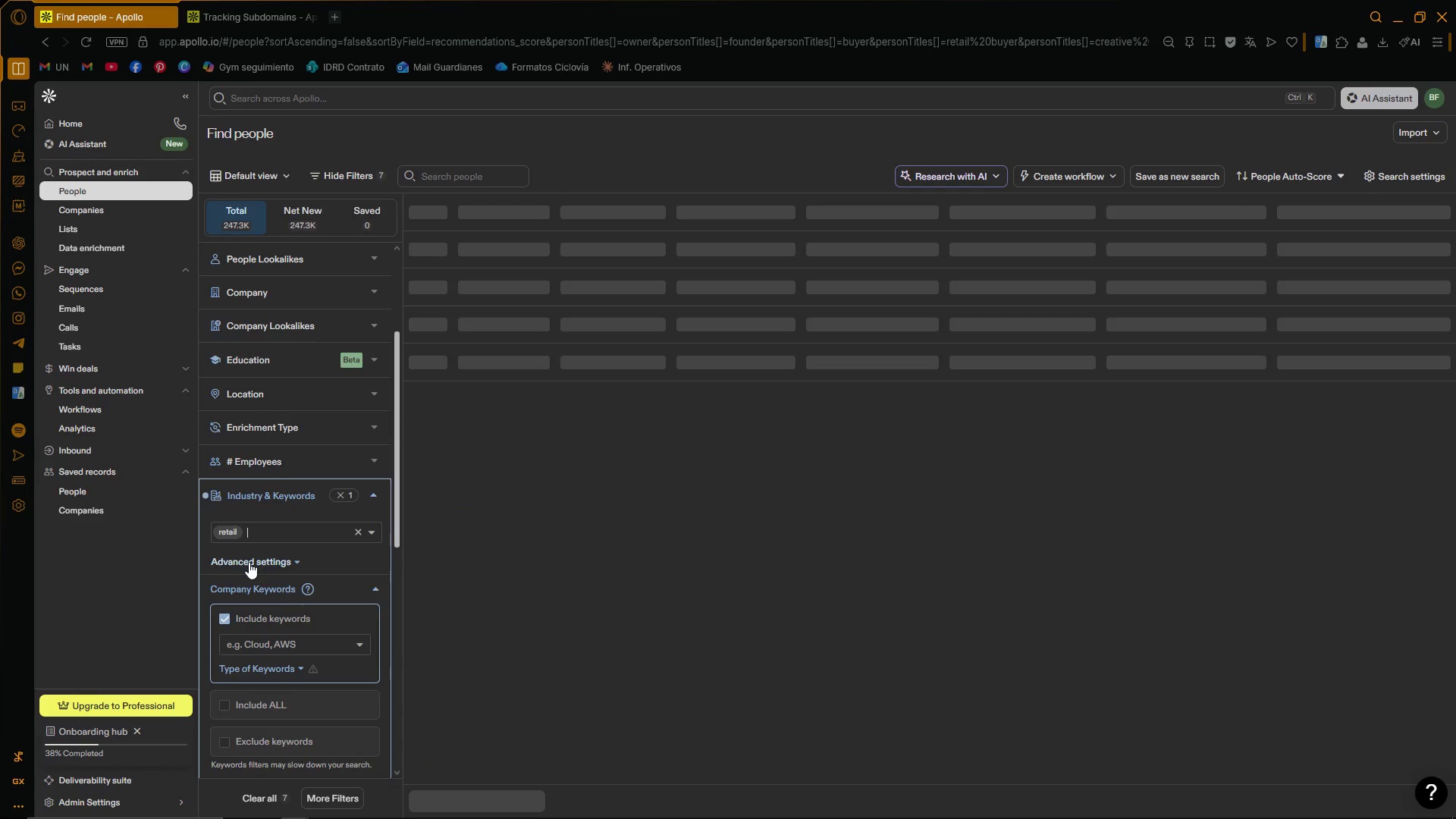 
type(consumer goods)
 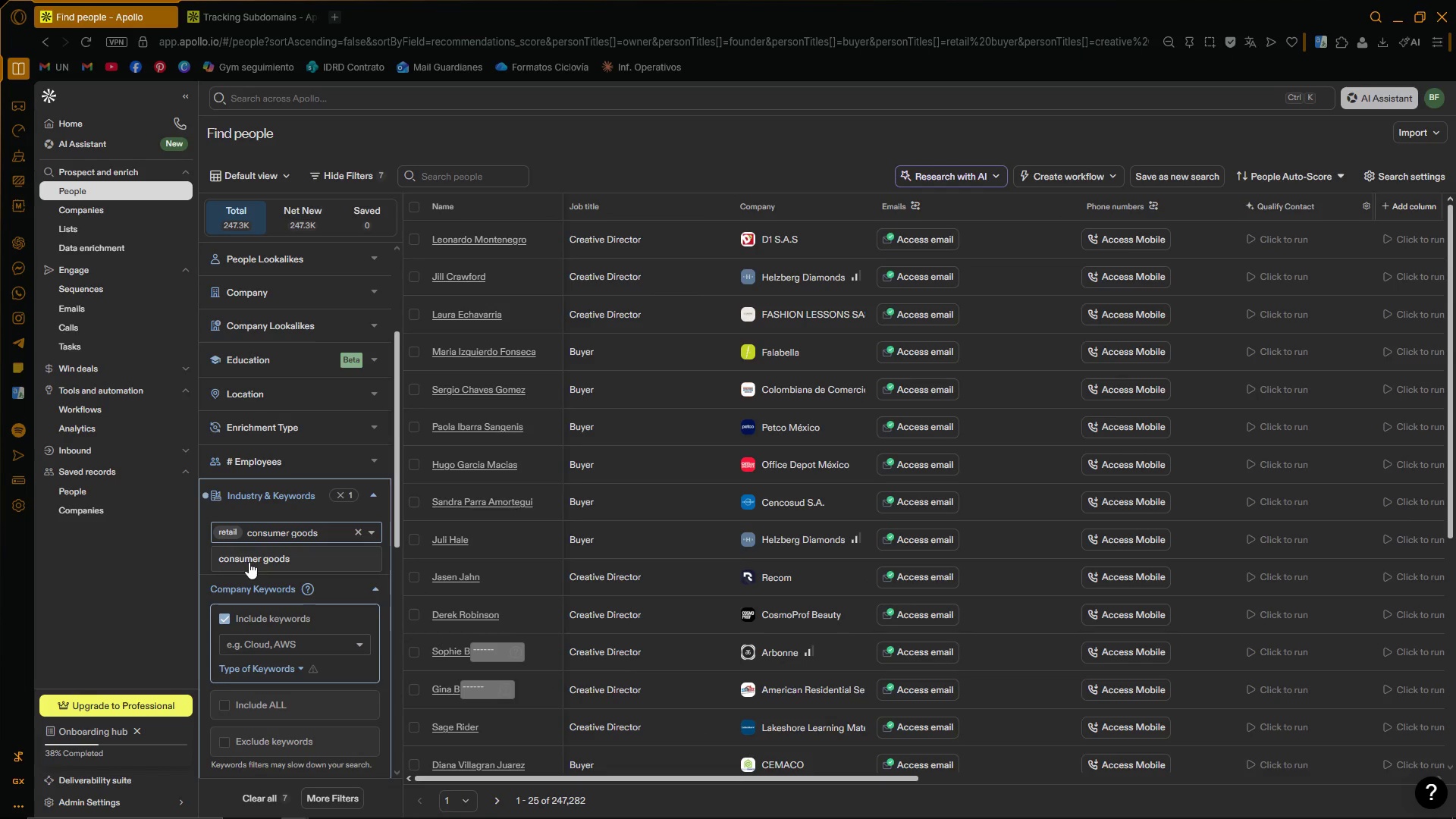 
left_click([249, 562])
 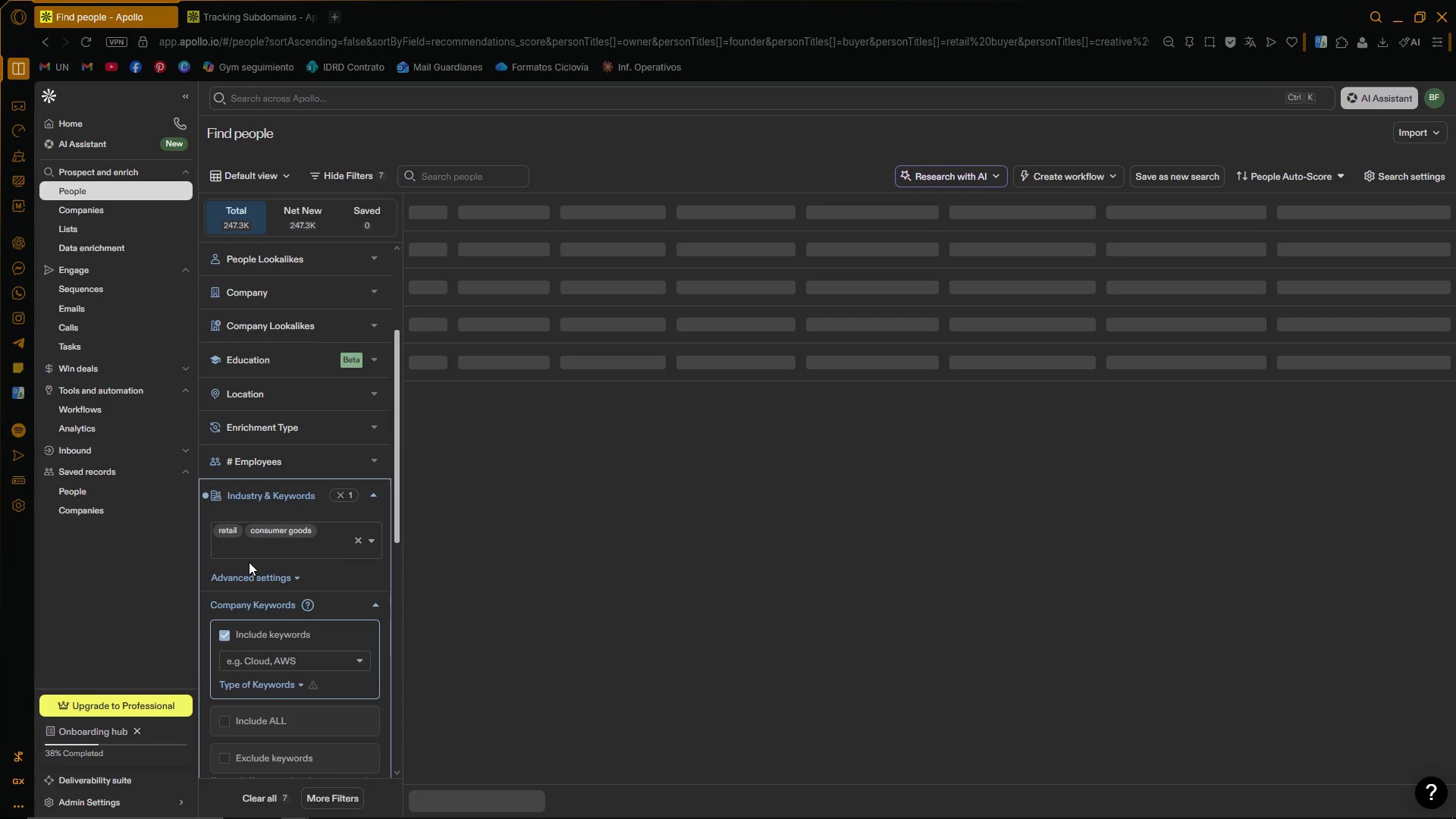 
type(design)
 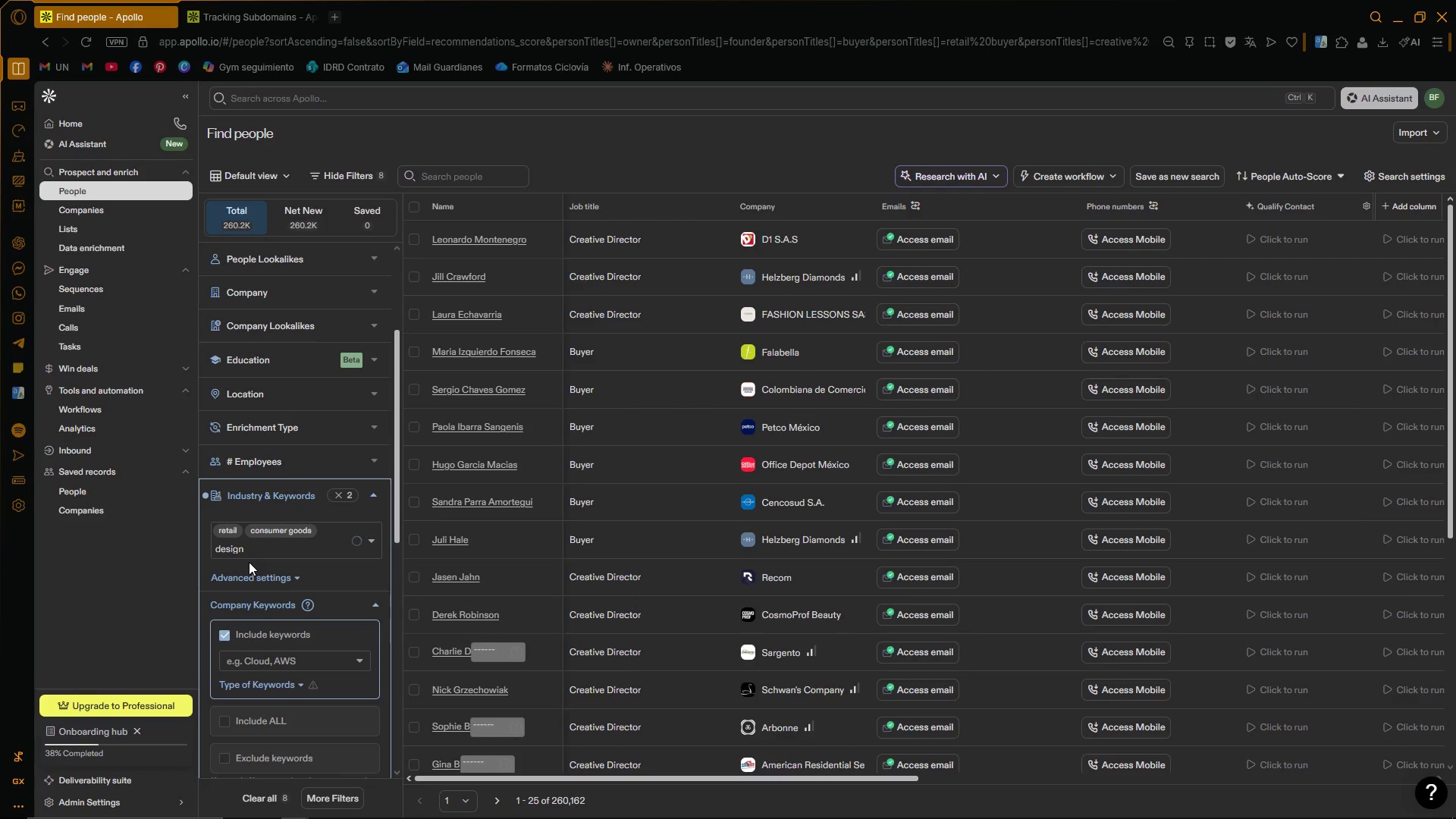 
left_click([249, 570])
 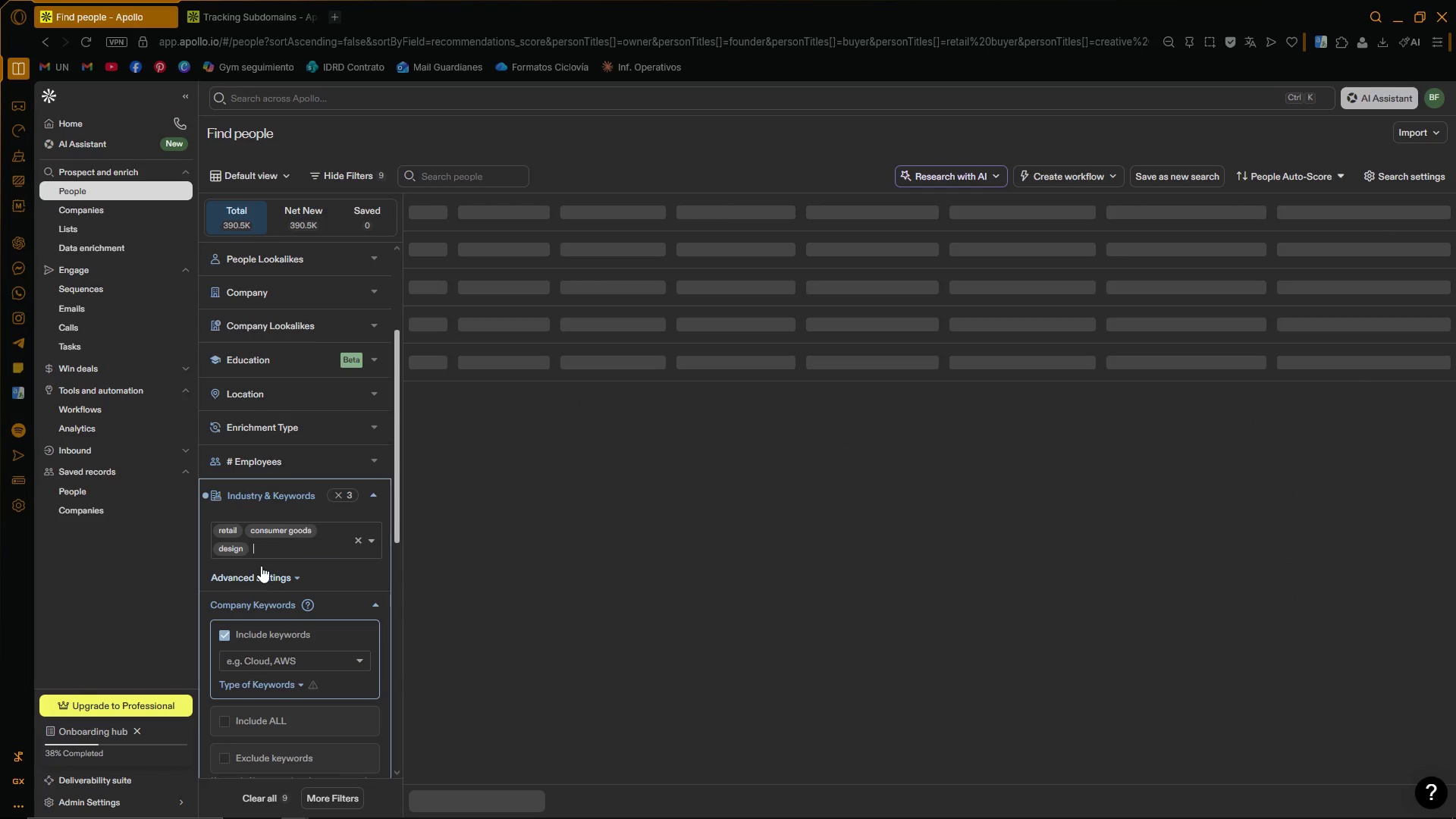 
type(luxury good)
 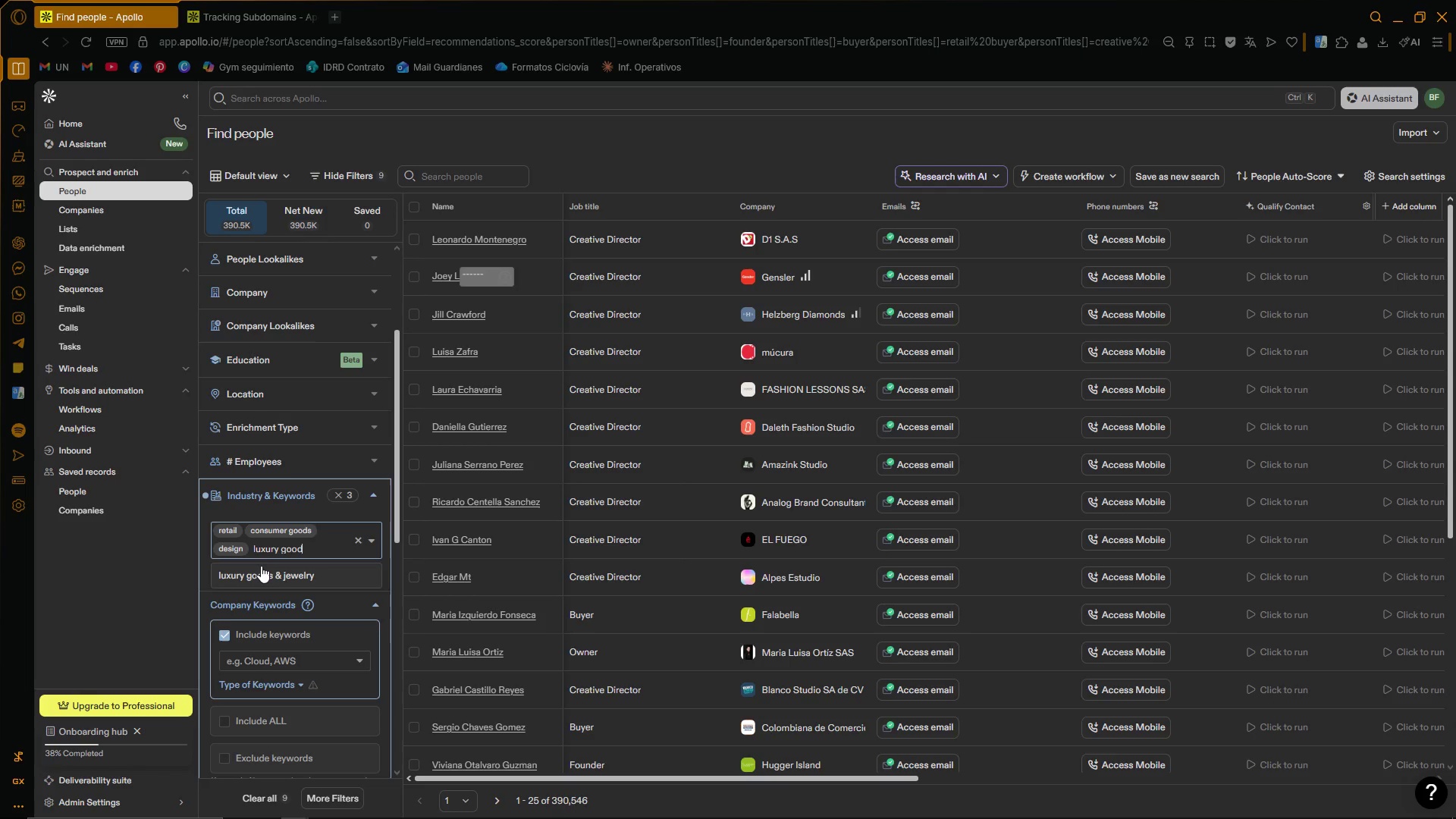 
left_click([254, 572])
 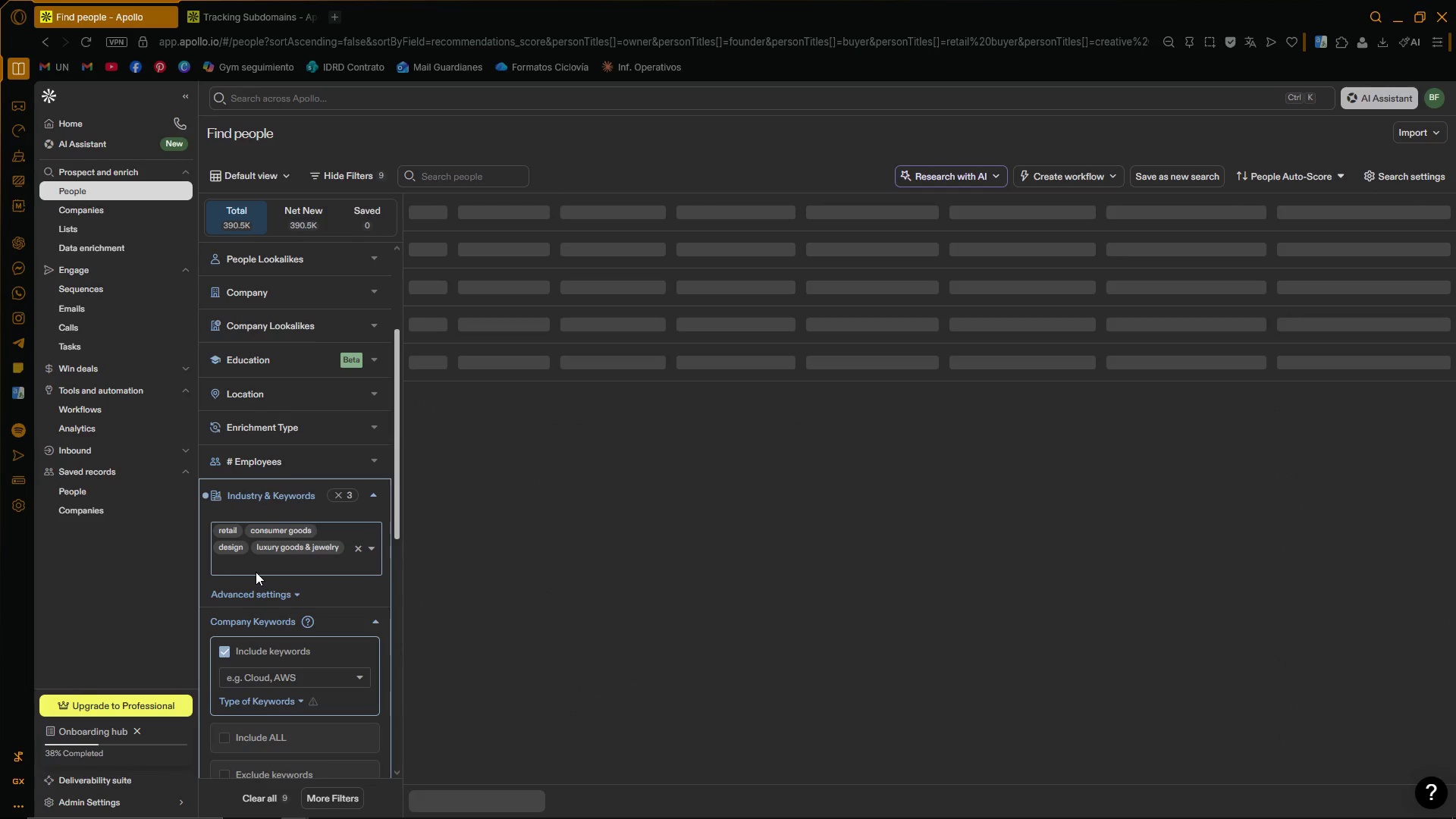 
type(furni)
 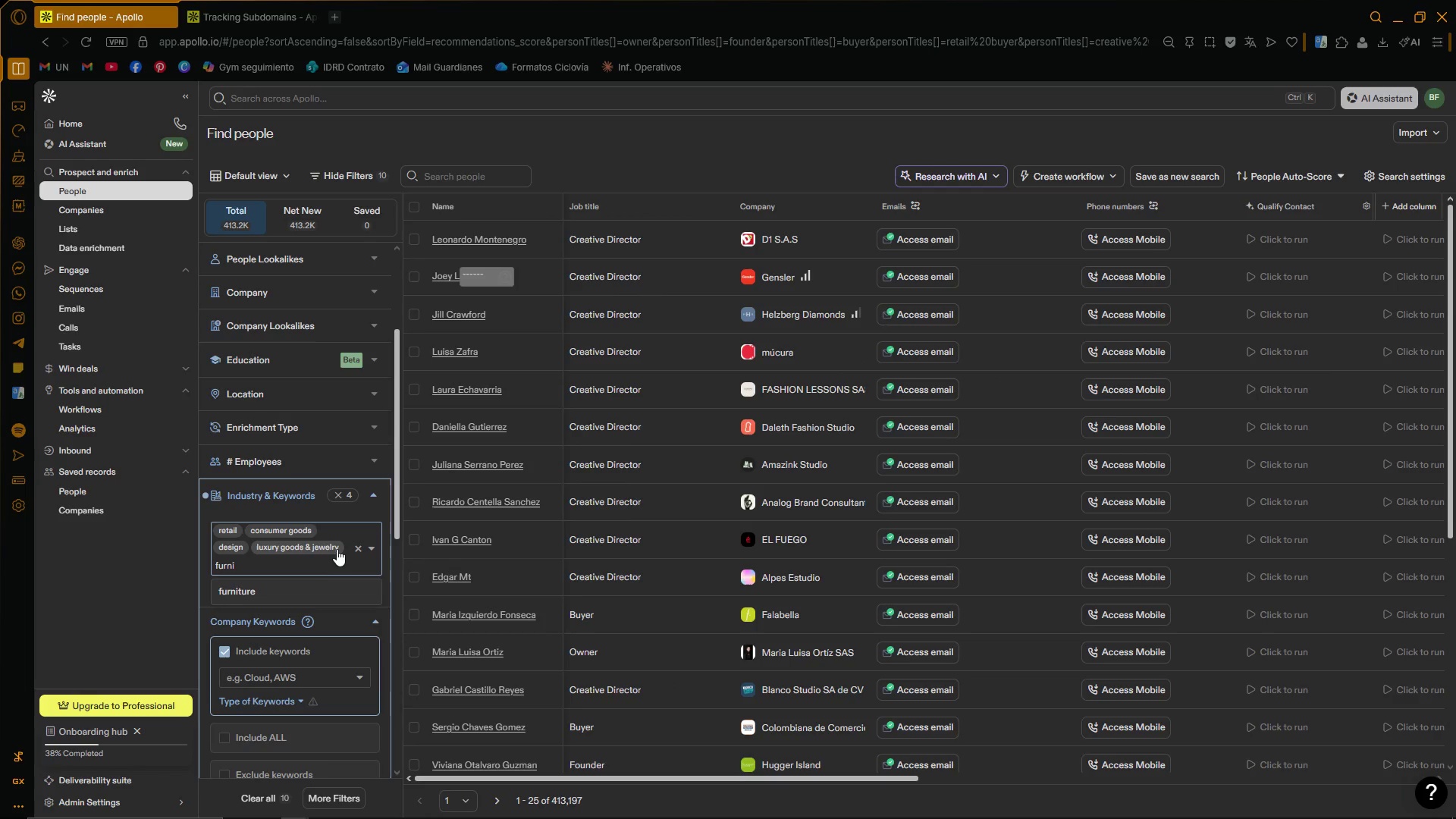 
left_click([304, 585])
 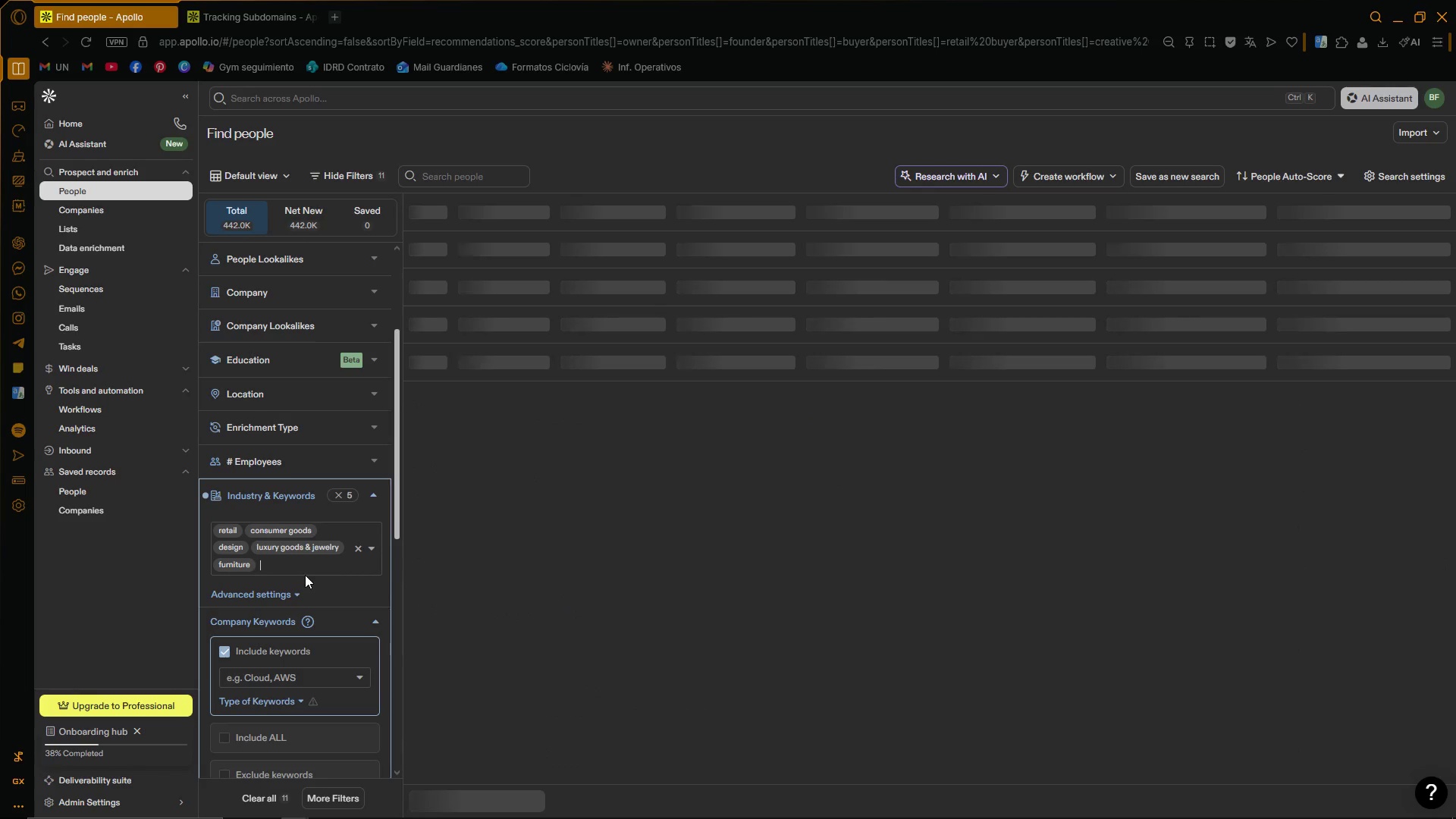 
type(home dec)
key(Backspace)
key(Backspace)
type(ecor)
key(Backspace)
key(Backspace)
key(Backspace)
key(Backspace)
key(Backspace)
key(Backspace)
key(Backspace)
key(Backspace)
type(m)
key(Backspace)
key(Backspace)
key(Backspace)
 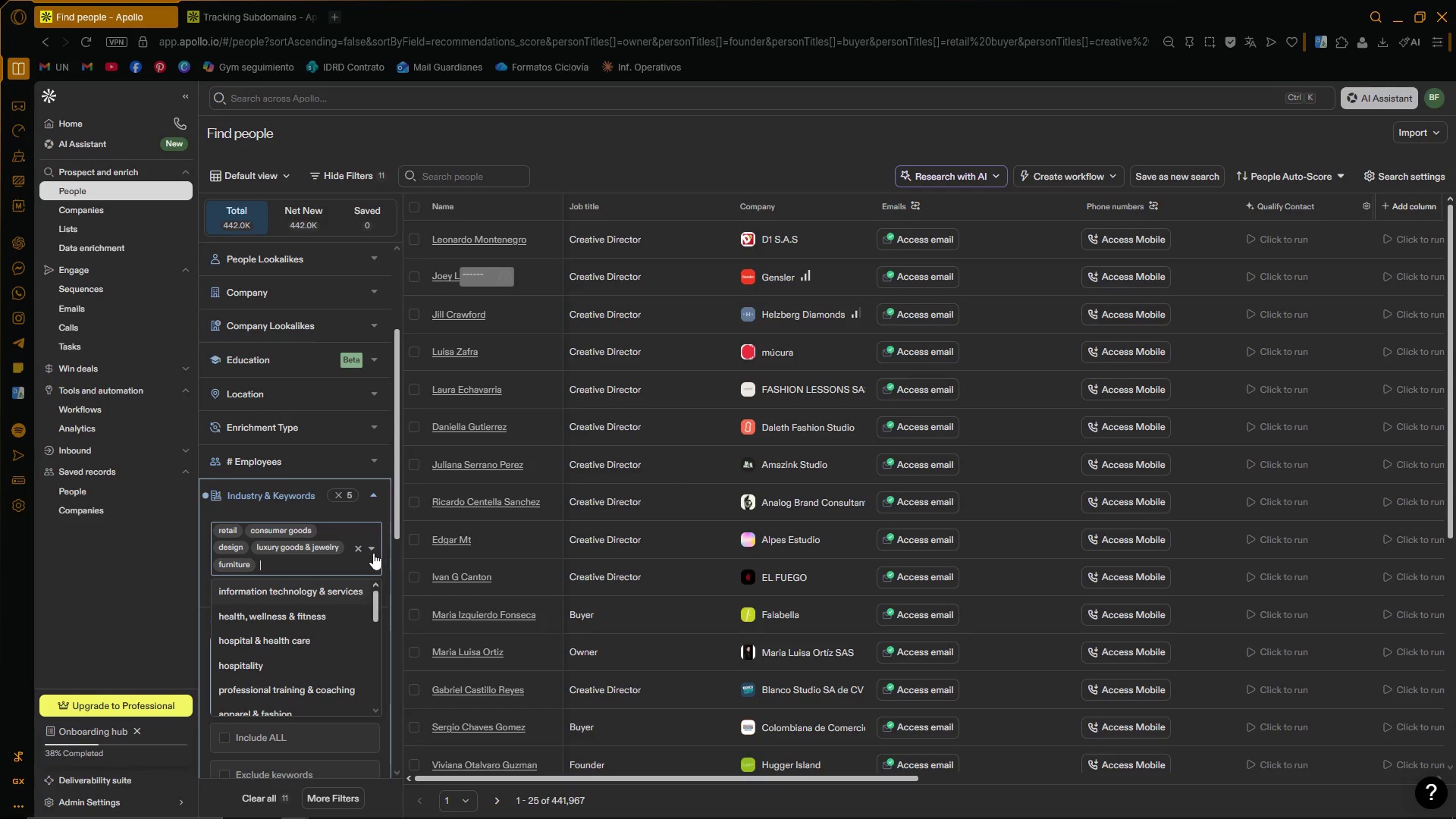 
left_click([373, 552])
 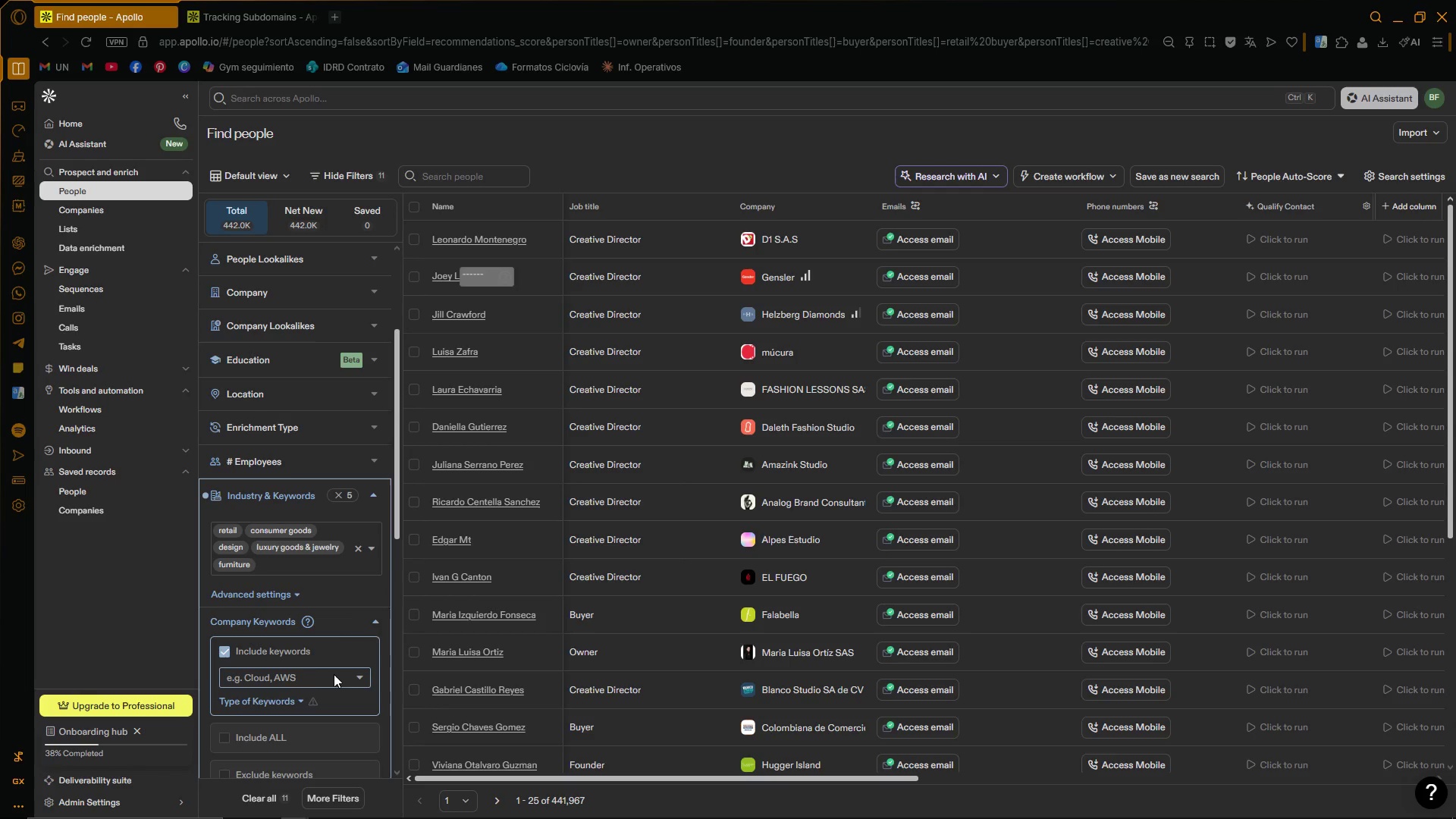 
scroll: coordinate [323, 591], scroll_direction: down, amount: 1.0
 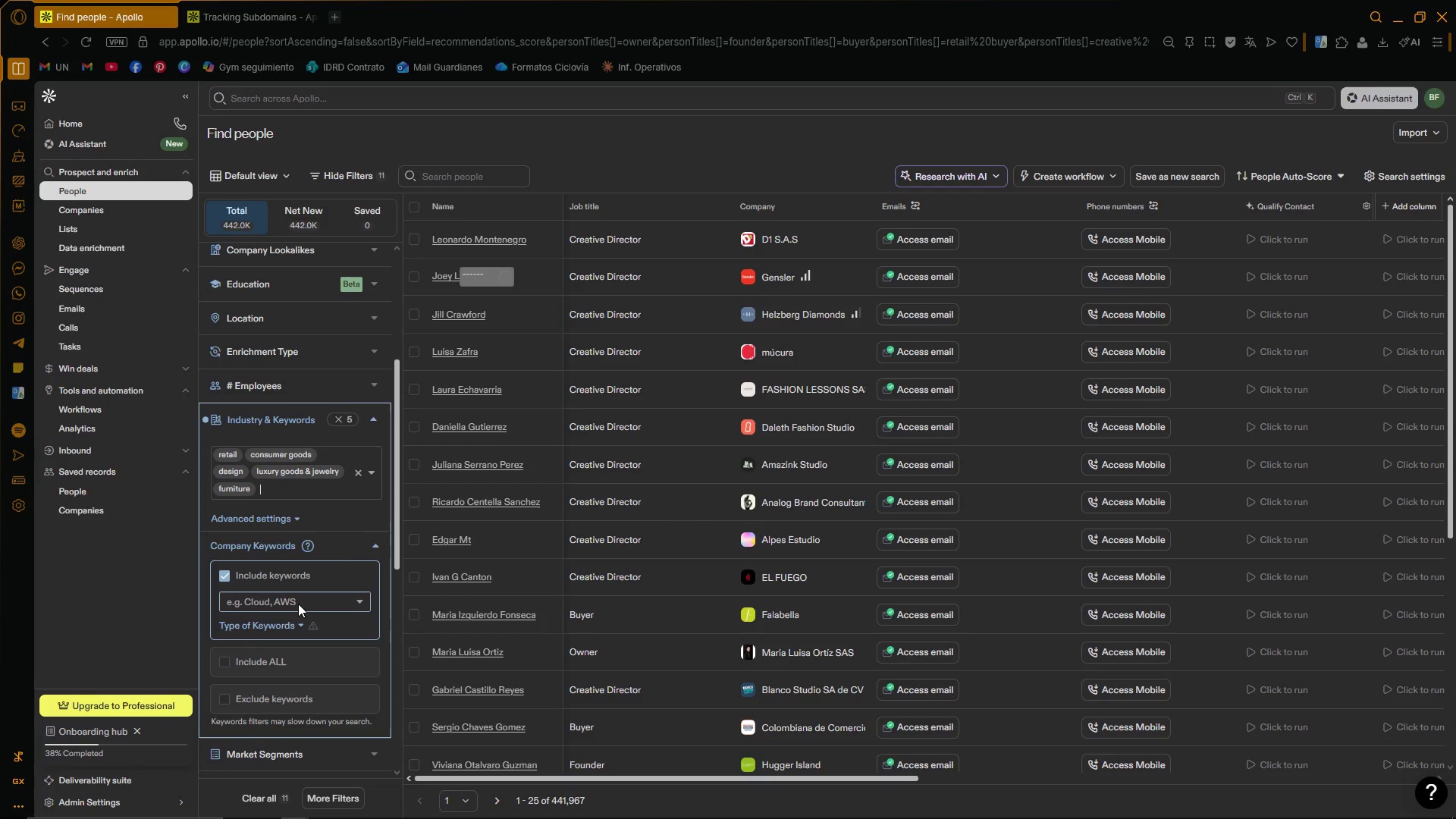 
left_click([298, 604])
 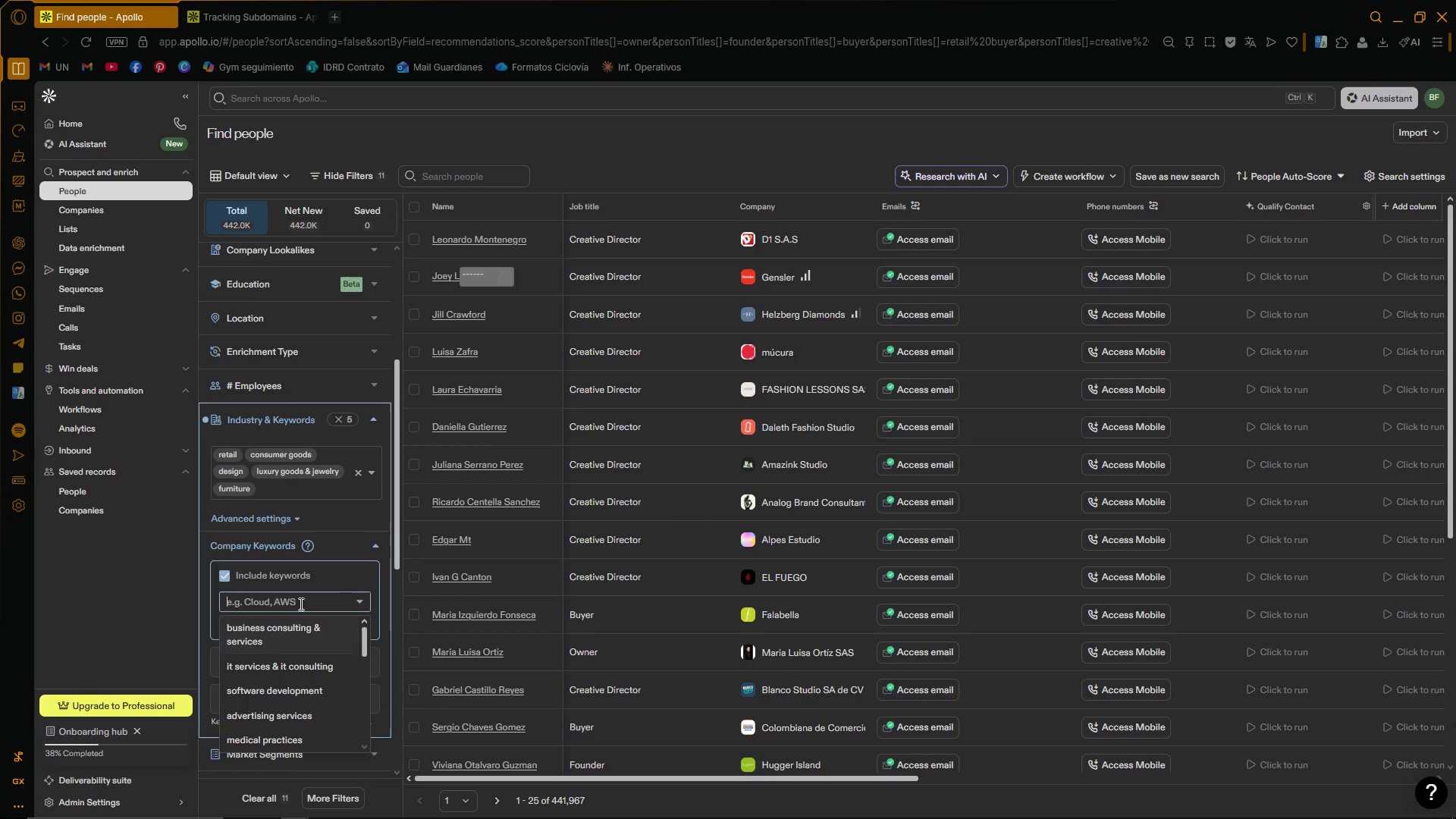 
type(boutique)
 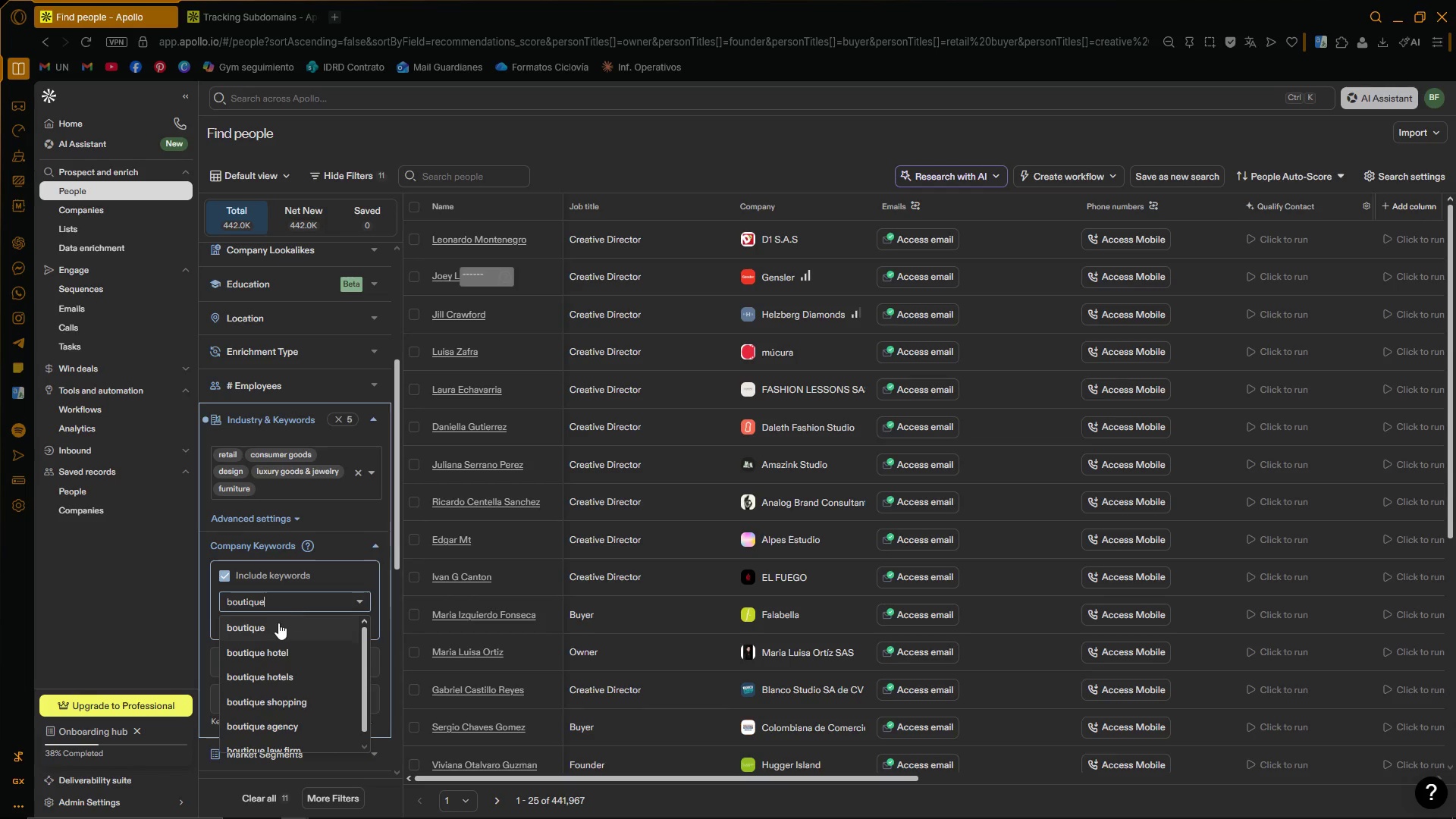 
left_click([278, 629])
 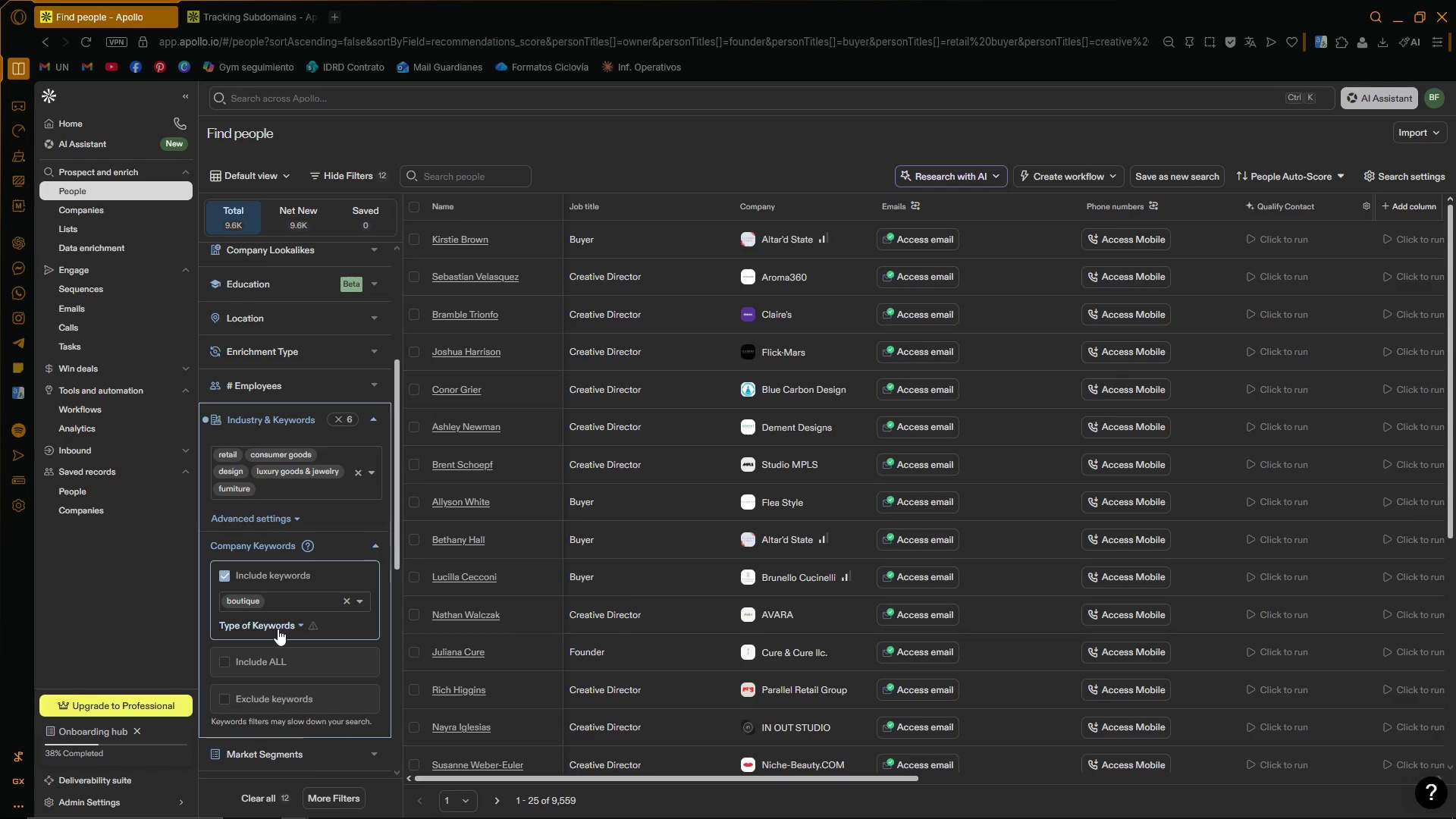 
wait(6.05)
 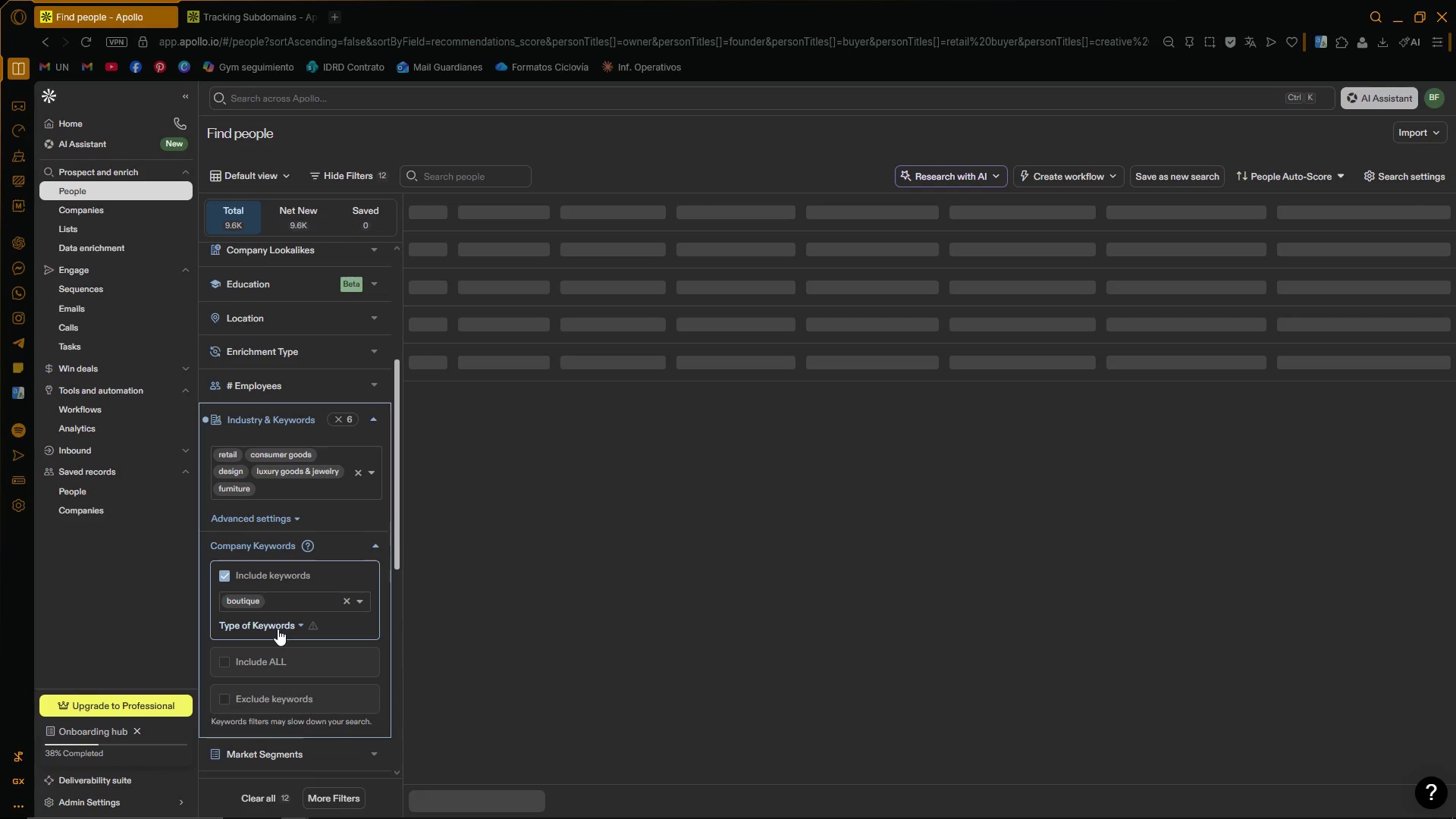 
type(artisande)
key(Backspace)
key(Backspace)
type( decor)
 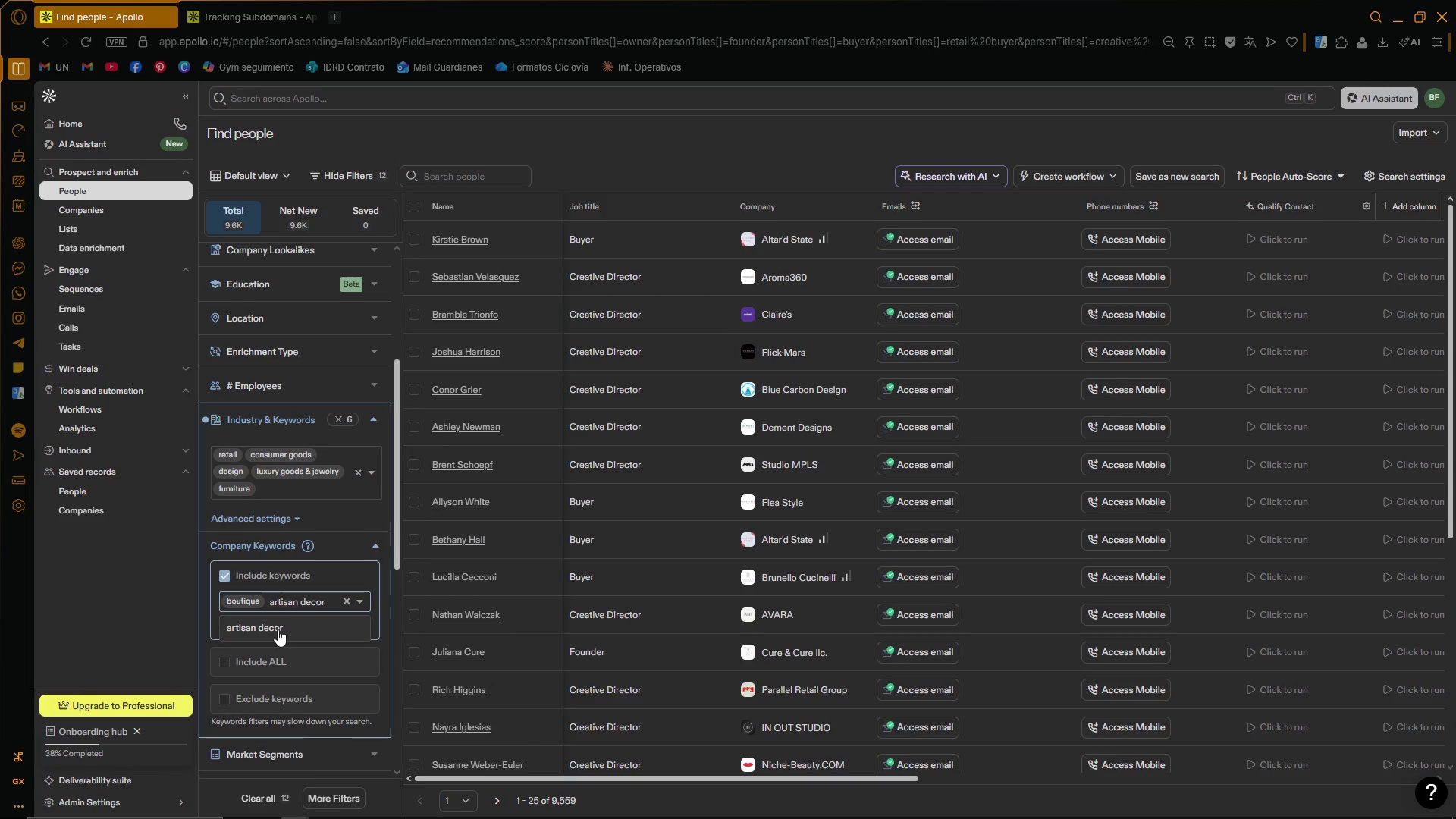 
left_click([278, 629])
 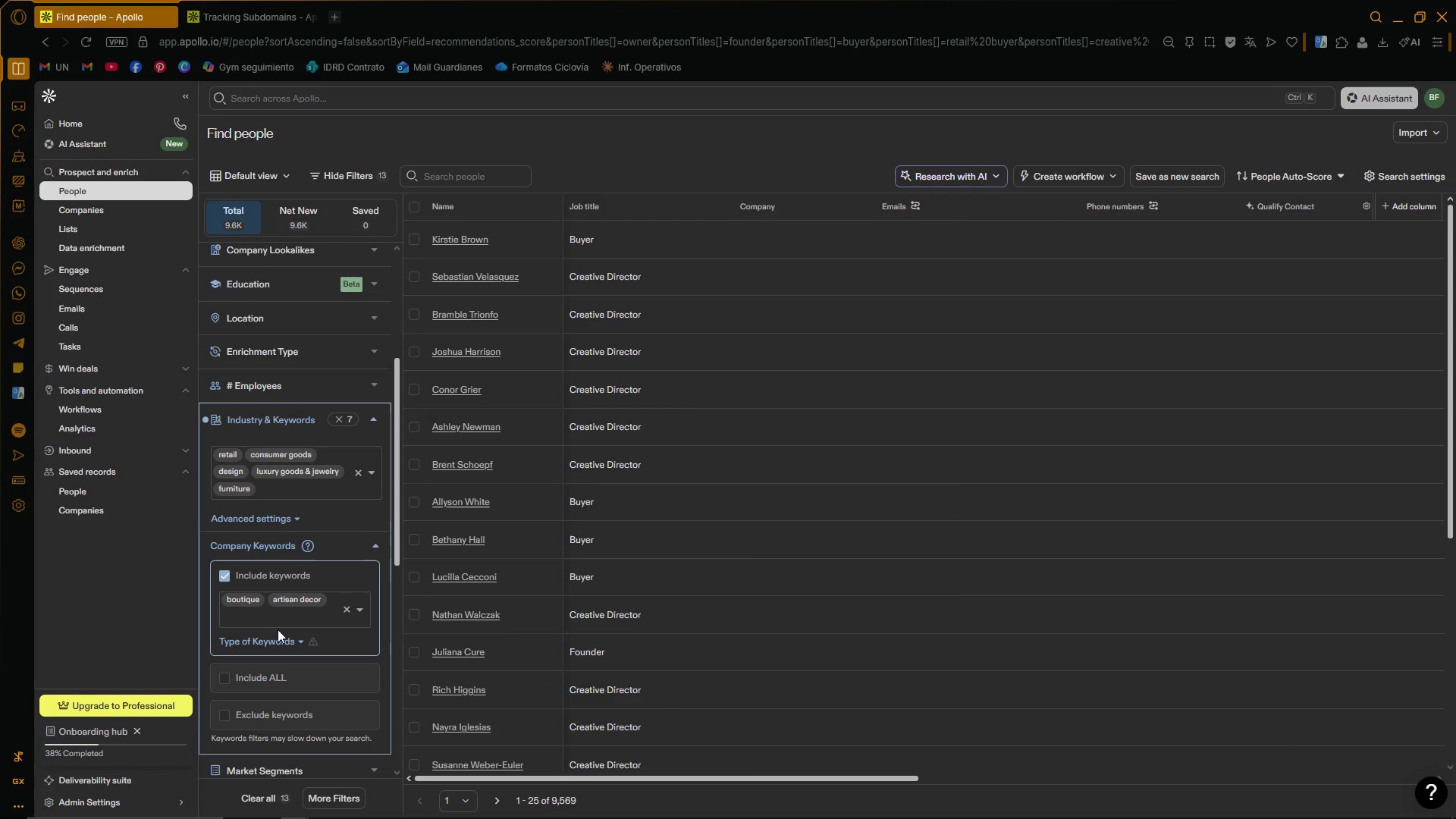 
type(had)
key(Backspace)
type(ndmader goods)
 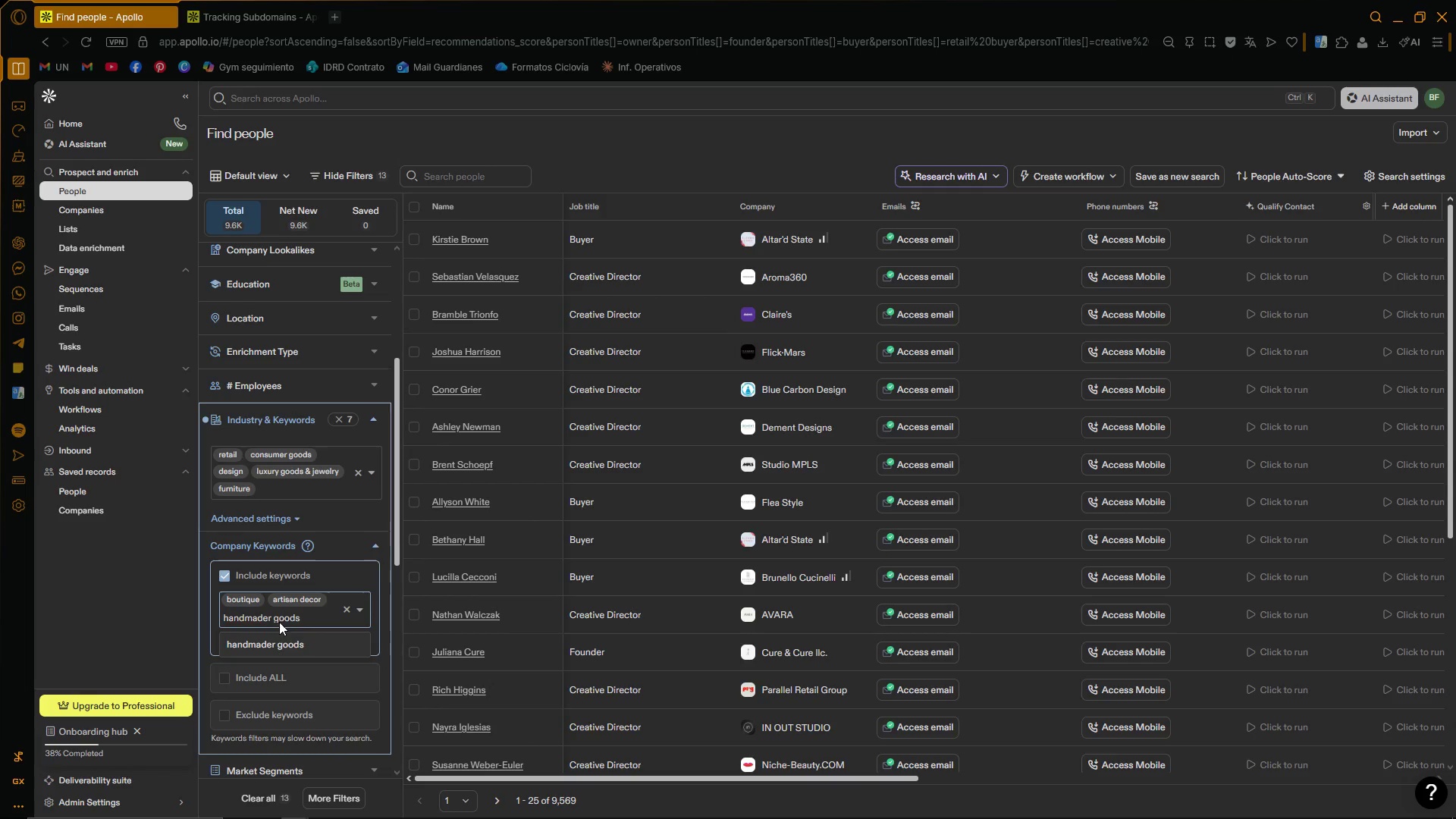 
key(Backspace)
key(Backspace)
key(Backspace)
key(Backspace)
key(Backspace)
key(Backspace)
key(Backspace)
type( goods)
 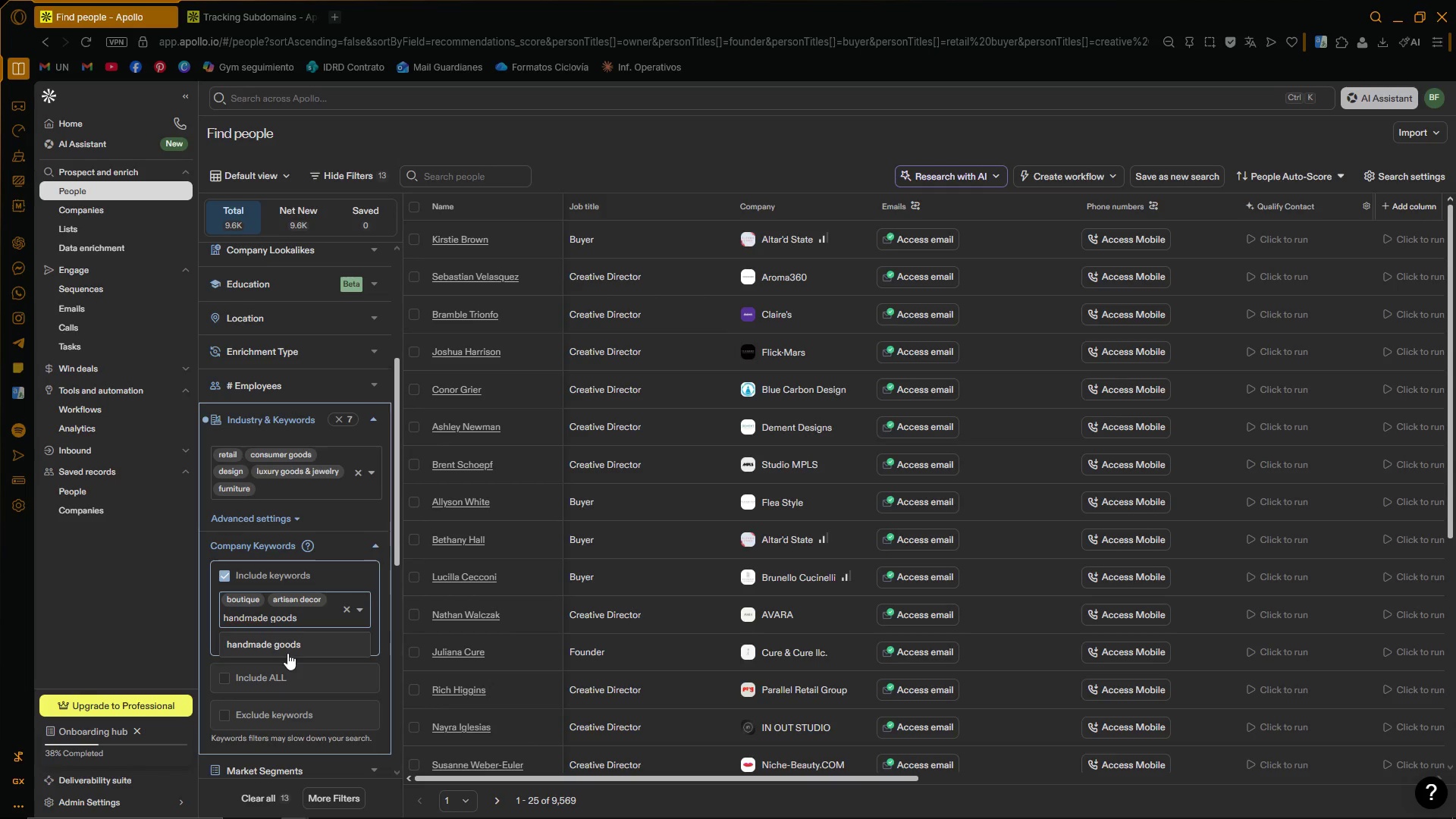 
wait(5.02)
 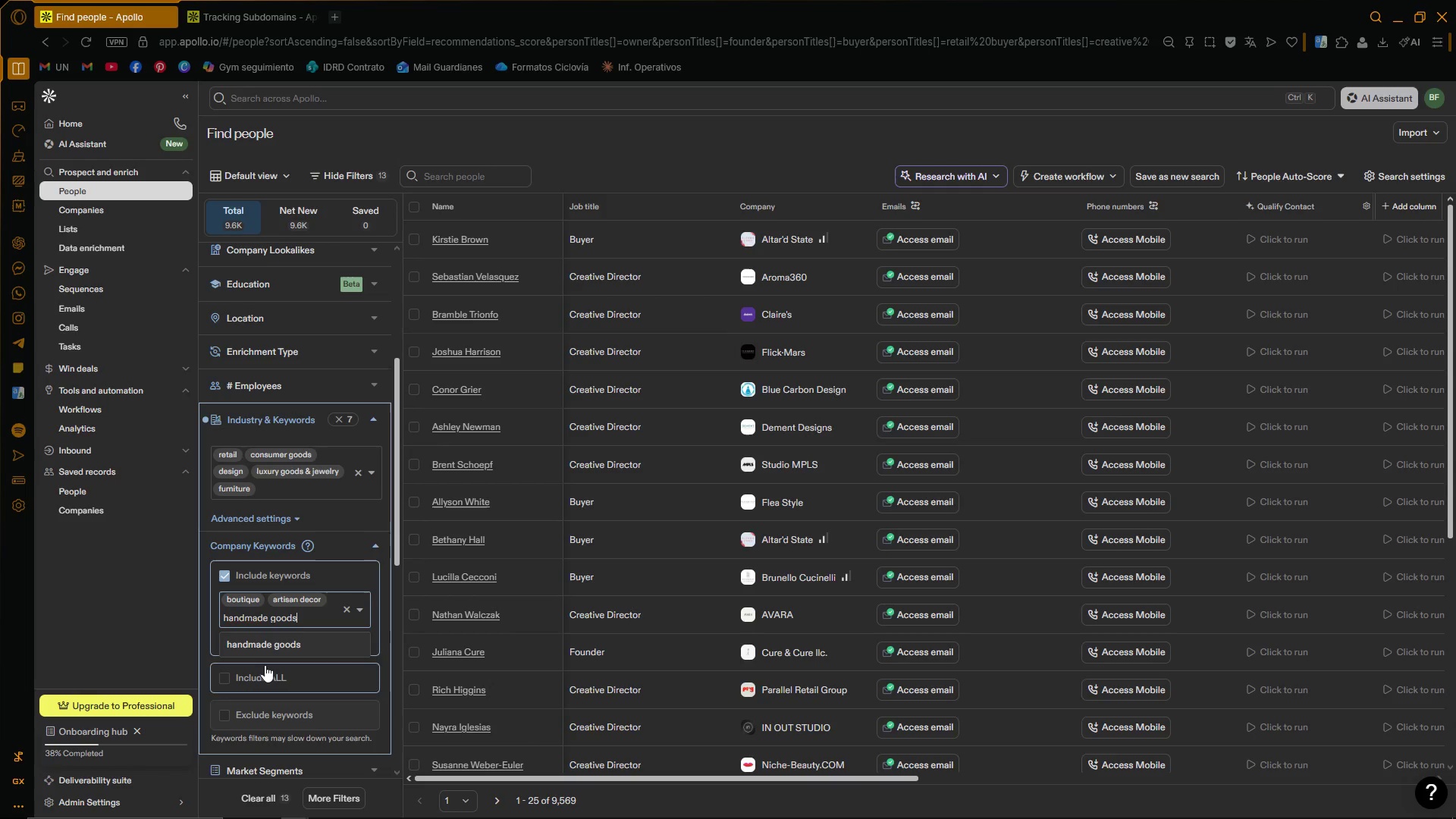 
left_click([287, 653])
 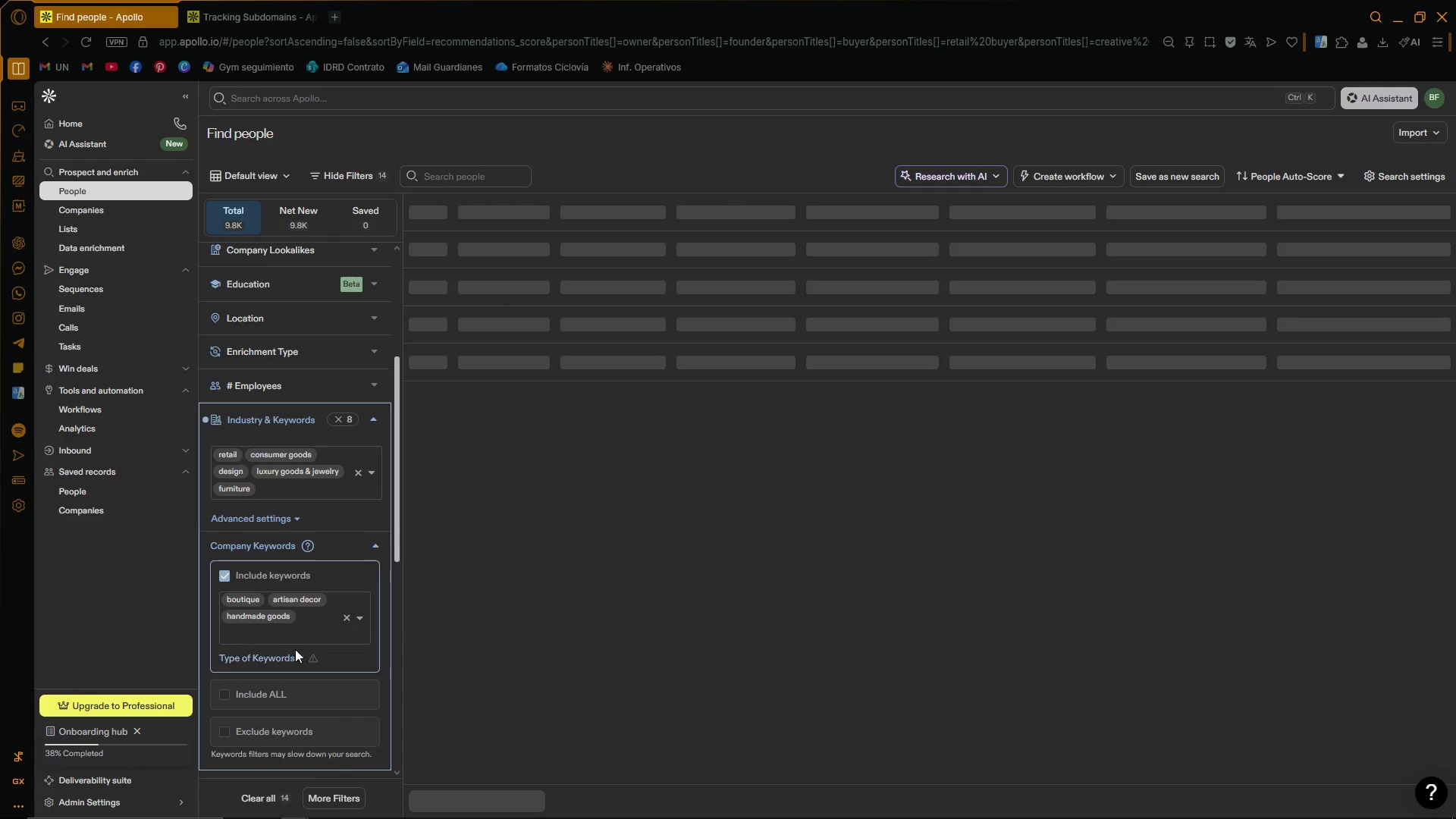 
type(handmadr)
key(Backspace)
key(Backspace)
key(Backspace)
key(Backspace)
key(Backspace)
key(Backspace)
key(Backspace)
type(ome te)
 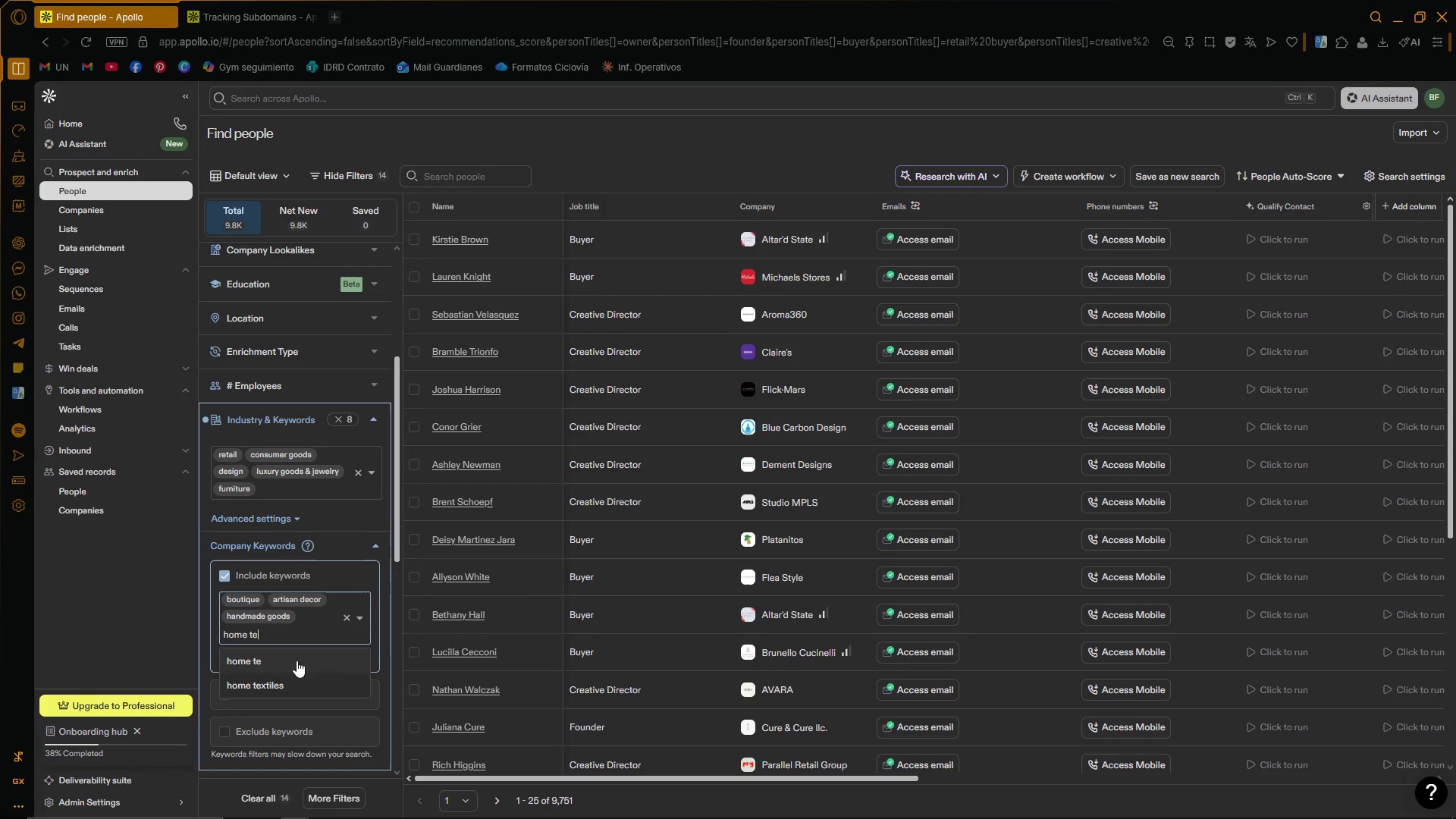 
left_click([331, 679])
 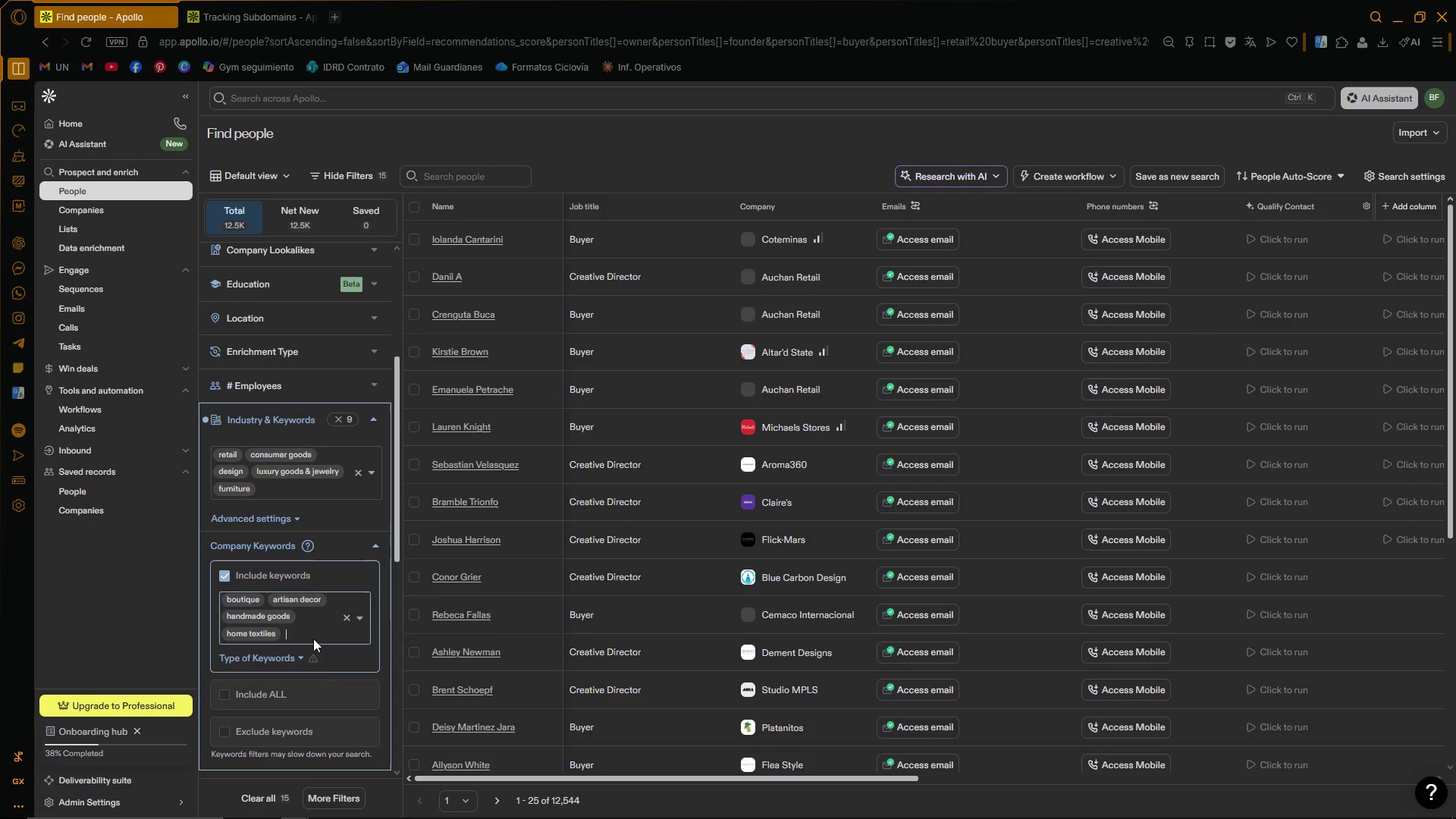 
type(lig)
key(Backspace)
type(festyle)
 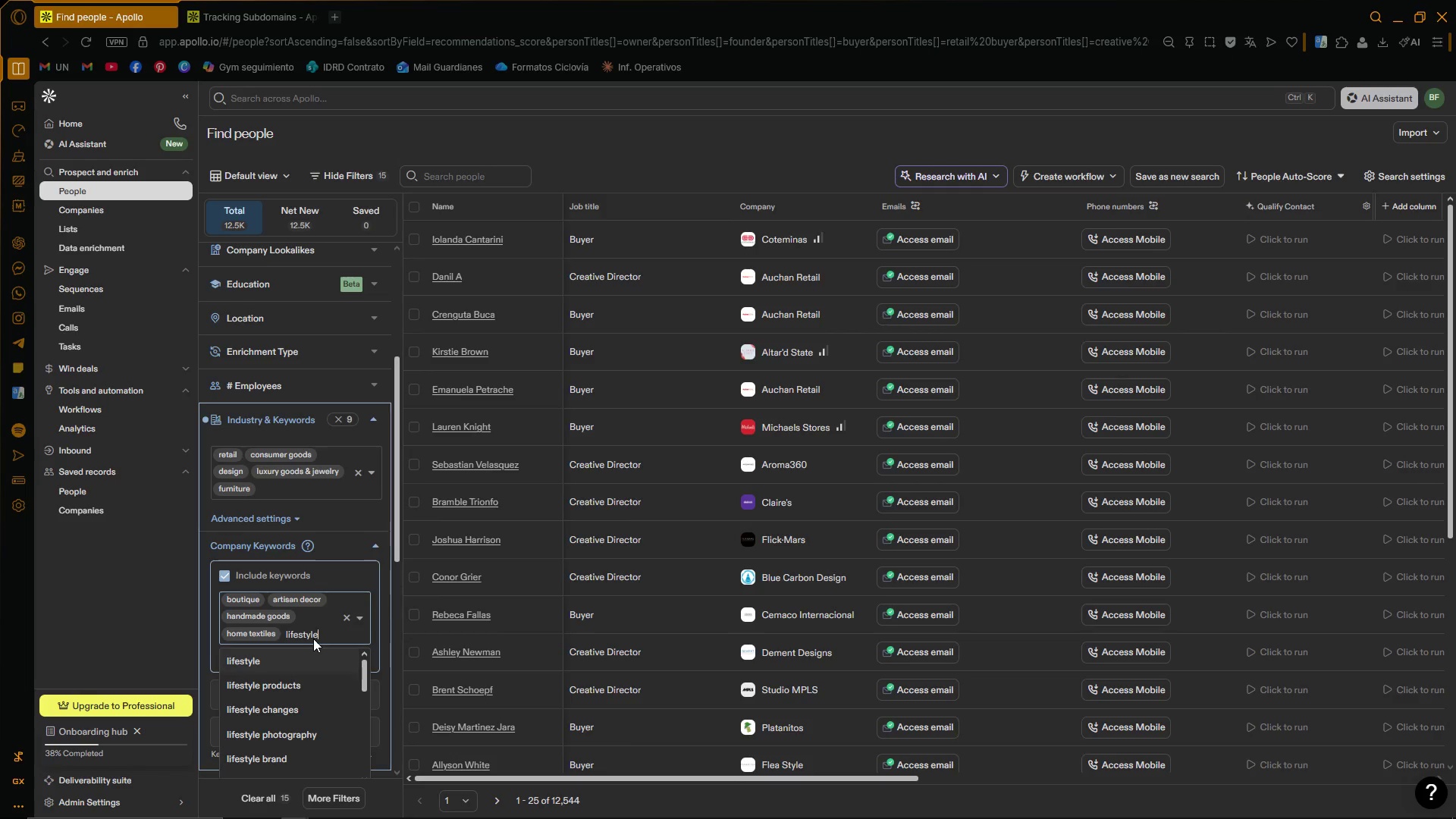 
type( store)
 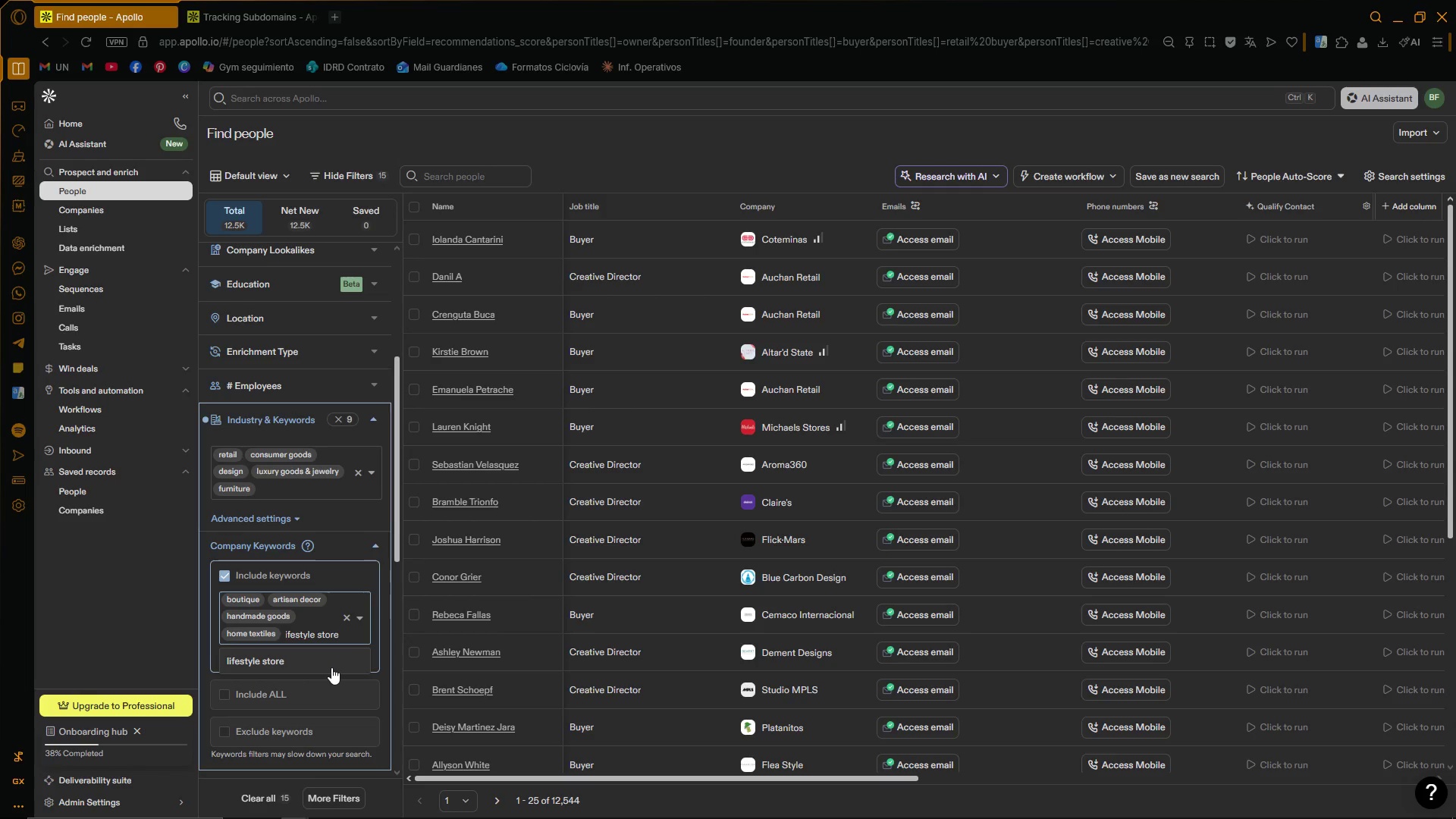 
left_click([331, 667])
 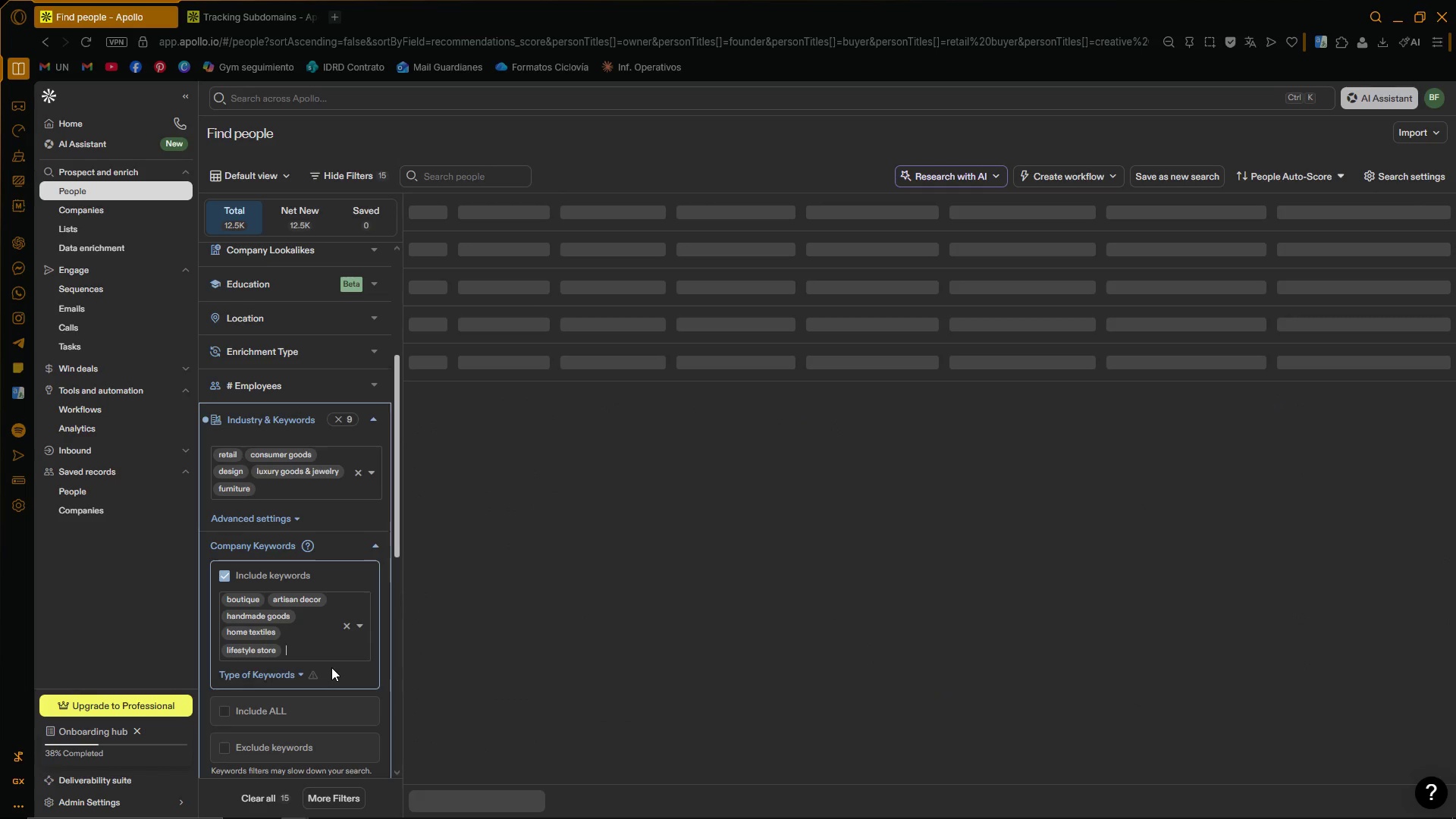 
type(ethical decor)
 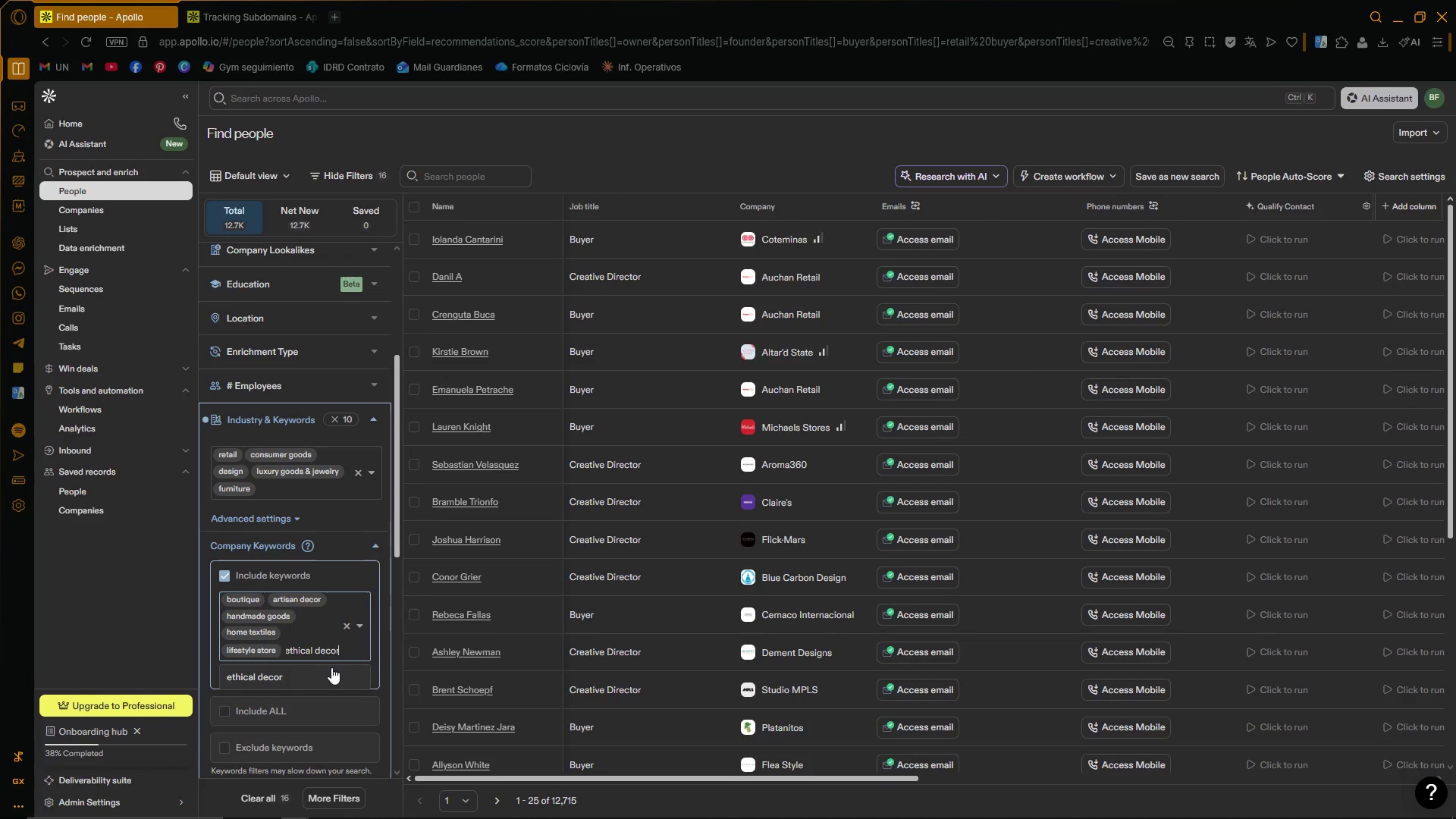 
left_click([292, 683])
 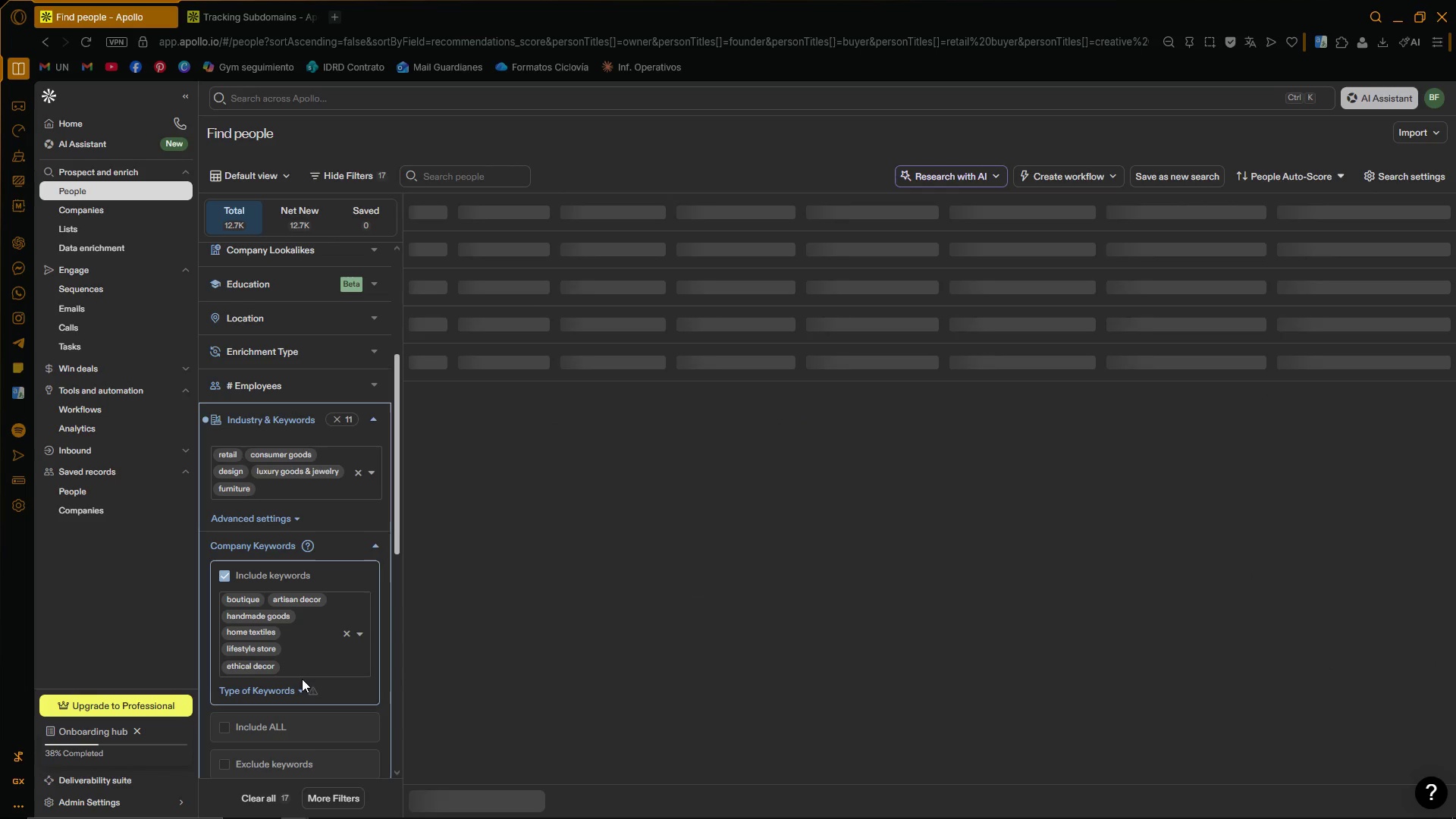 
type(curated )
 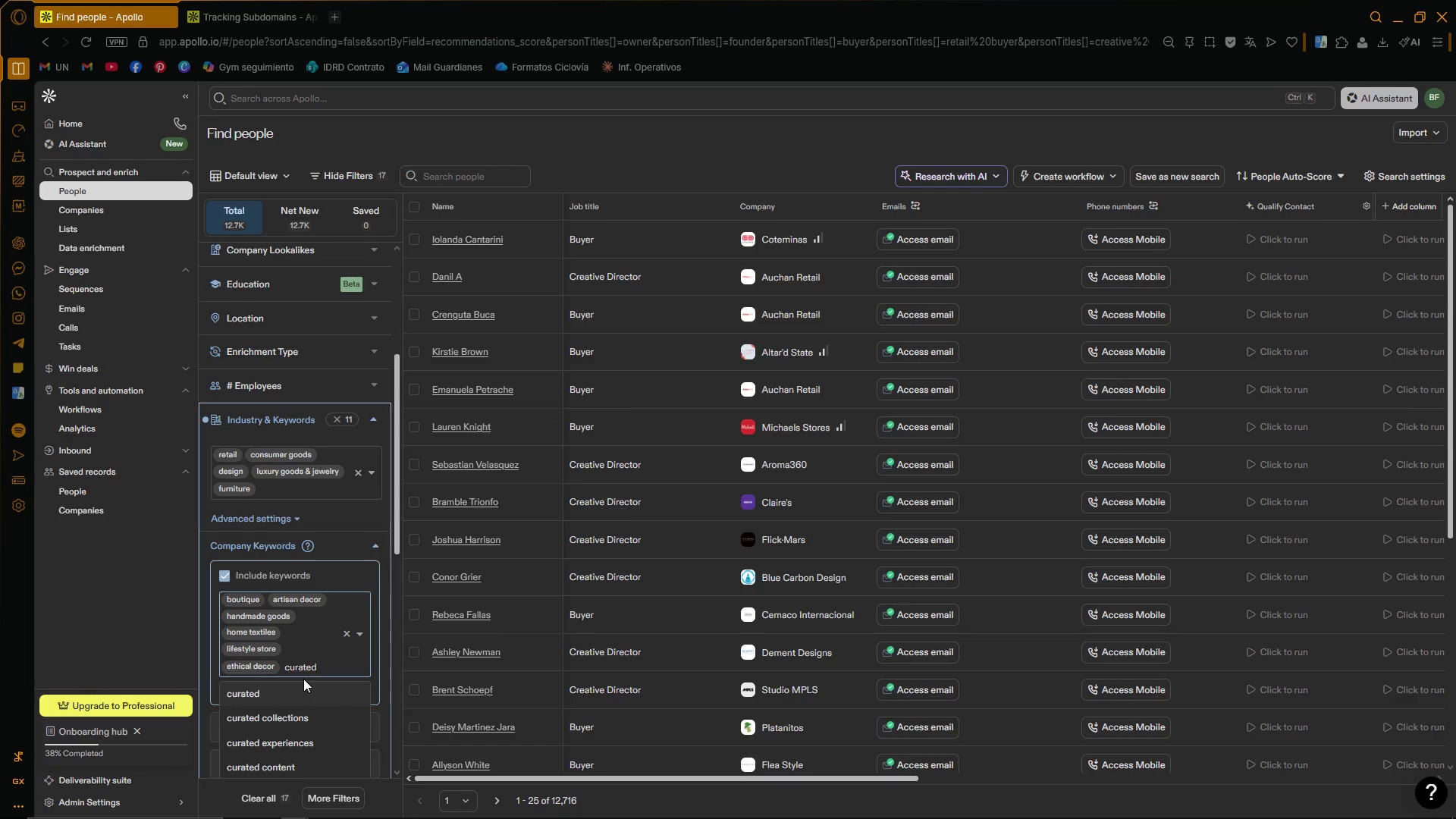 
type(goods)
 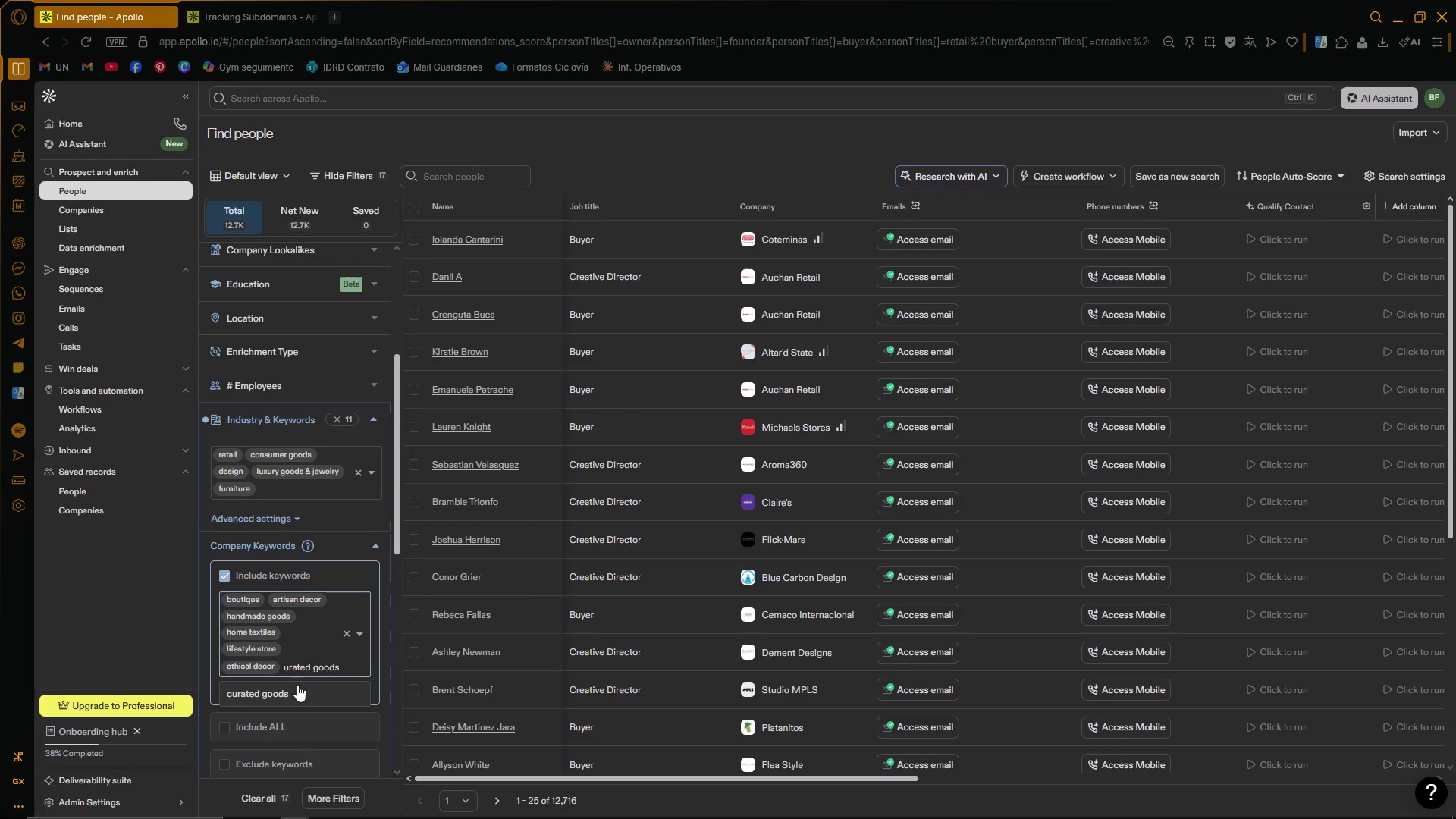 
left_click([291, 689])
 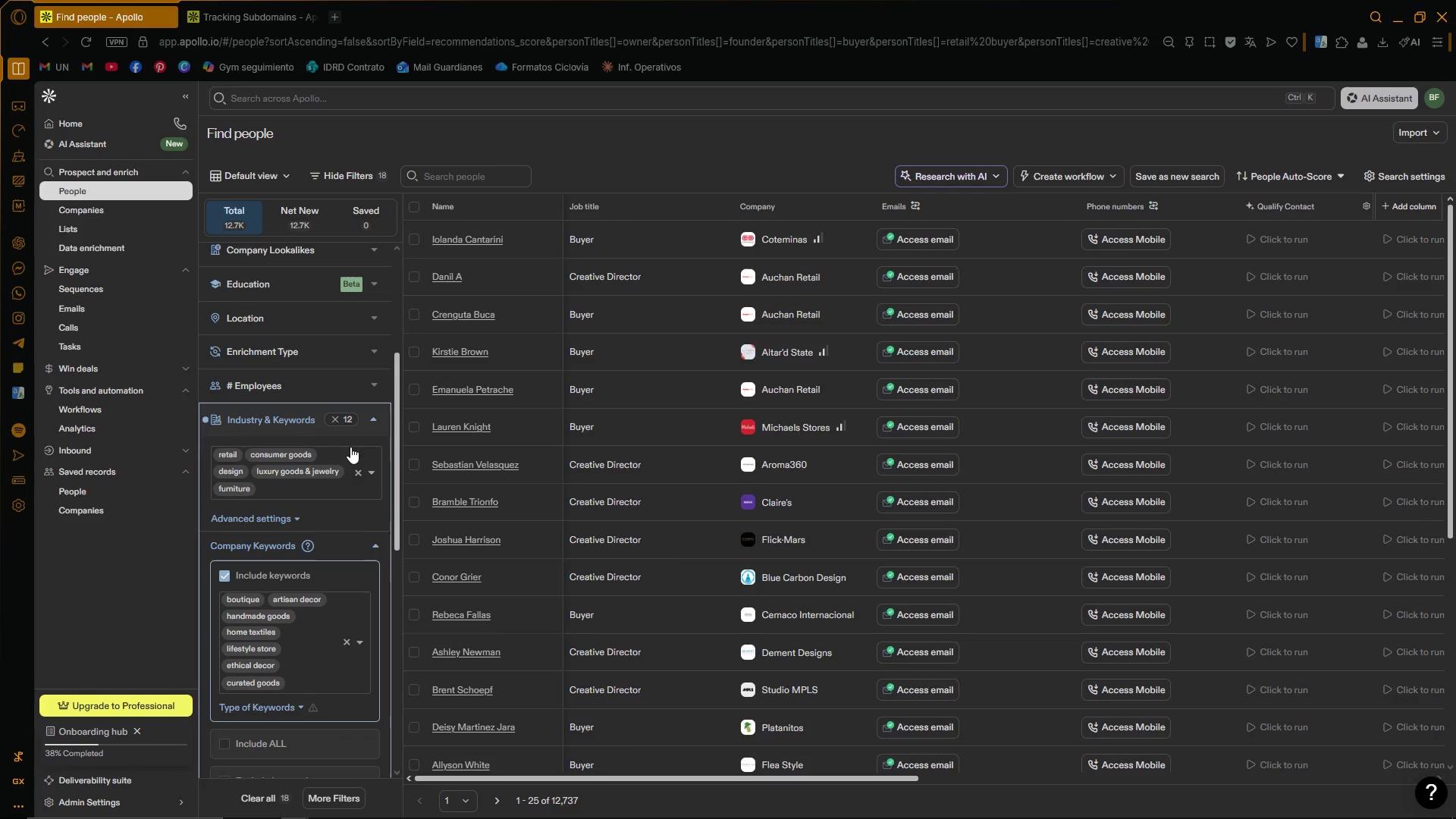 
wait(7.31)
 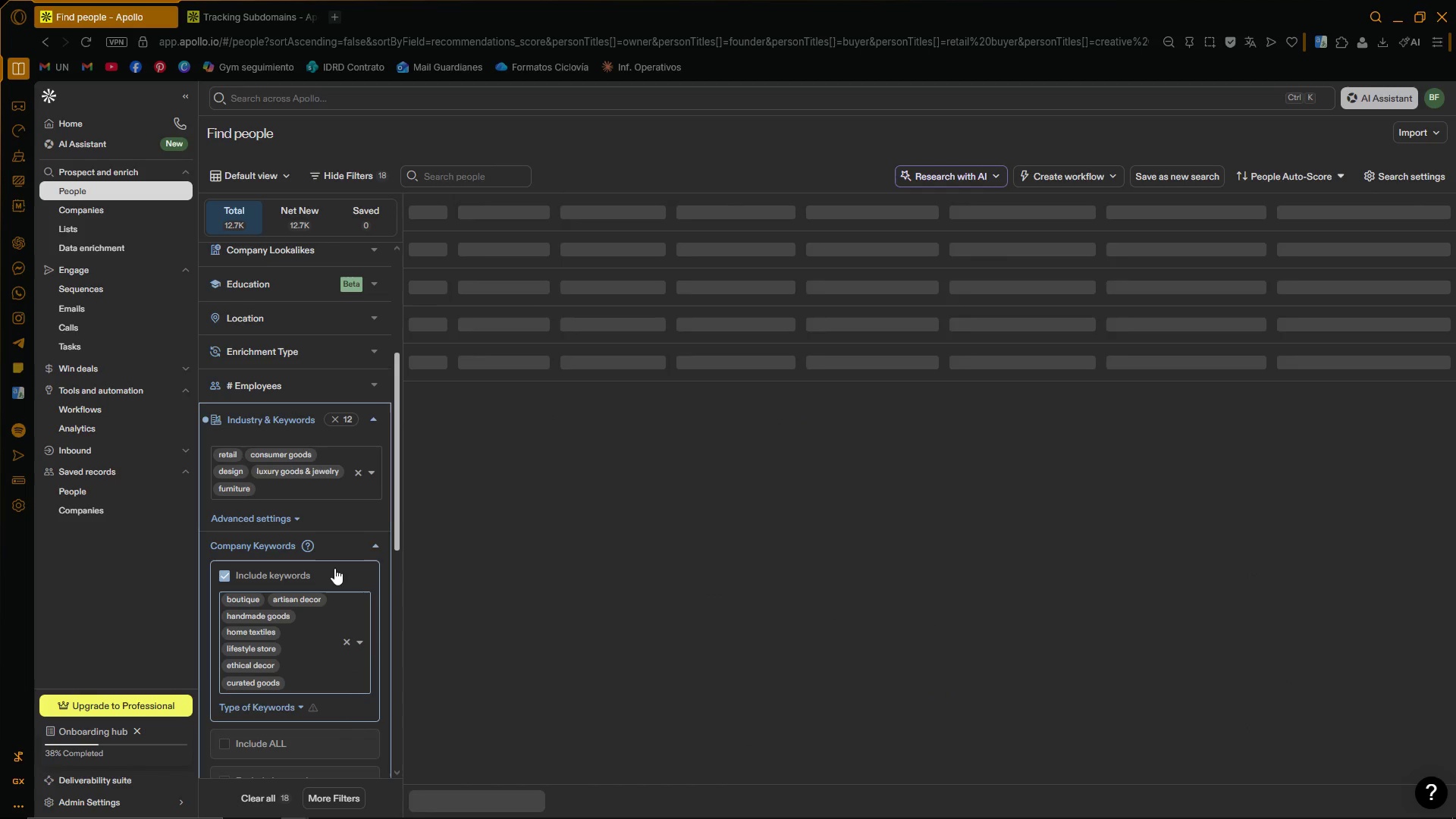 
left_click([370, 416])
 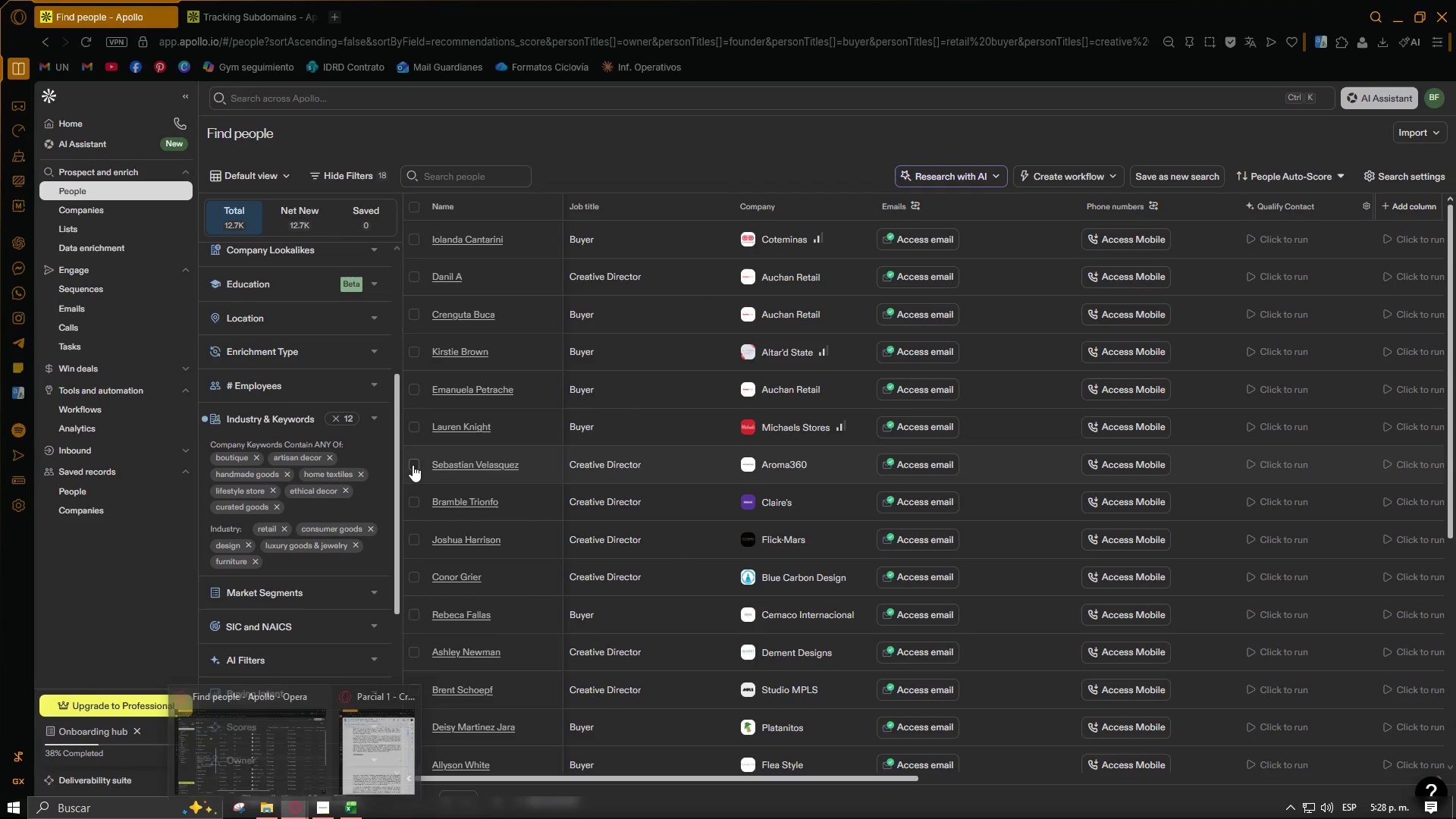 
wait(5.55)
 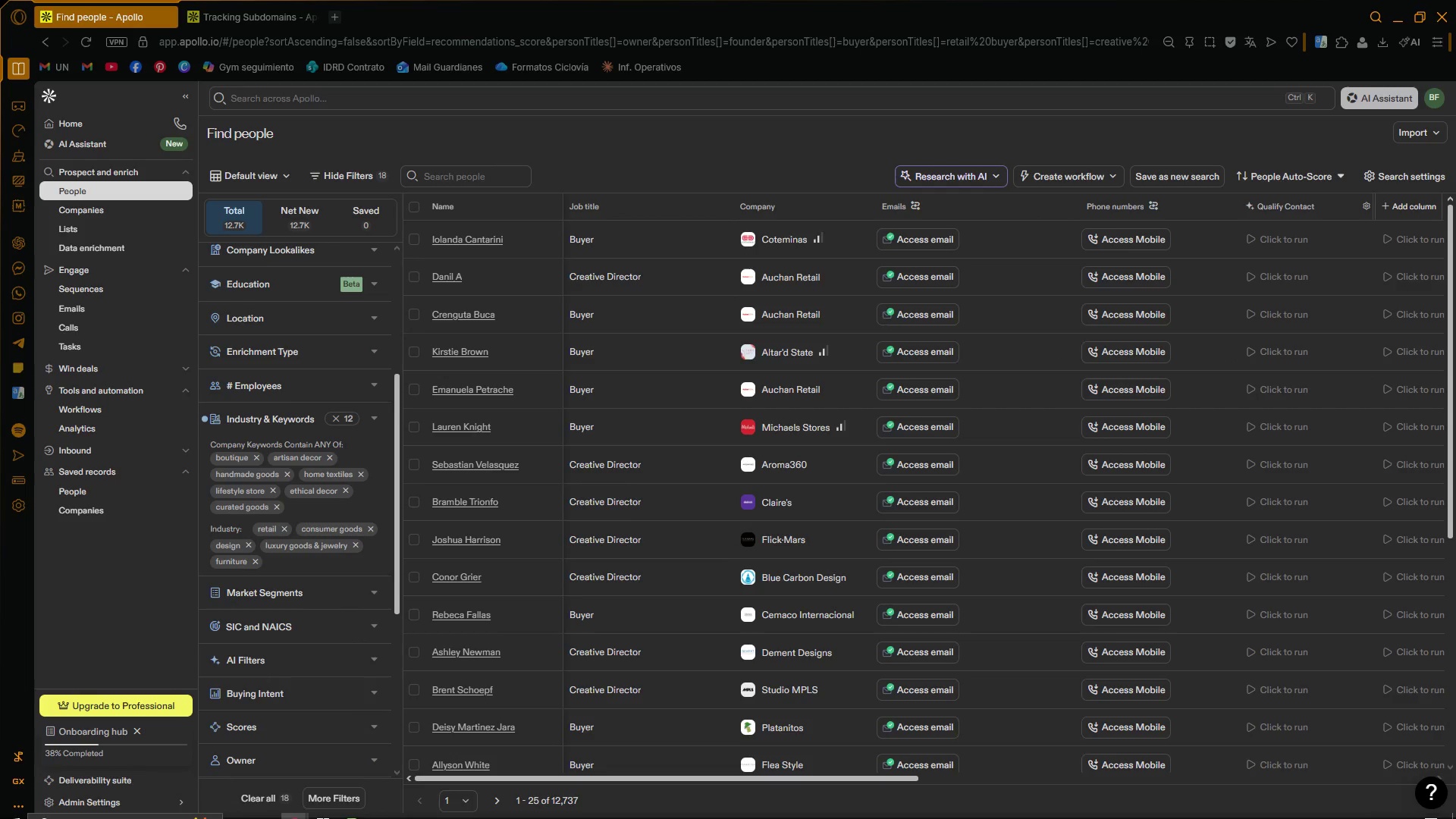 
left_click_drag(start_coordinate=[397, 469], to_coordinate=[406, 414])
 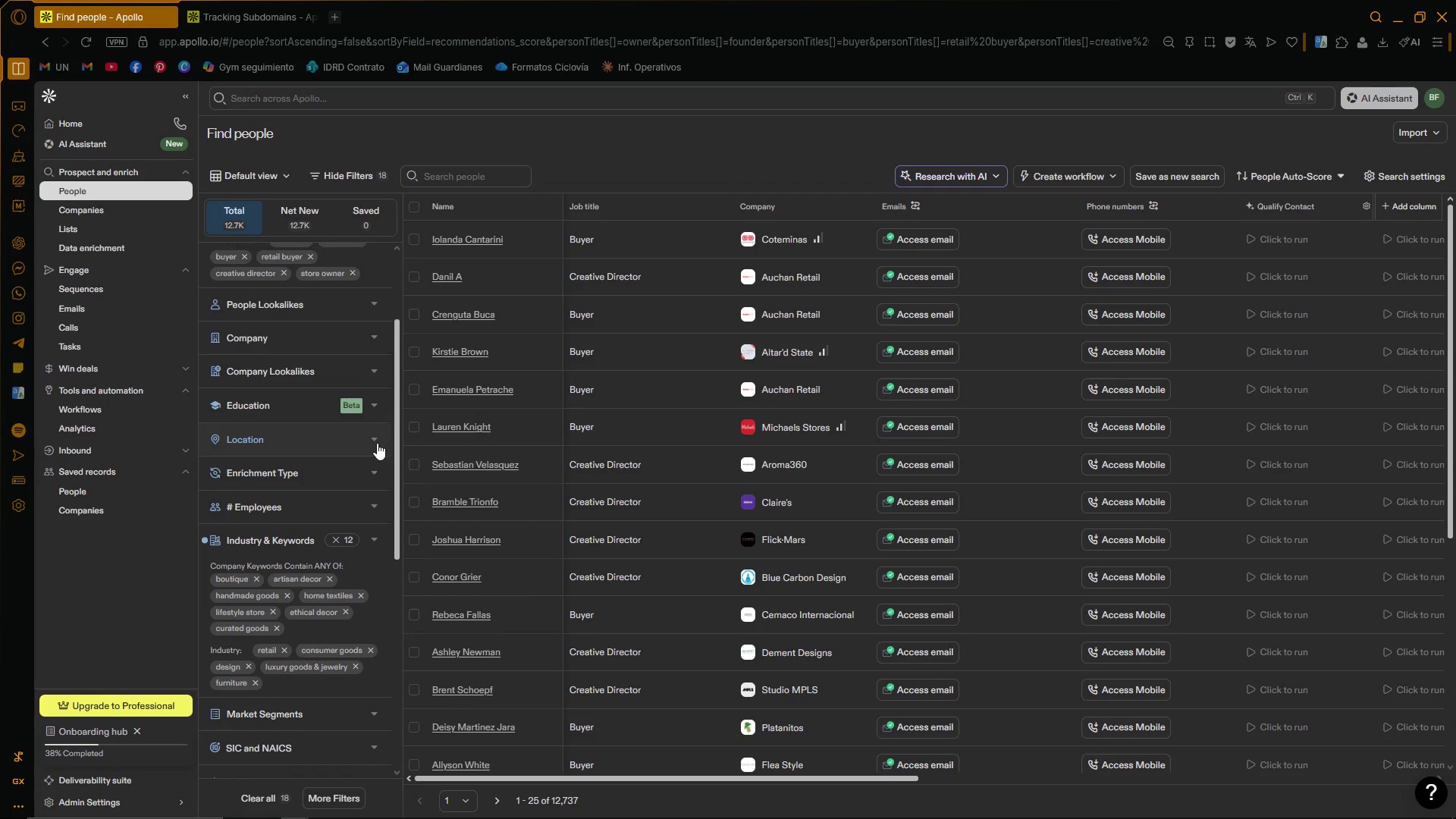 
left_click([377, 443])
 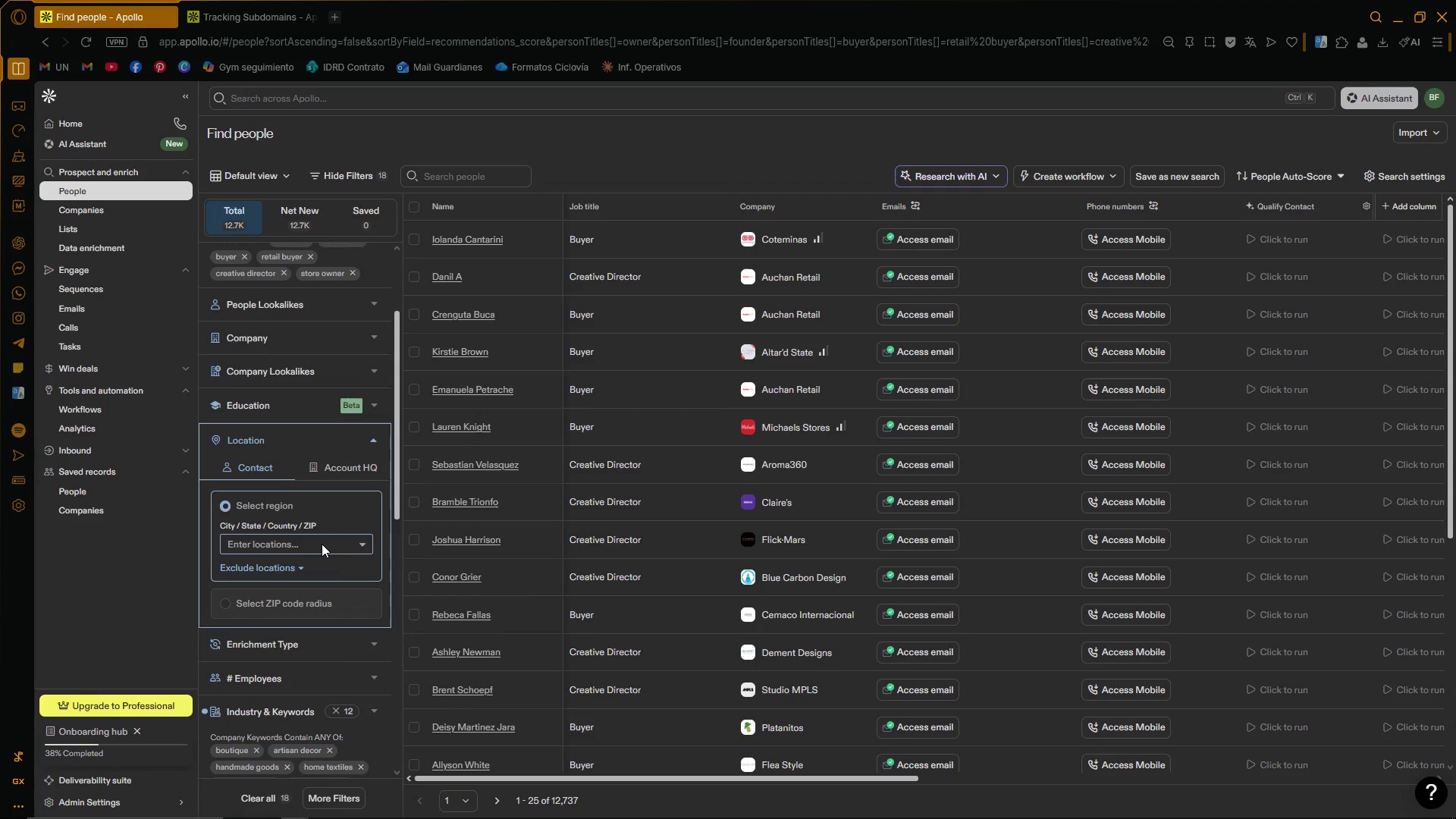 
left_click([322, 544])
 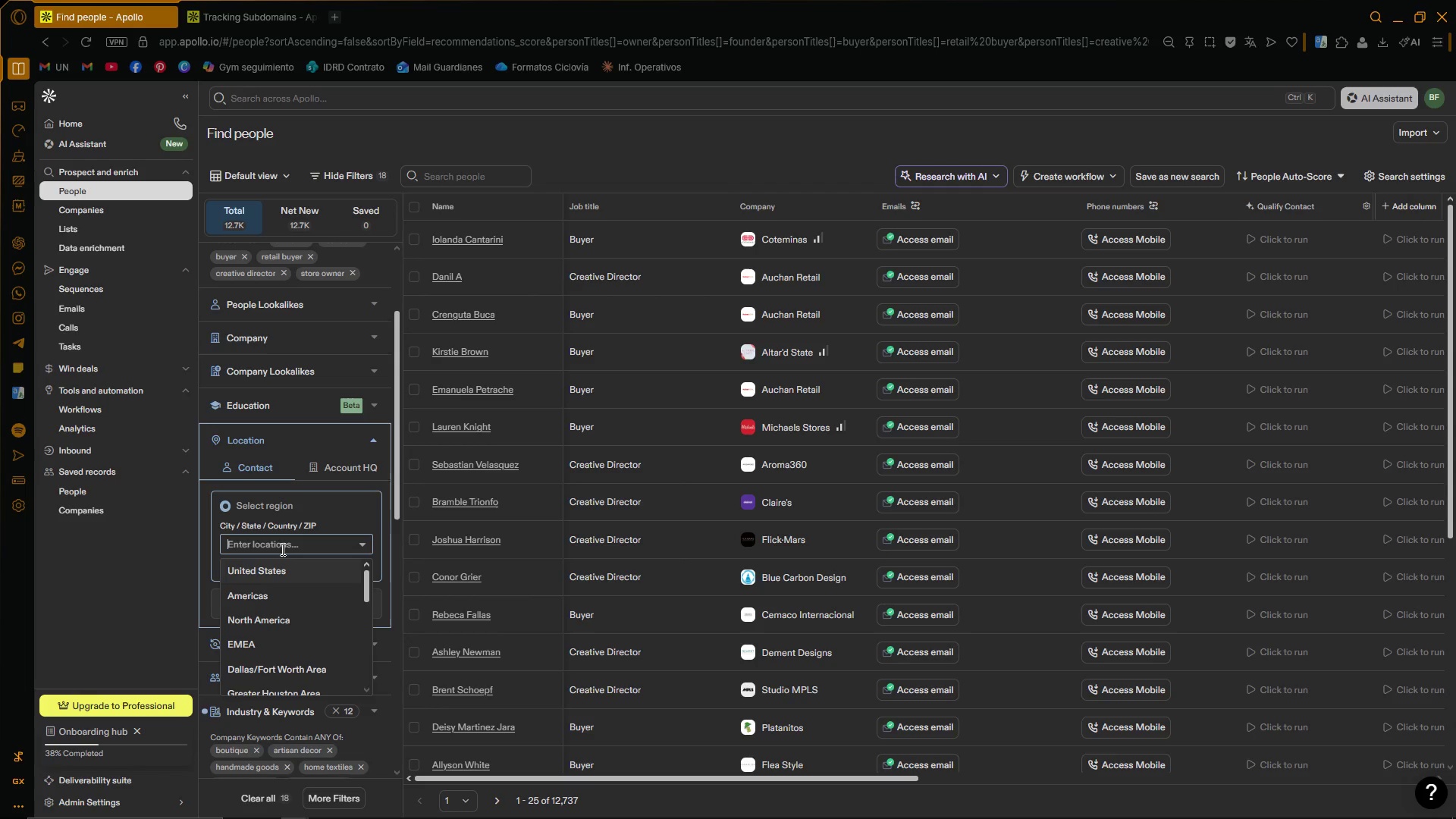 
wait(5.95)
 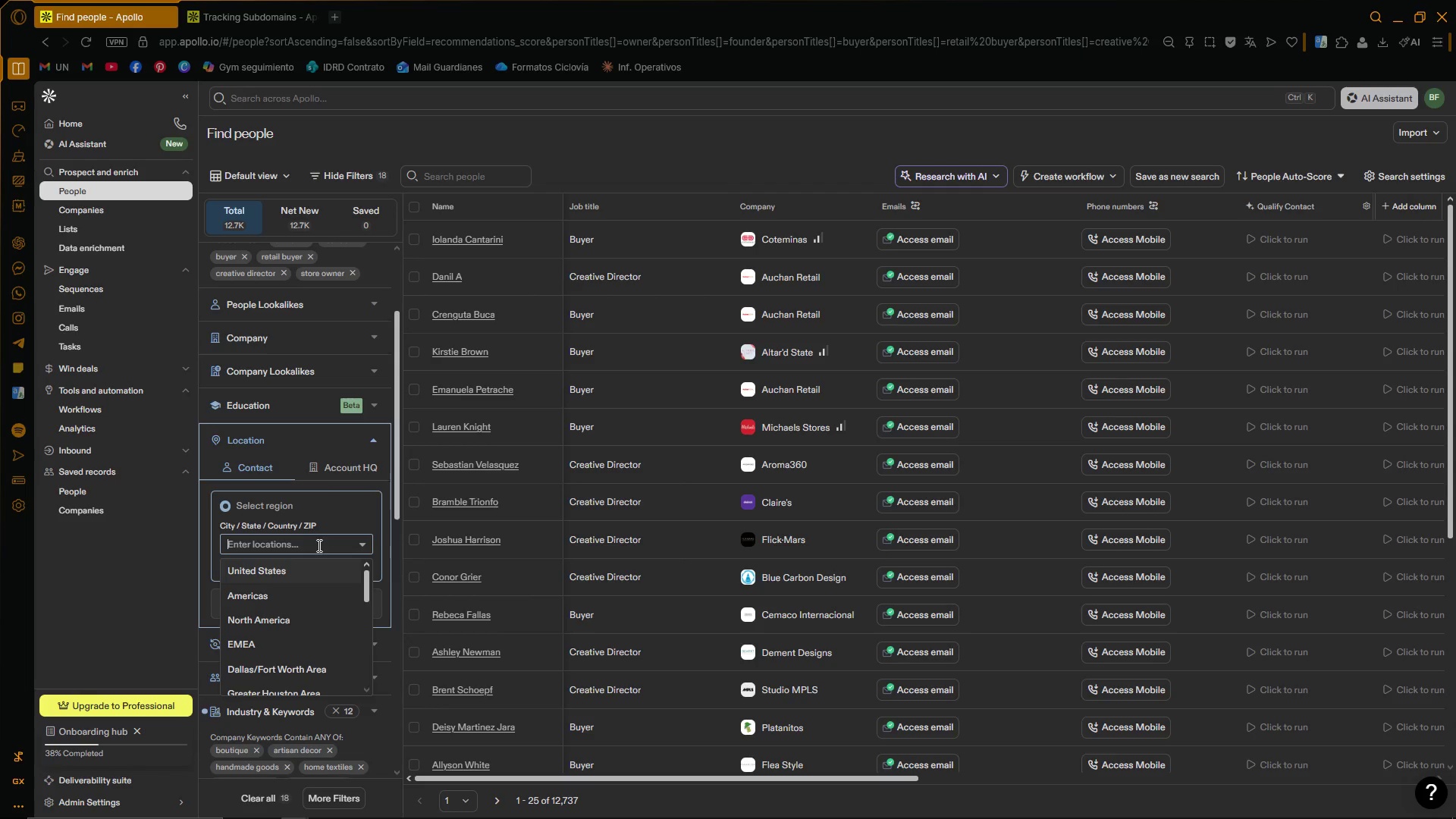 
type(broo)
 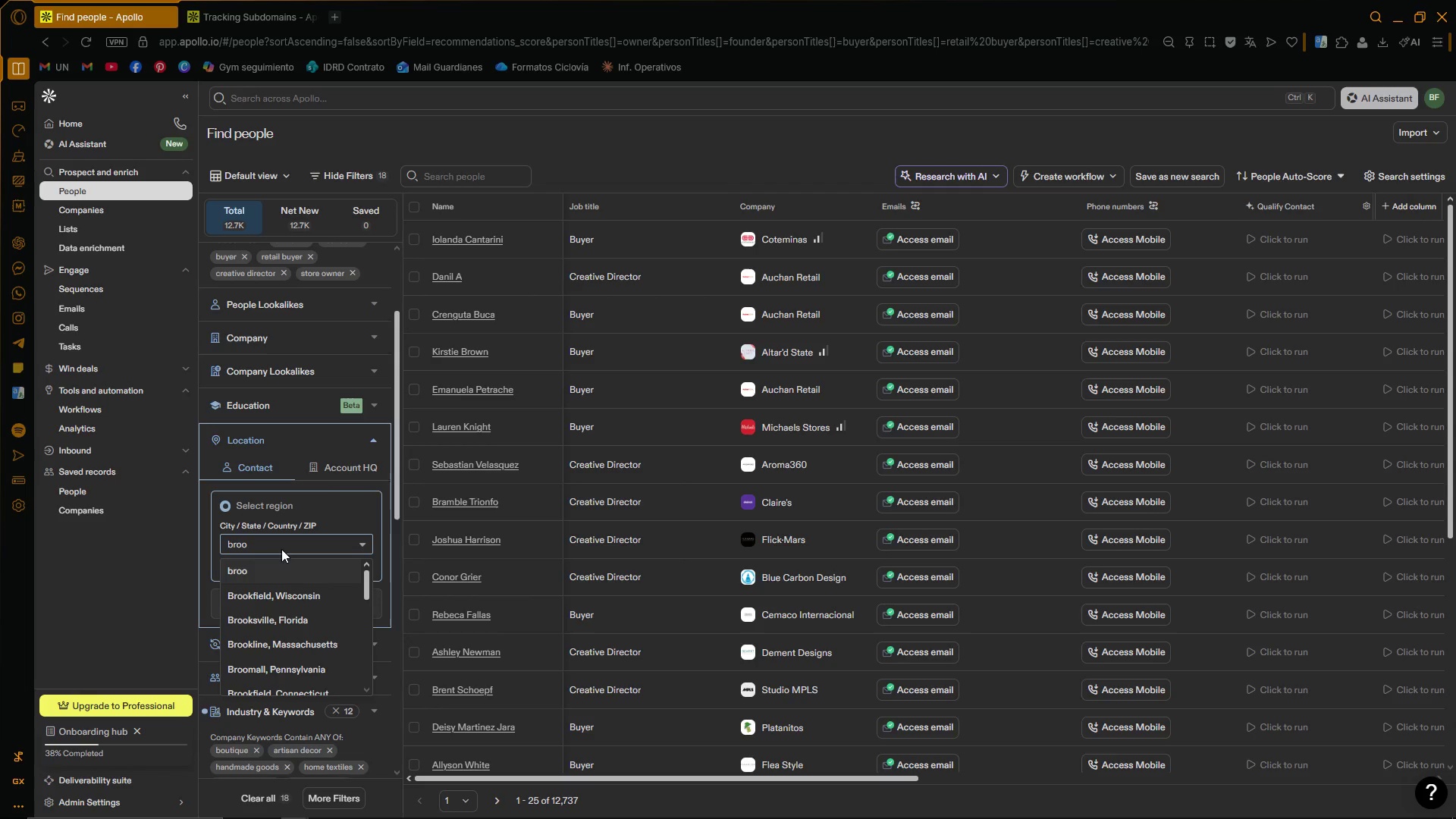 
wait(6.88)
 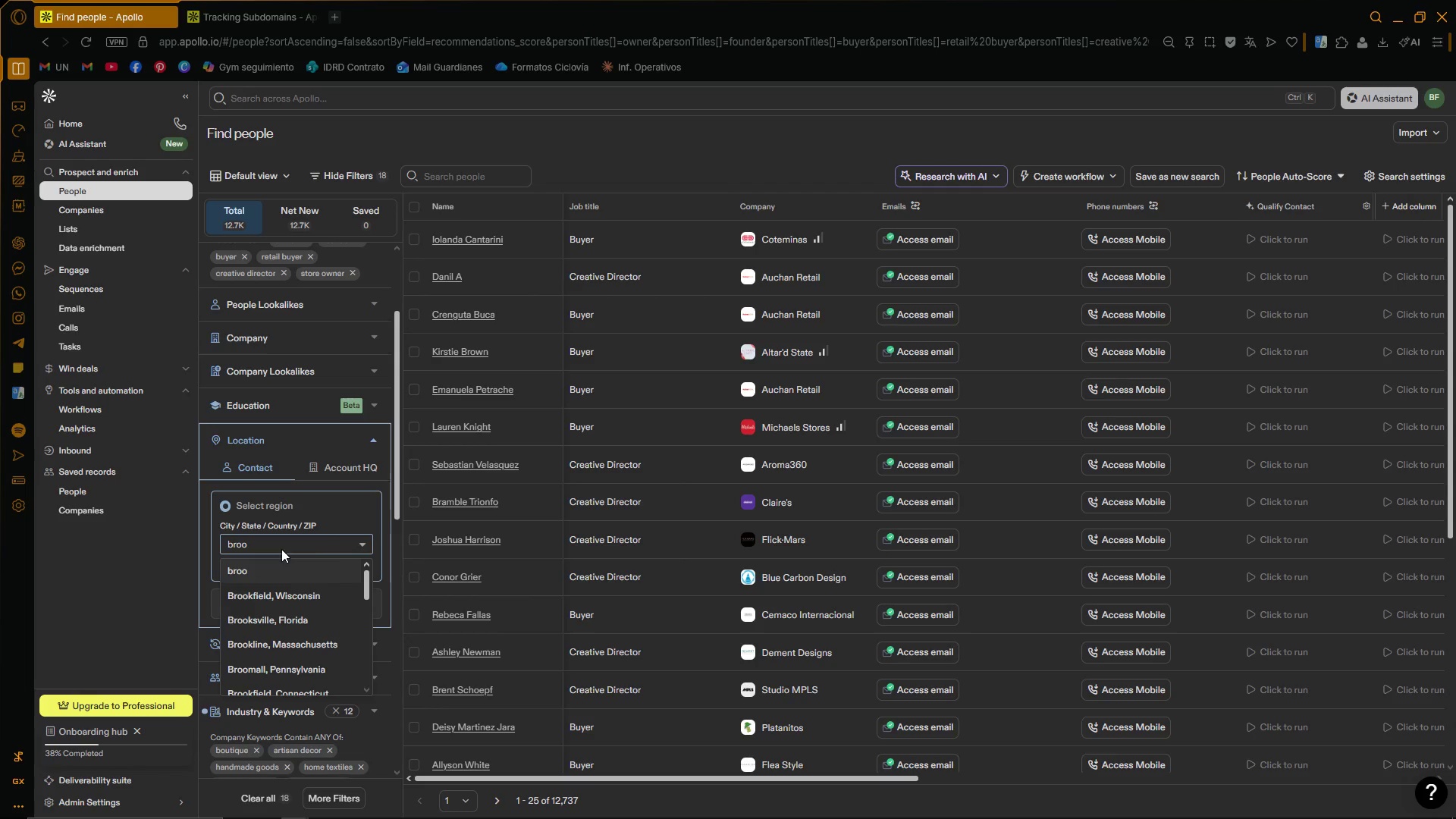 
key(K)
 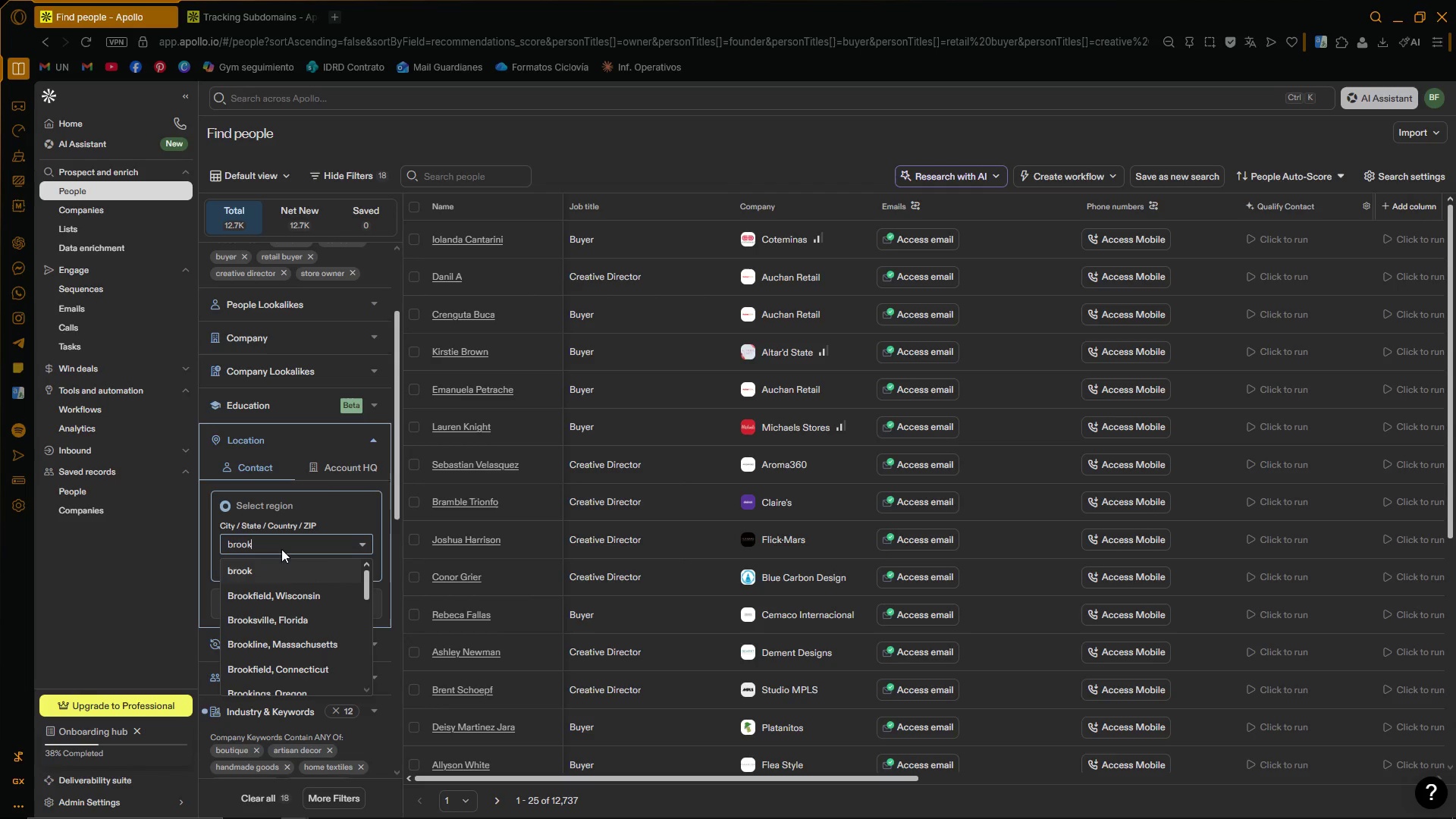 
wait(6.03)
 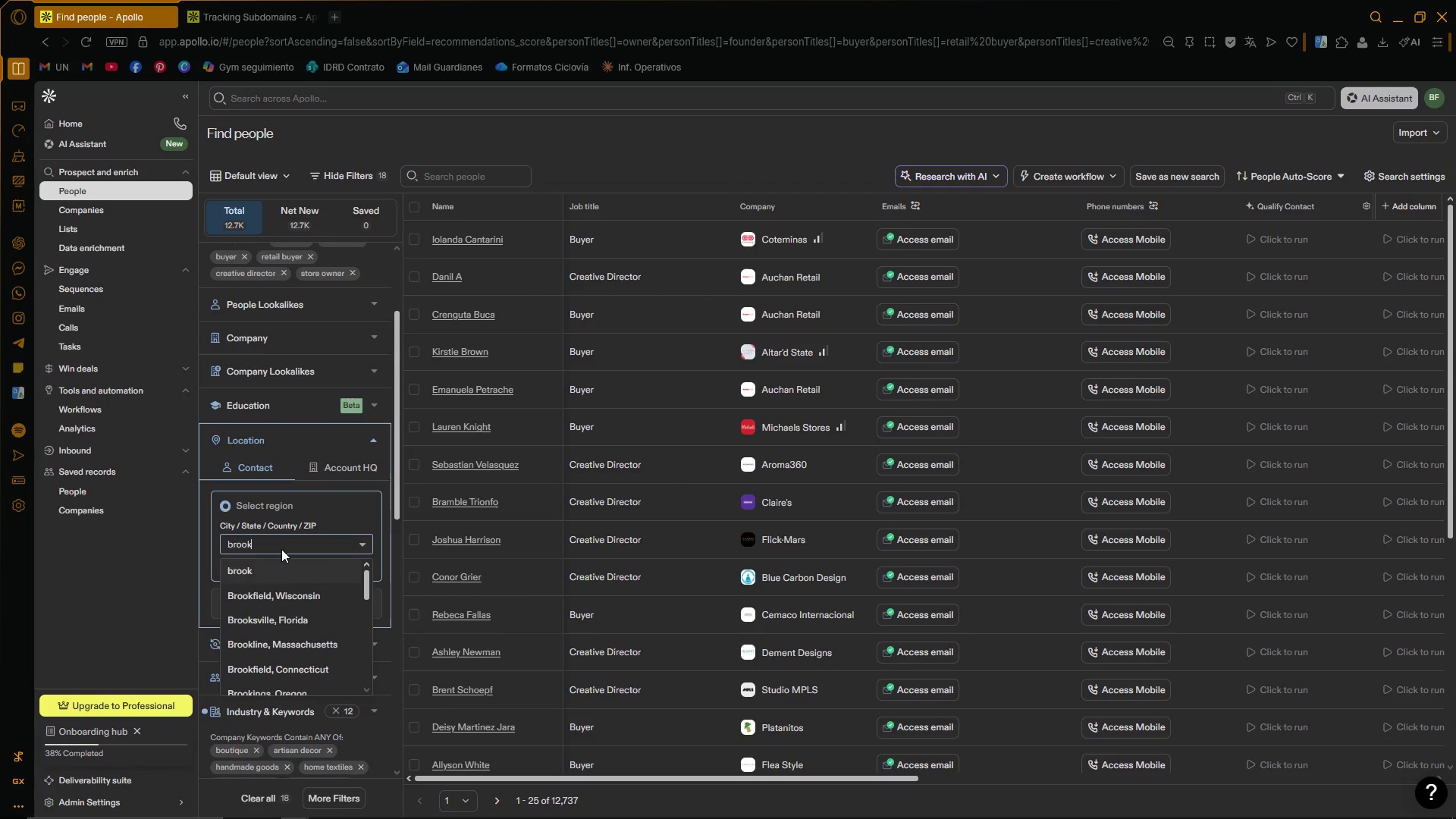 
key(L)
 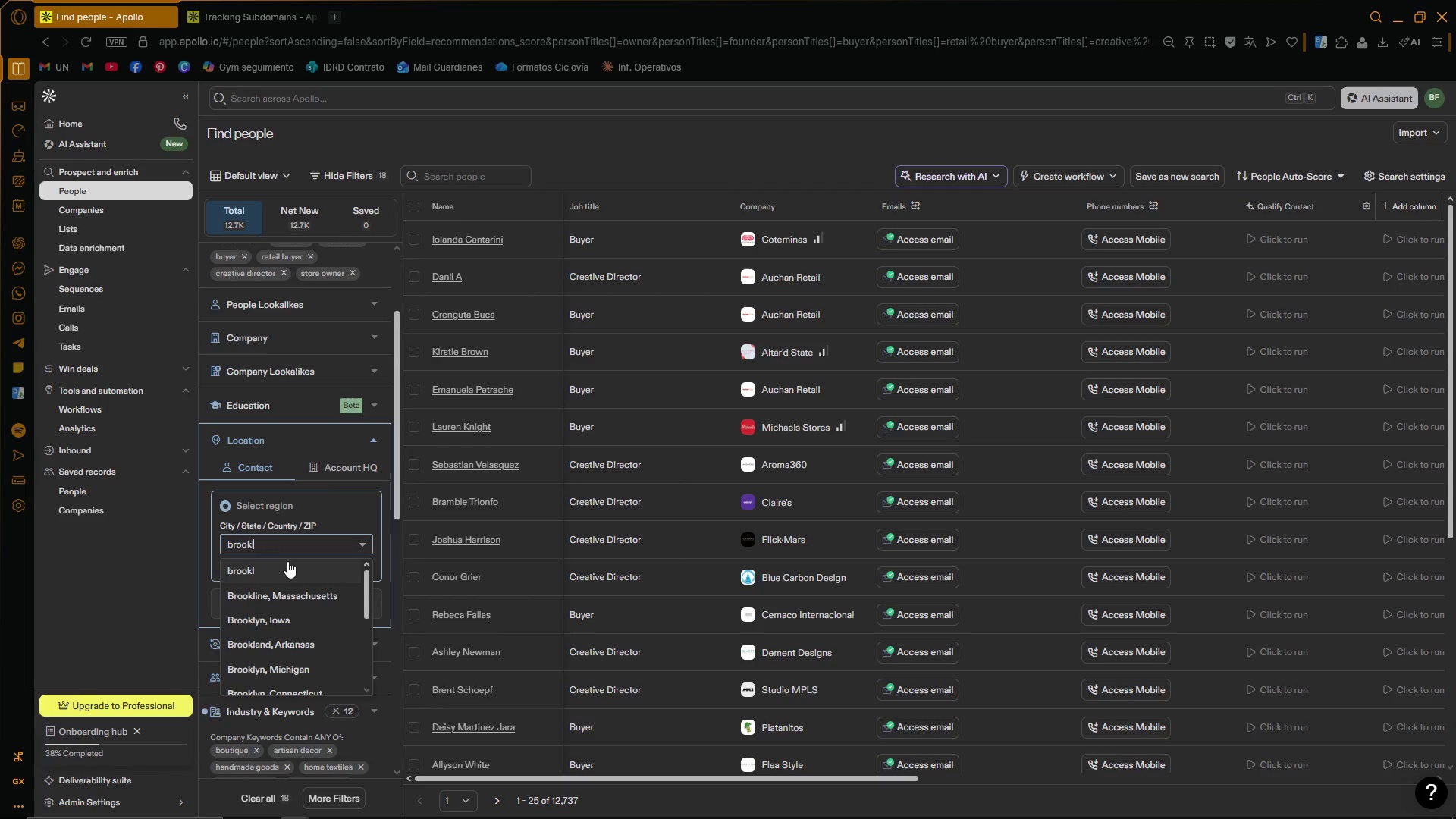 
wait(8.23)
 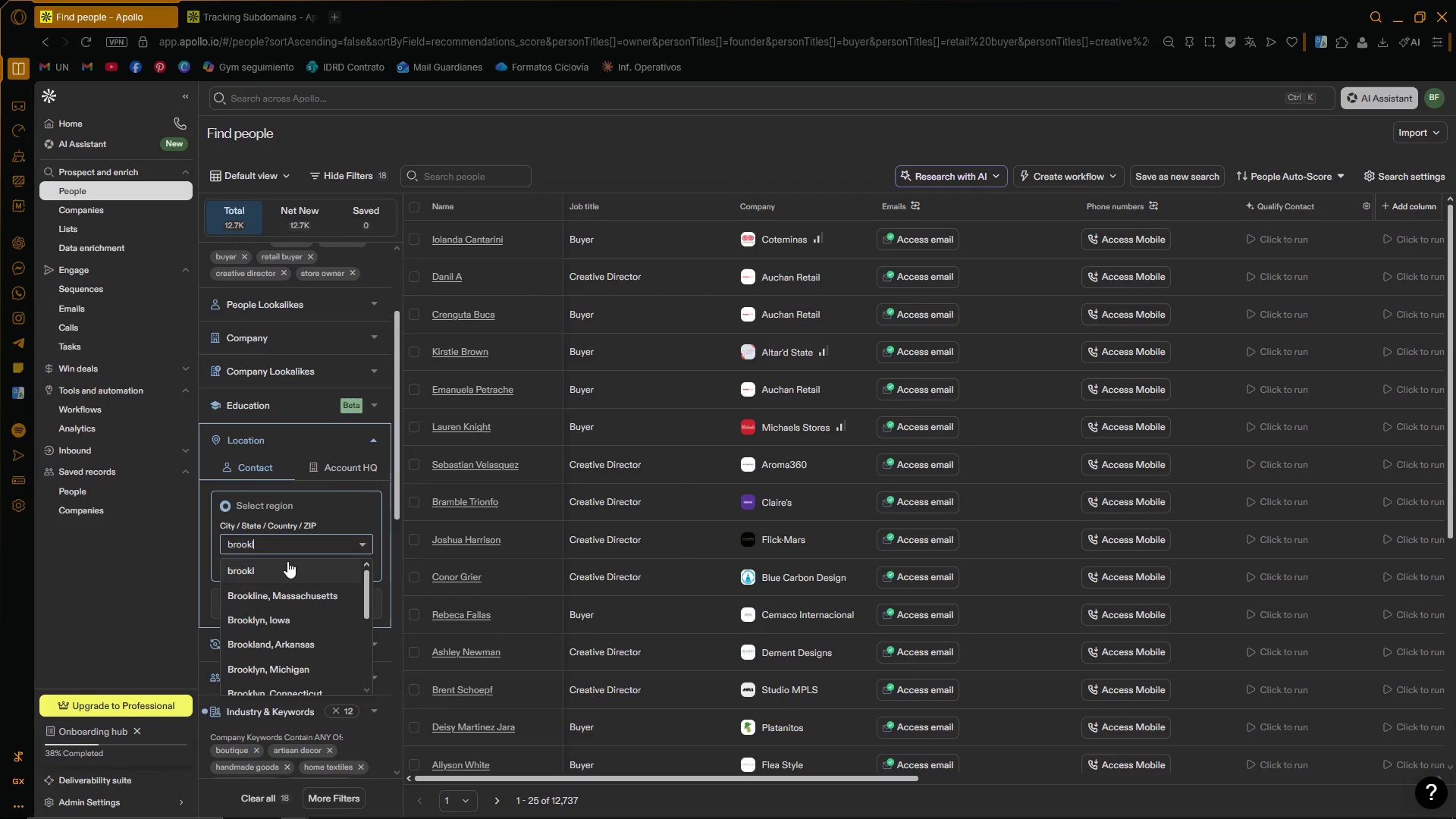 
type(yn)
 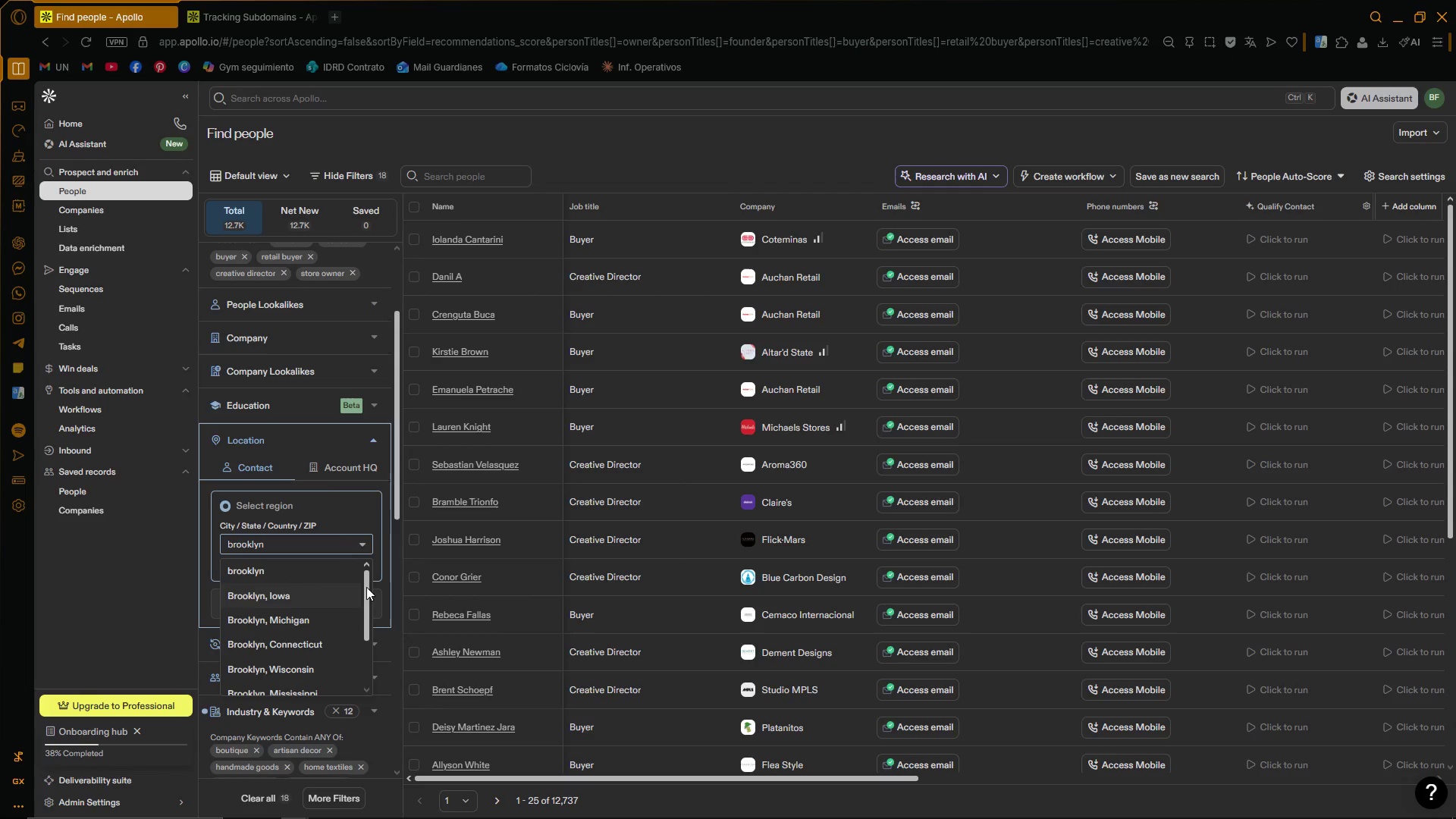 
left_click([351, 595])
 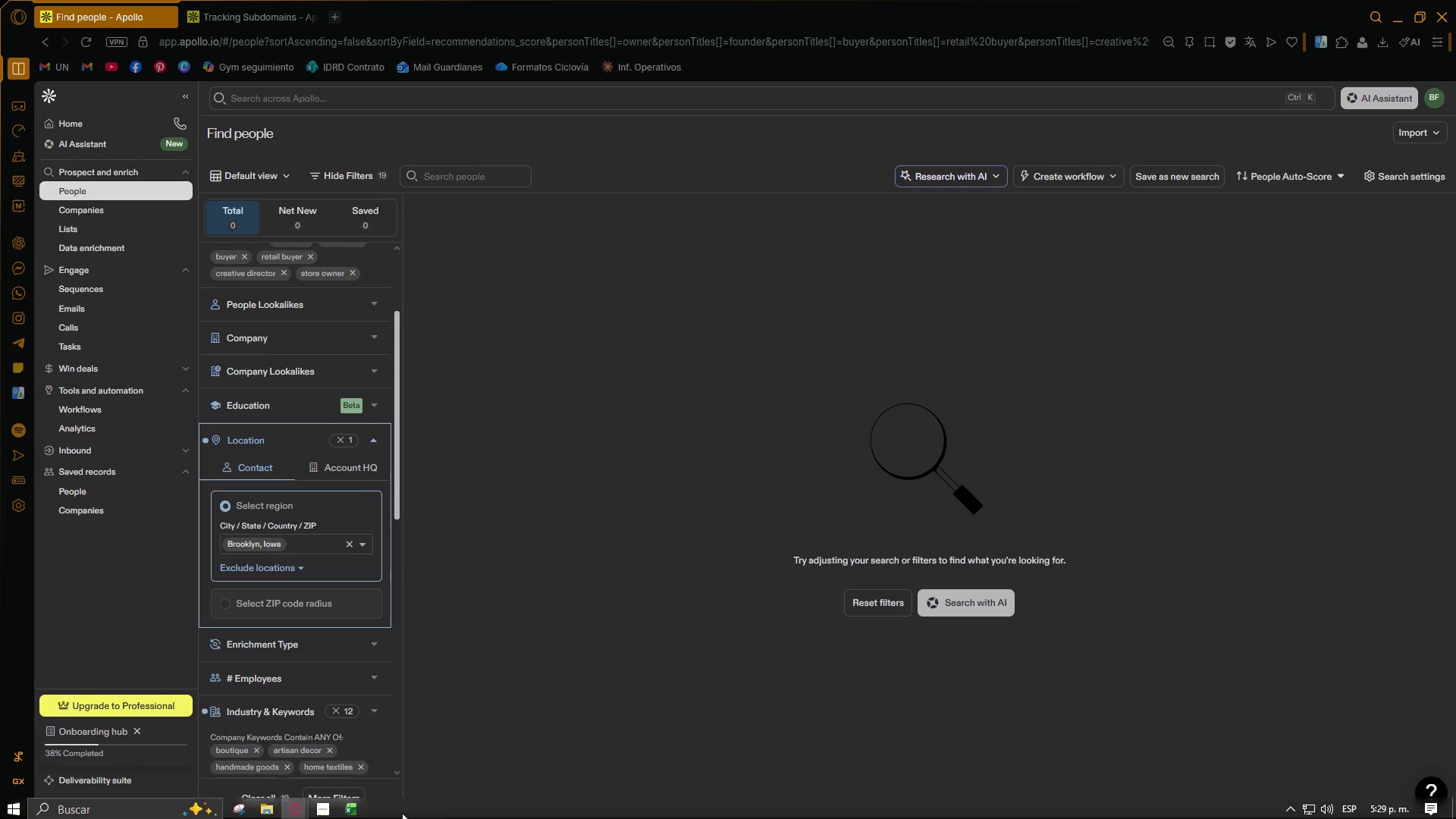 
left_click([328, 807])
 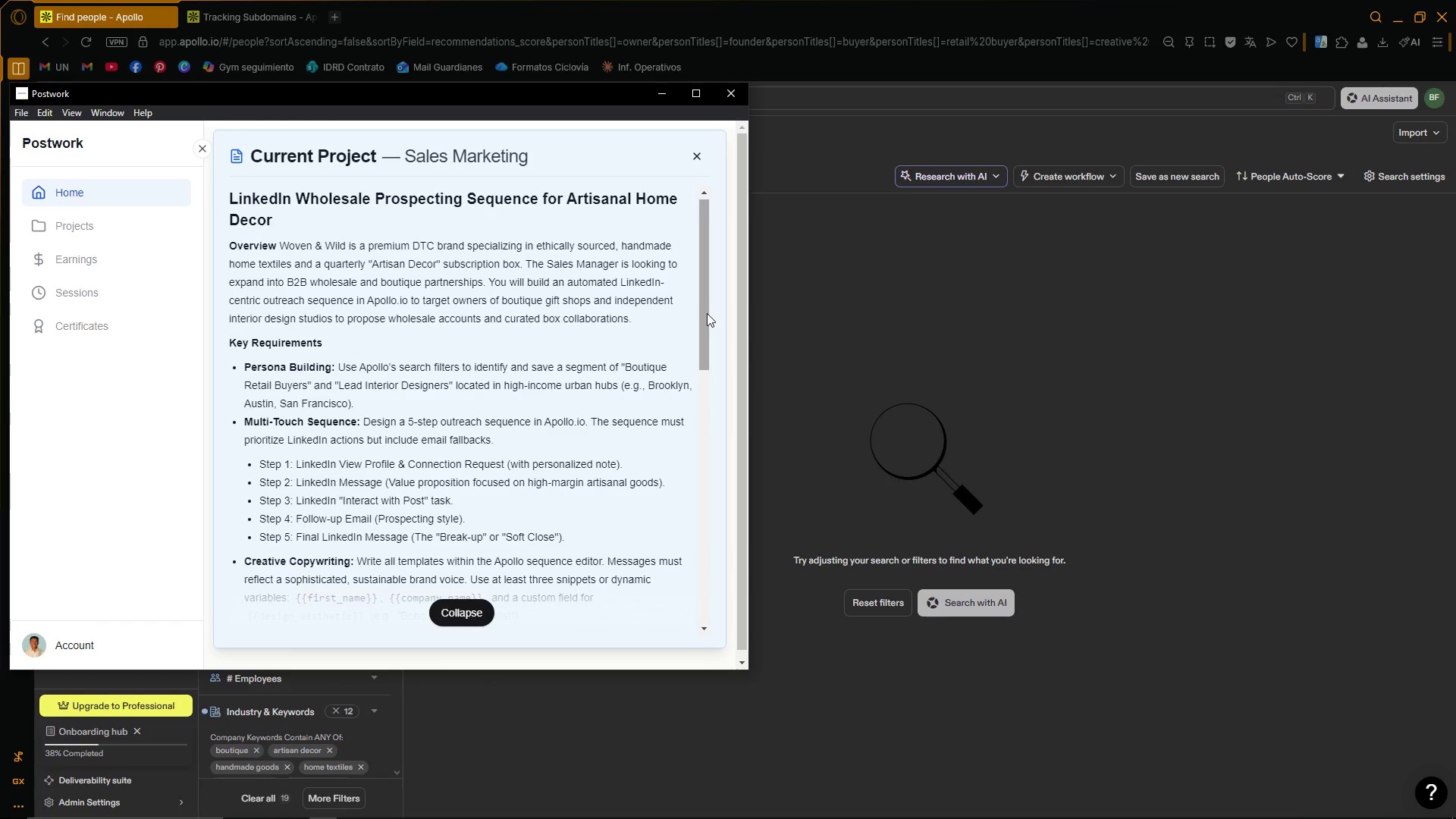 
wait(8.59)
 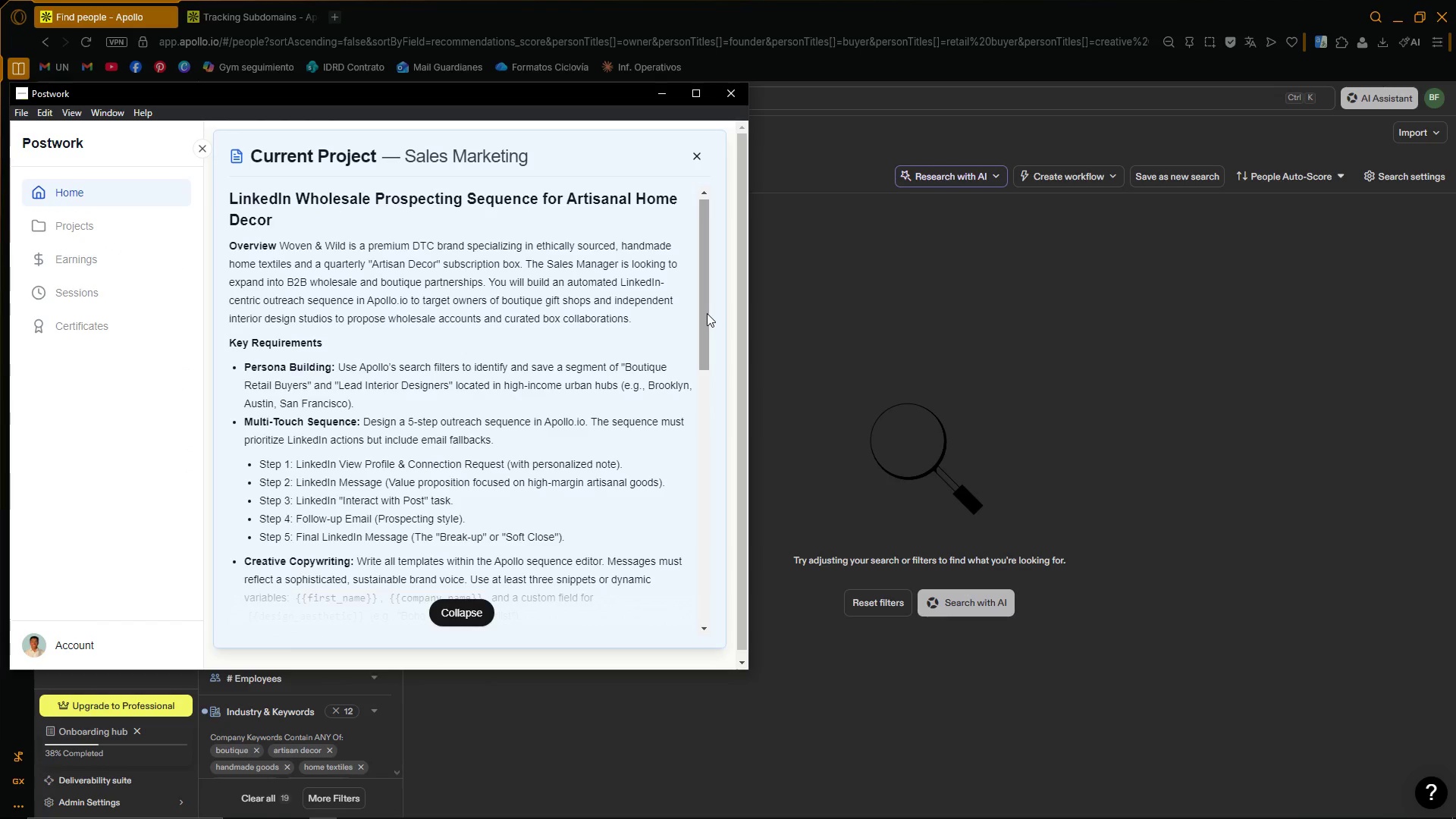 
left_click([669, 97])
 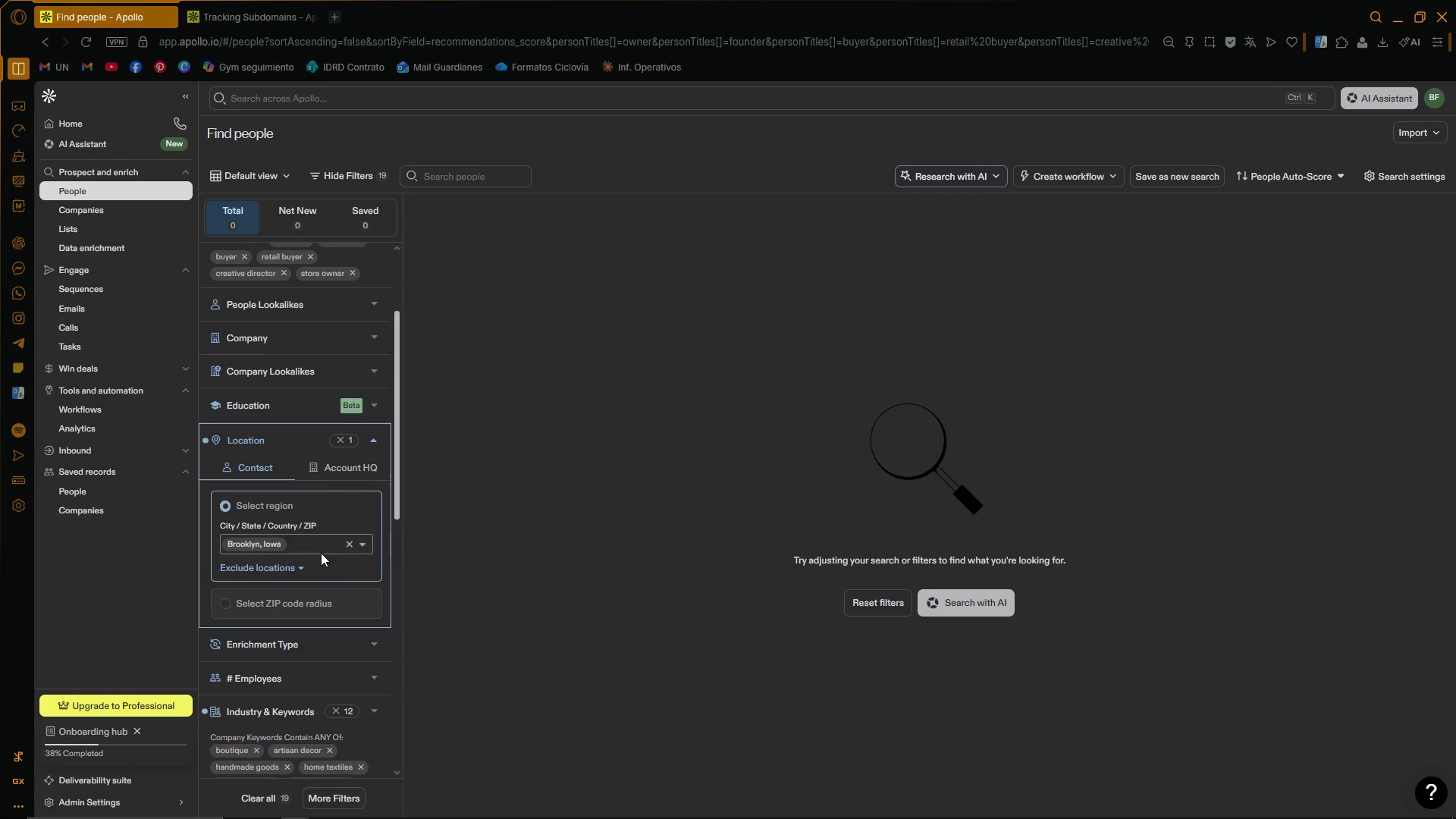 
left_click([313, 548])
 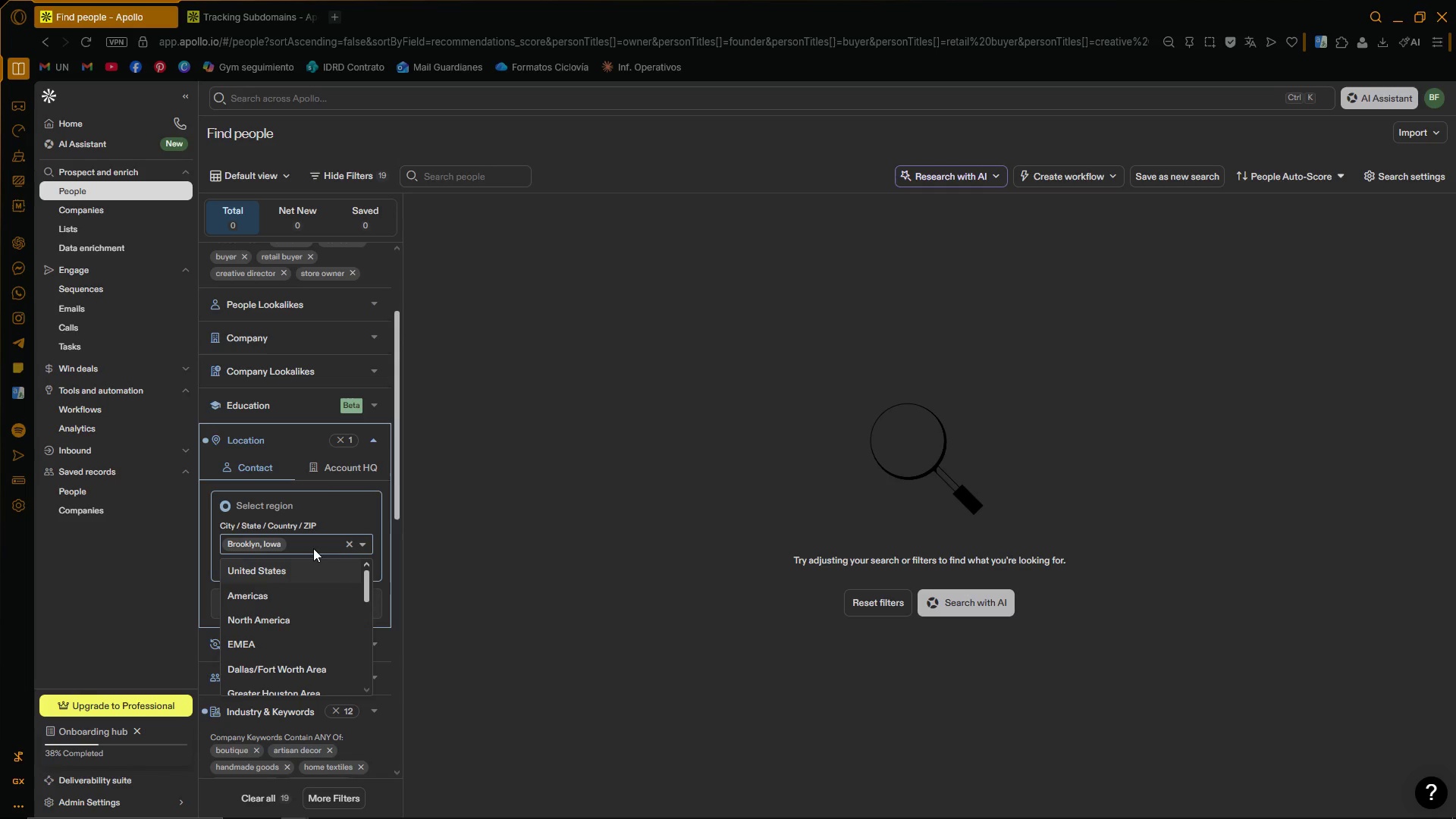 
type(austin)
 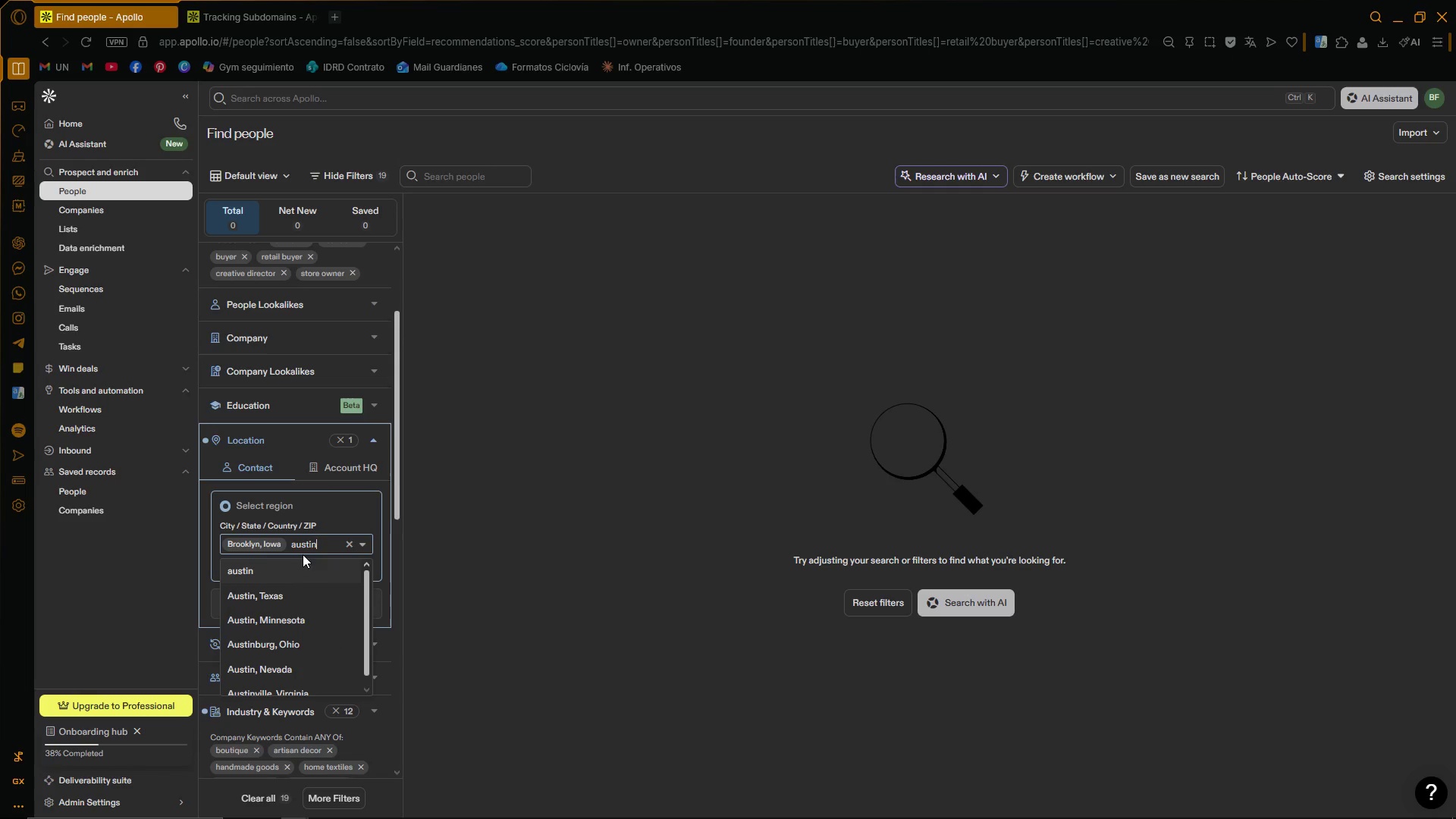 
left_click([280, 604])
 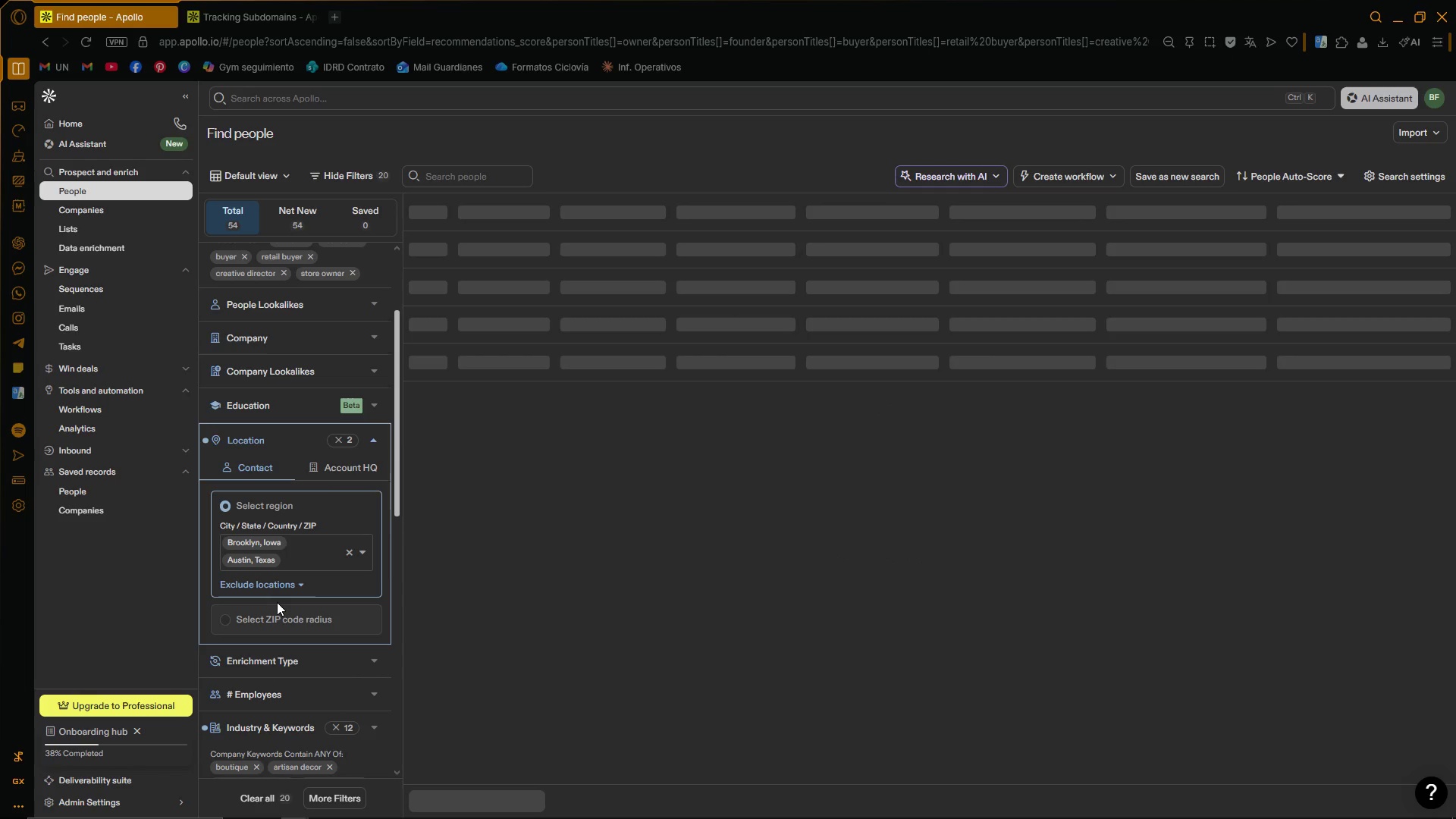 
type(sa)
key(Backspace)
key(Backspace)
type(san)
 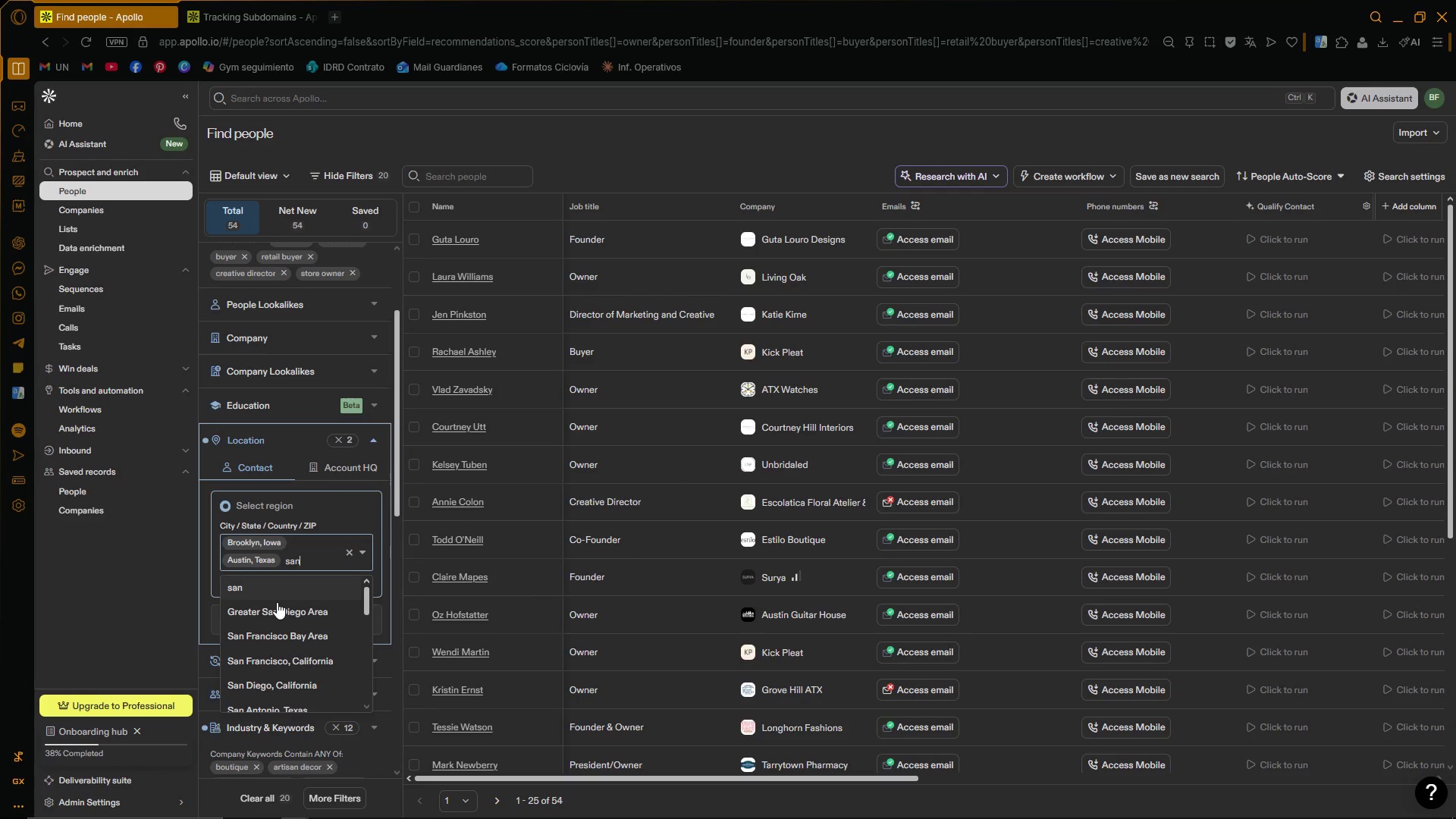 
left_click([281, 658])
 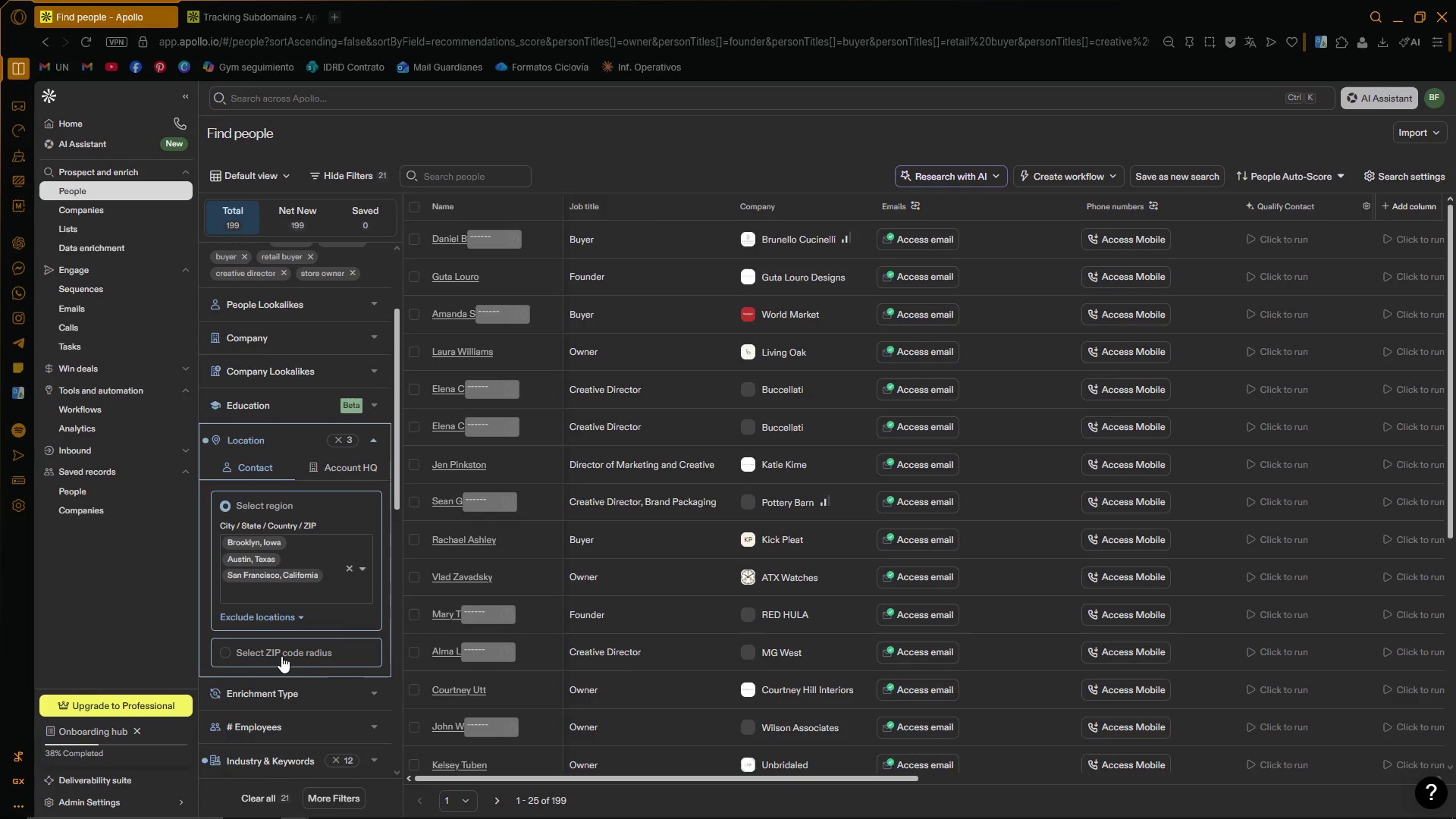 
type(port)
key(Backspace)
key(Backspace)
key(Backspace)
key(Backspace)
type(po)
 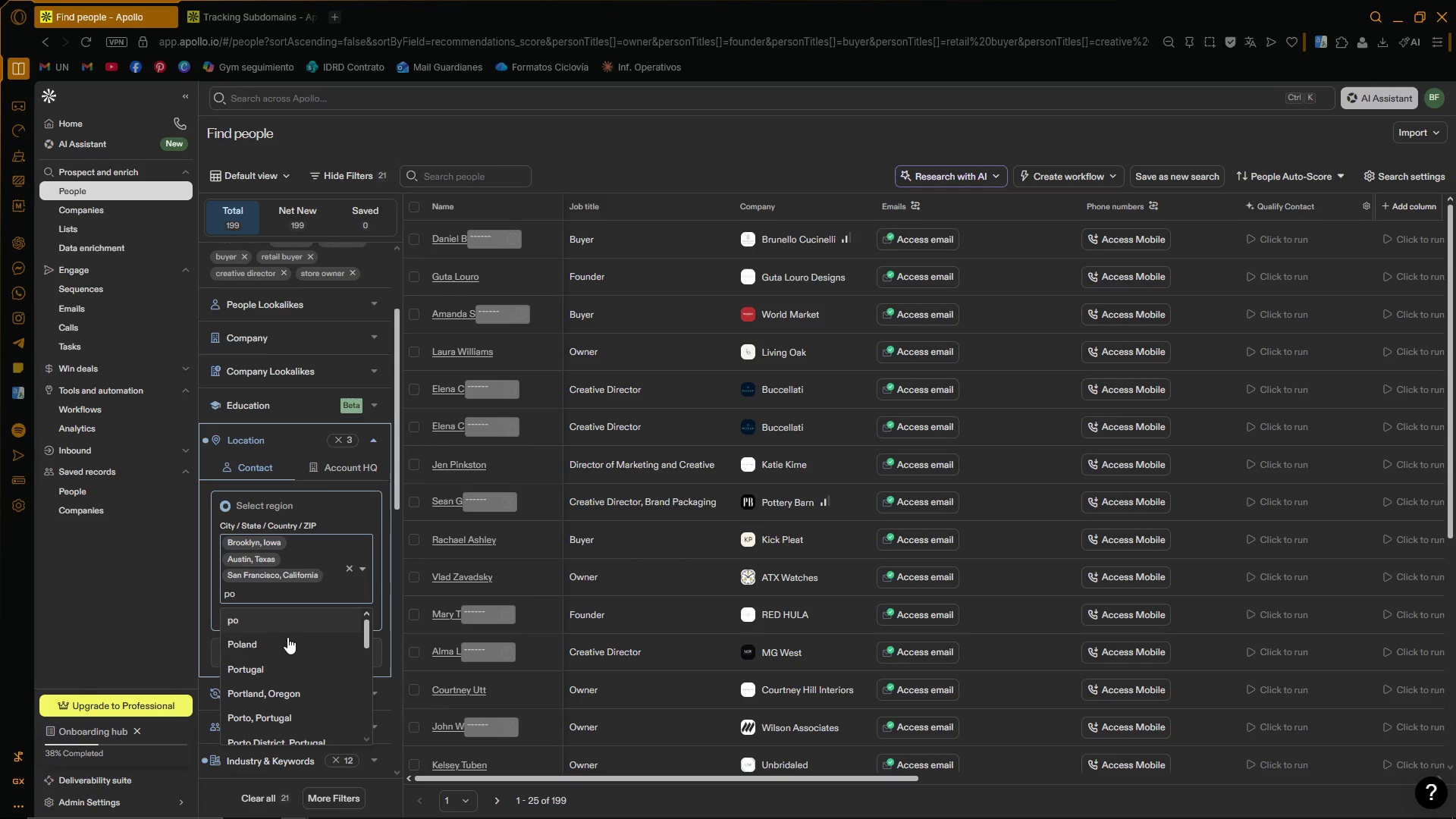 
left_click([281, 664])
 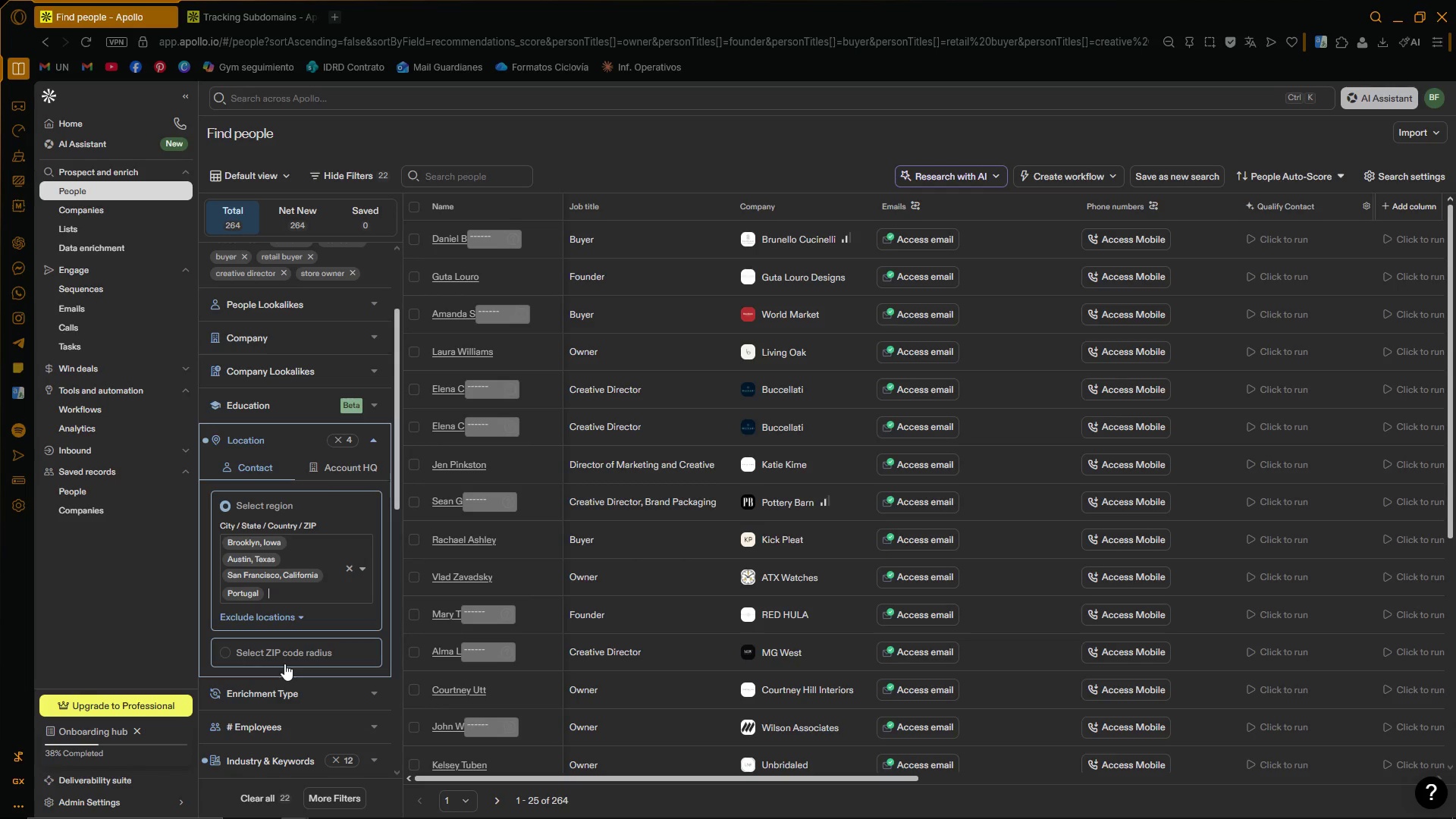 
wait(17.81)
 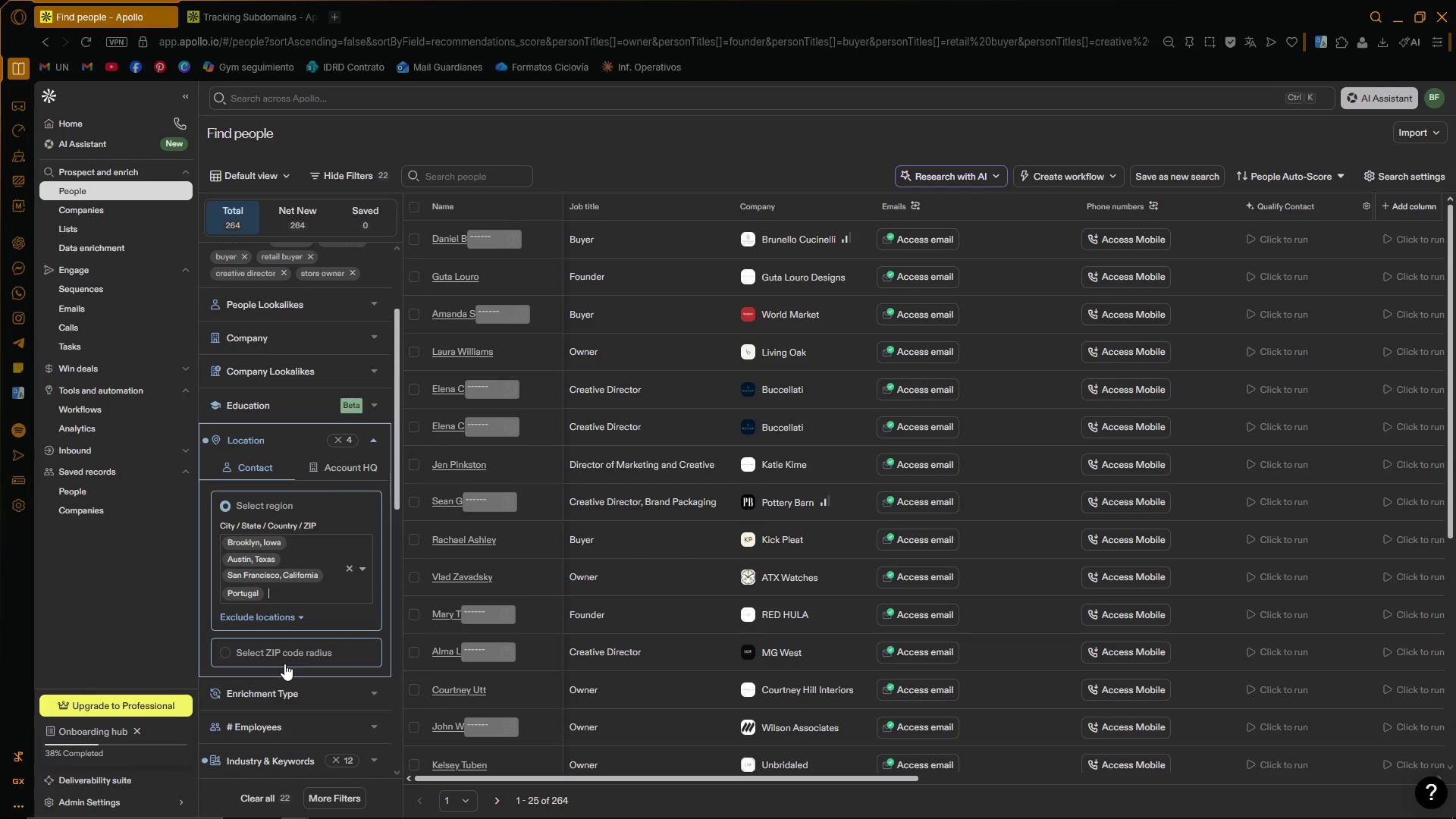 
type(nash)
key(Backspace)
key(Backspace)
 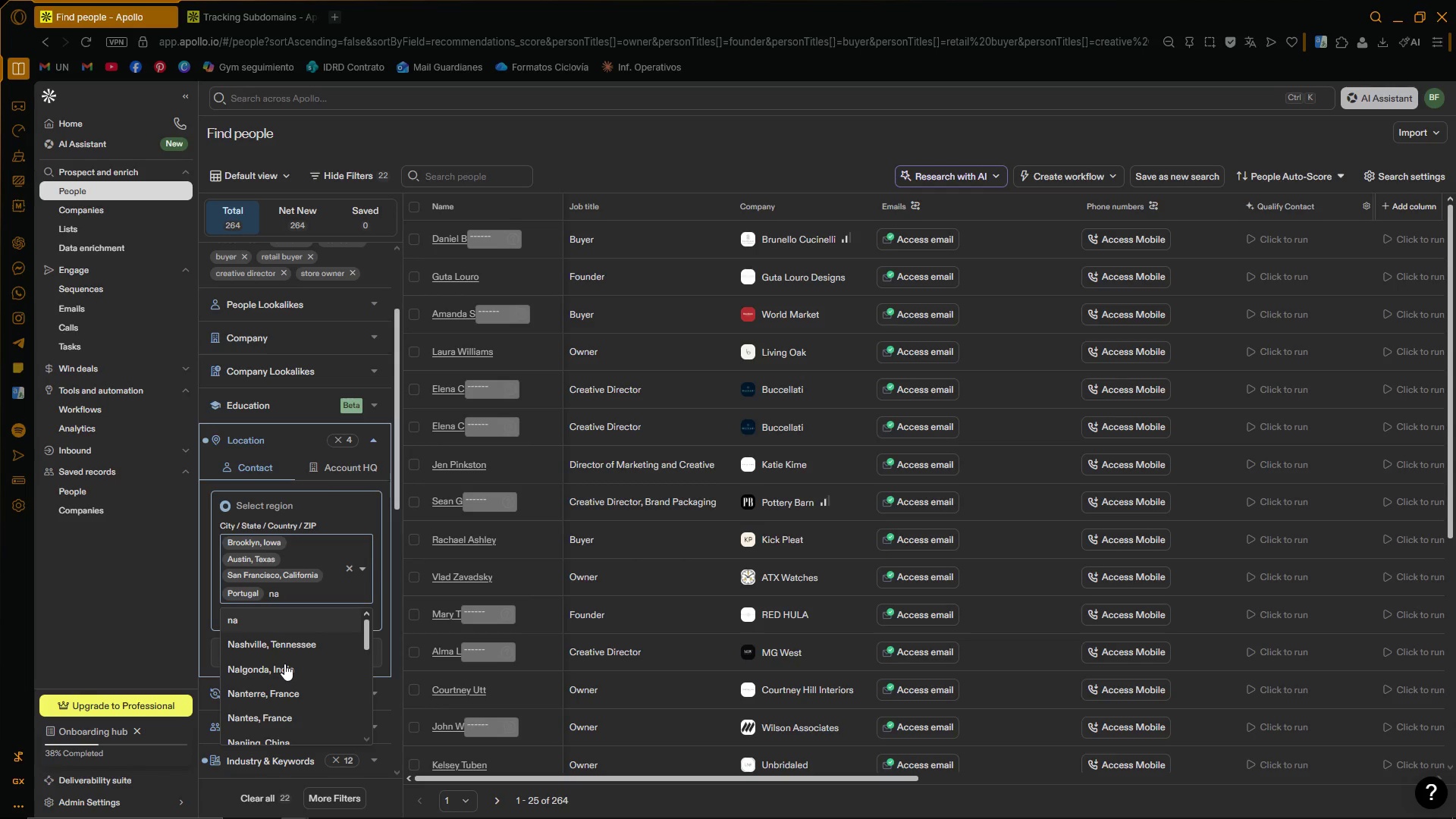 
left_click([306, 642])
 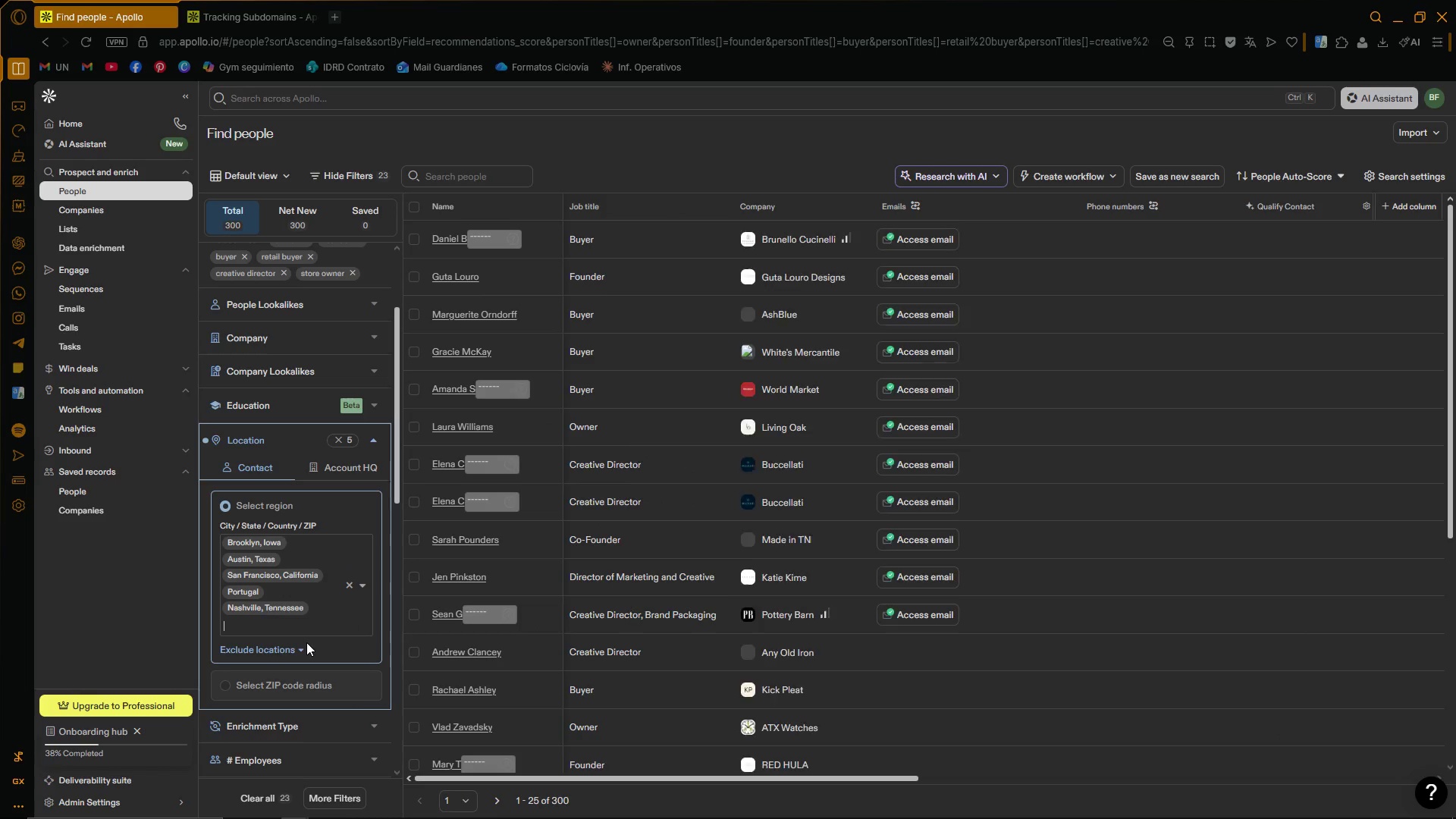 
type(sea)
 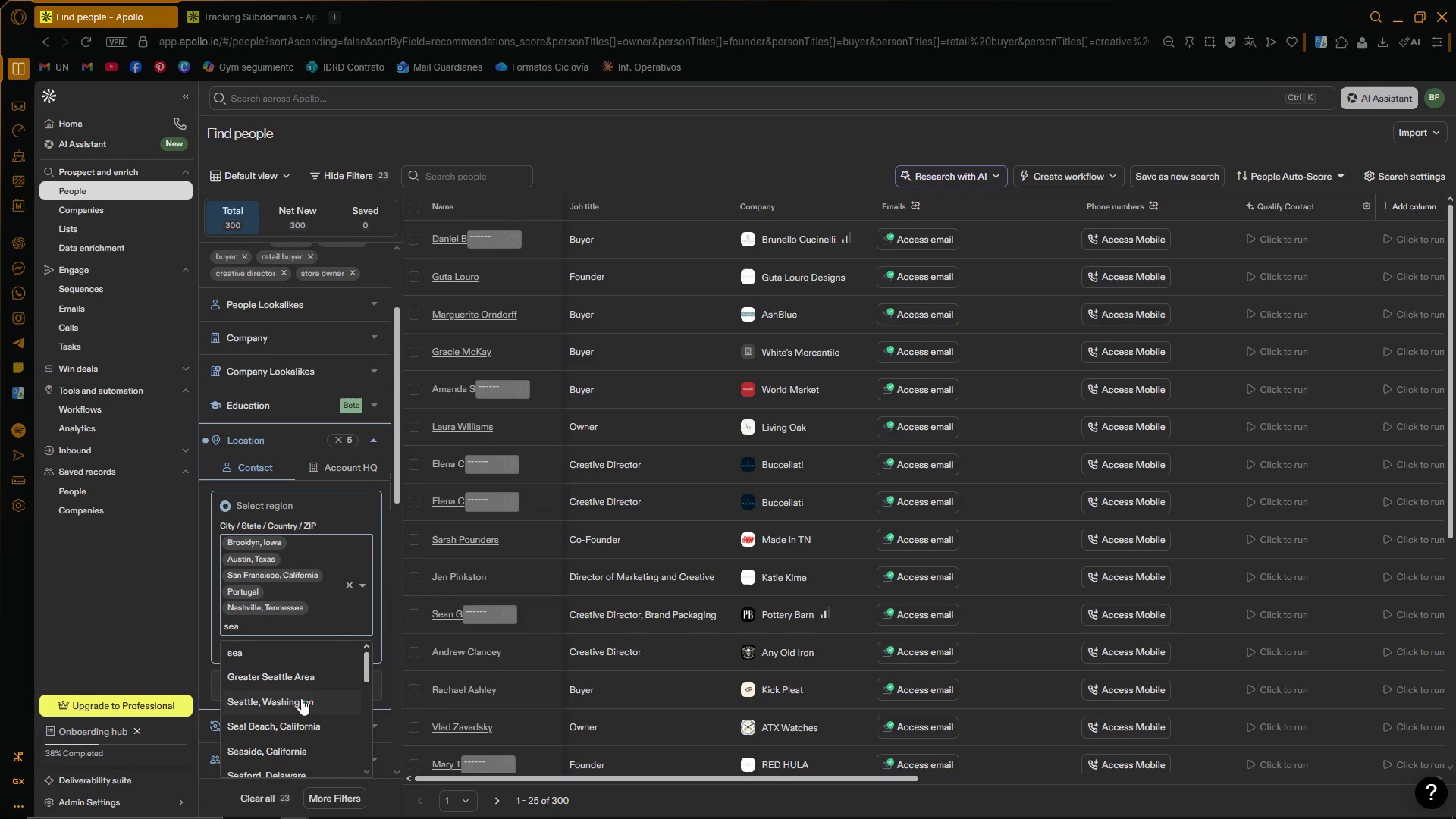 
left_click([297, 704])
 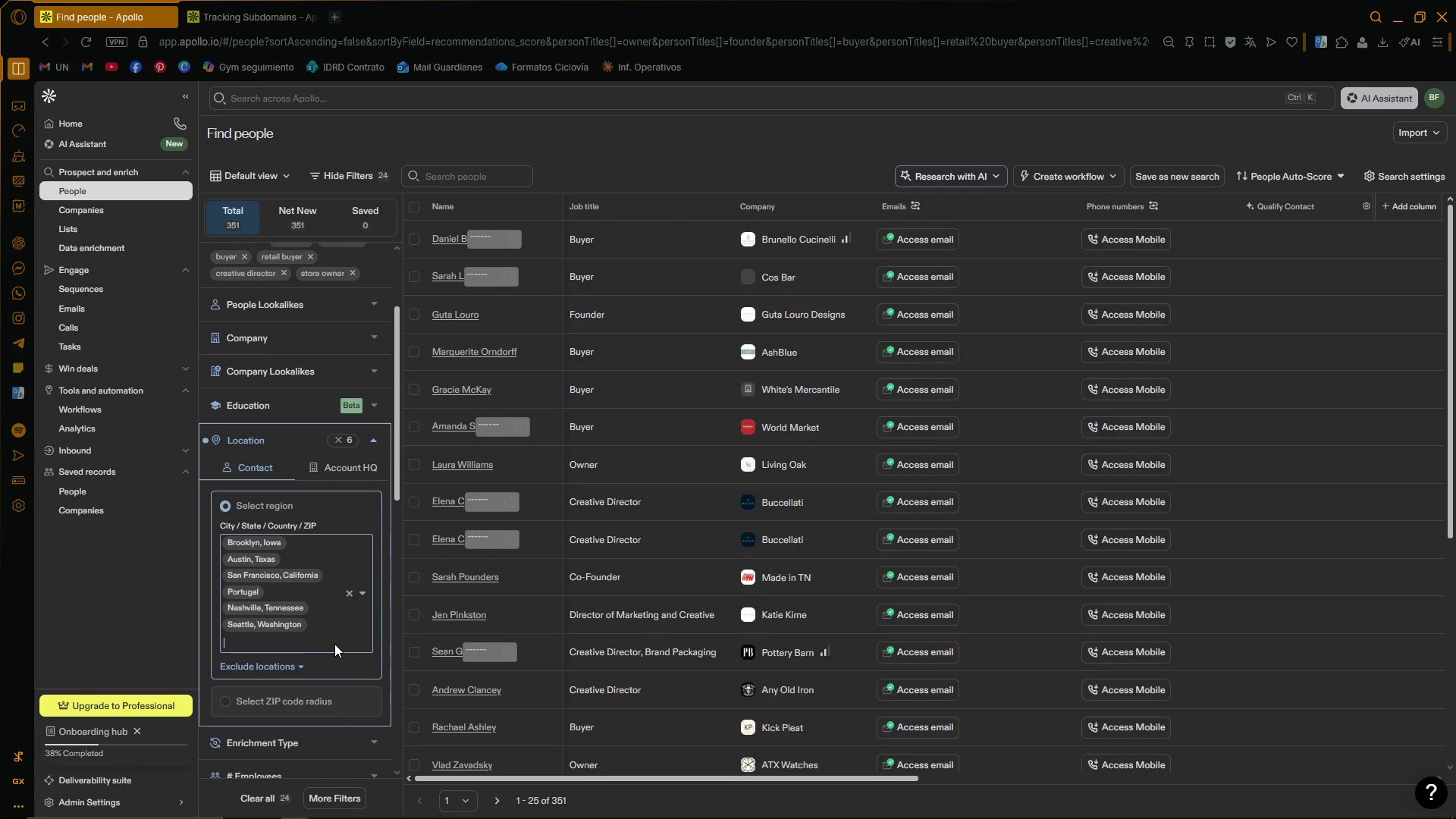 
left_click_drag(start_coordinate=[397, 494], to_coordinate=[397, 498])
 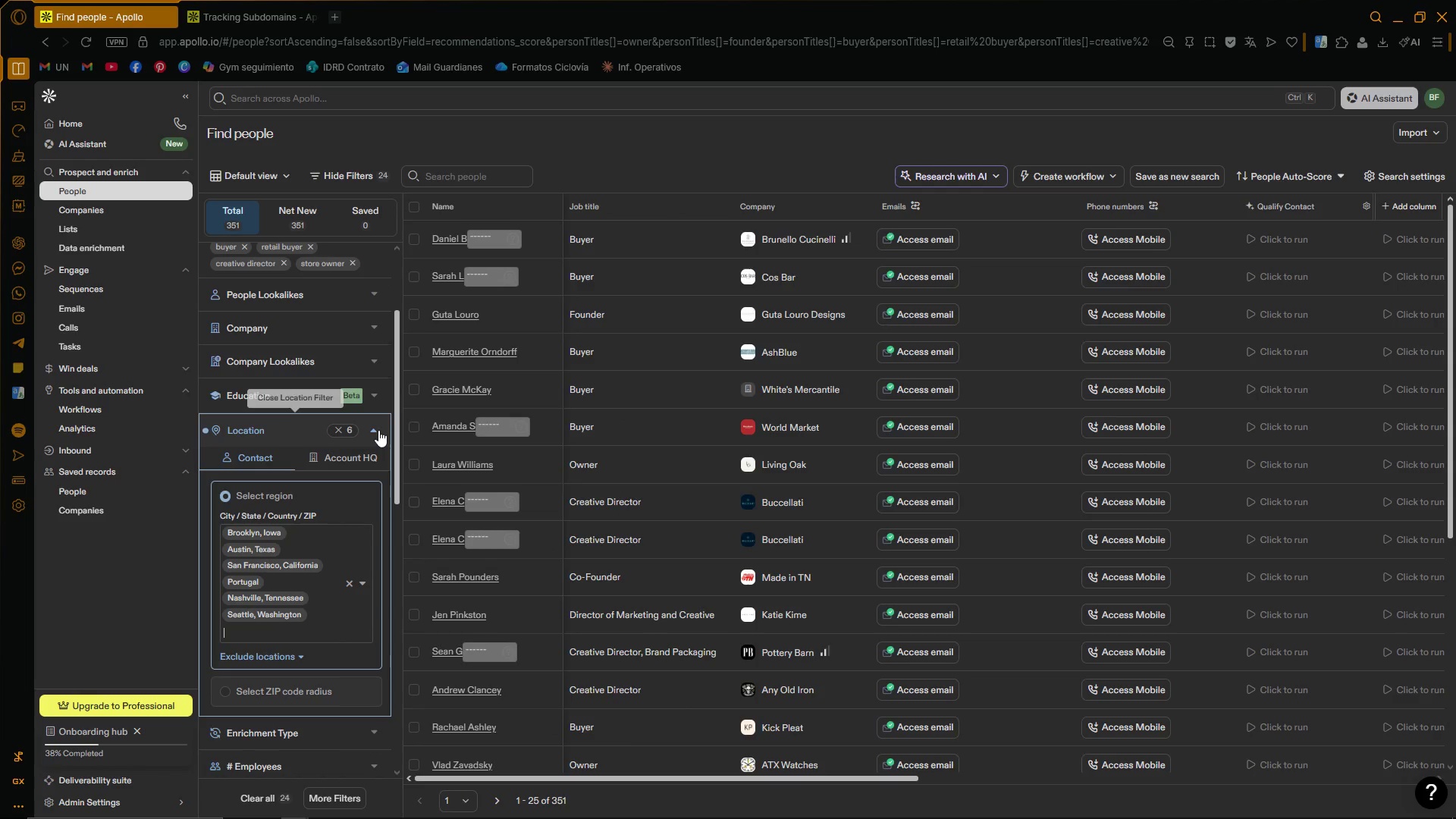 
left_click([378, 430])
 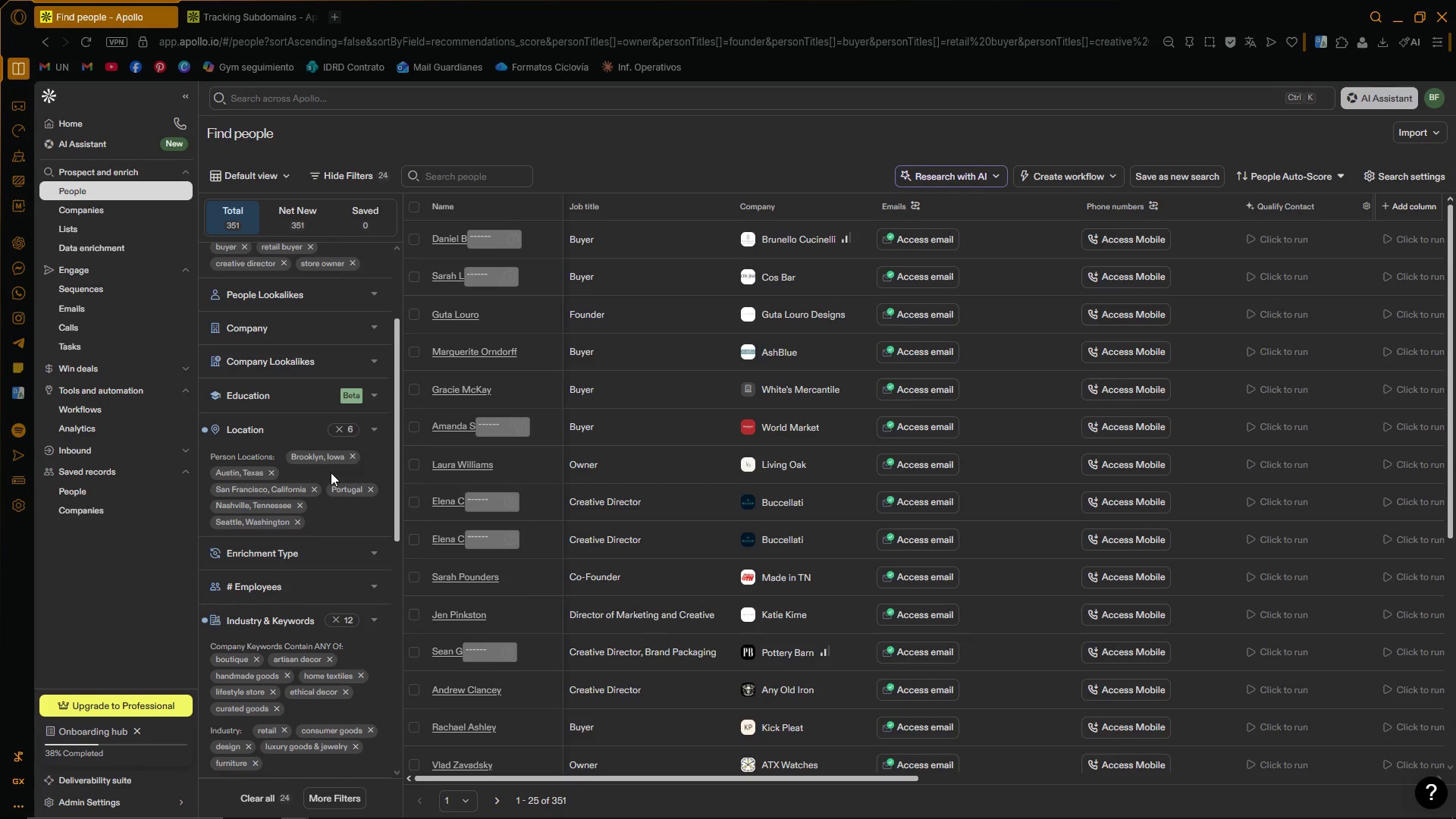 
wait(10.91)
 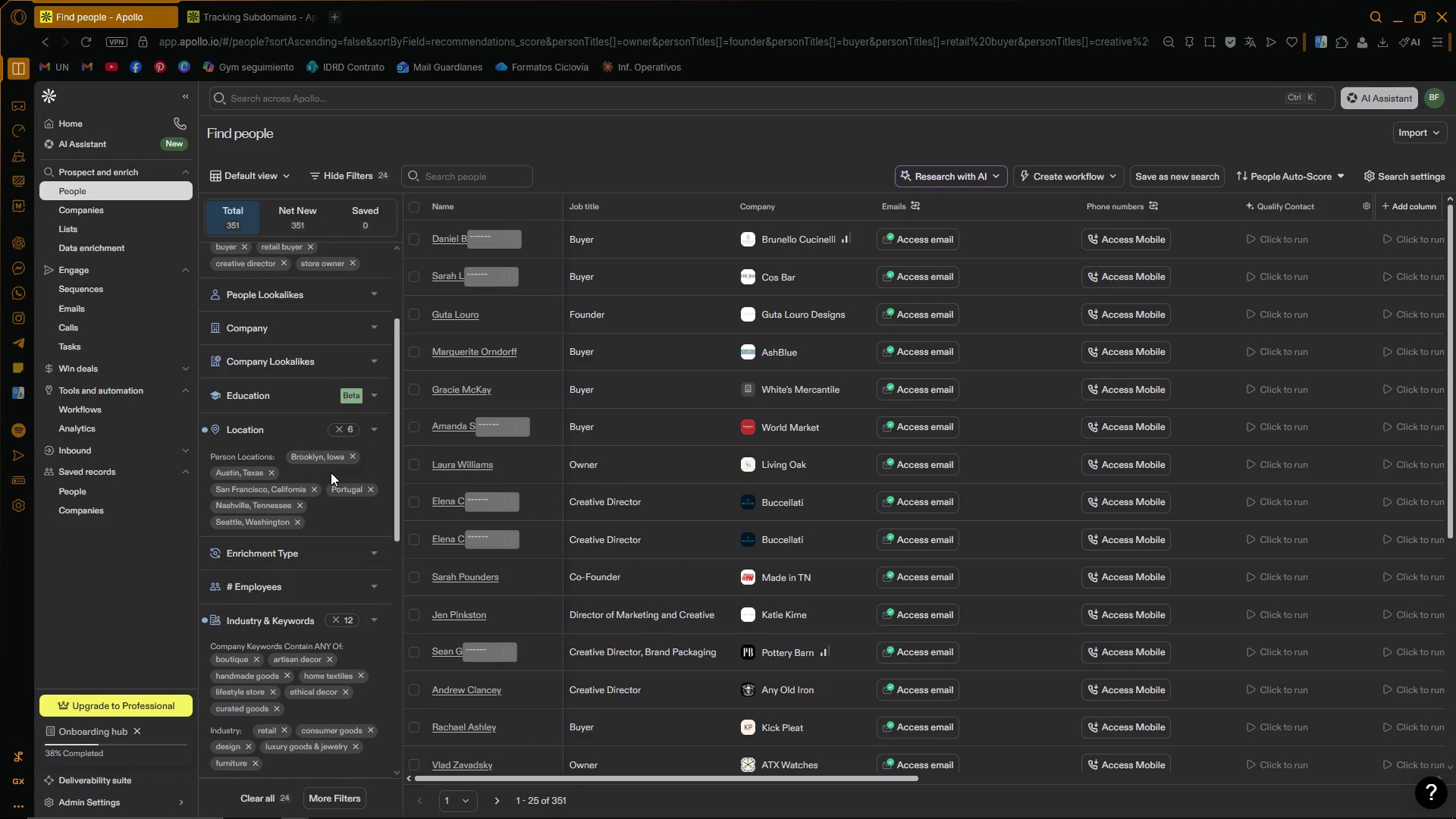 
left_click_drag(start_coordinate=[646, 777], to_coordinate=[527, 767])
 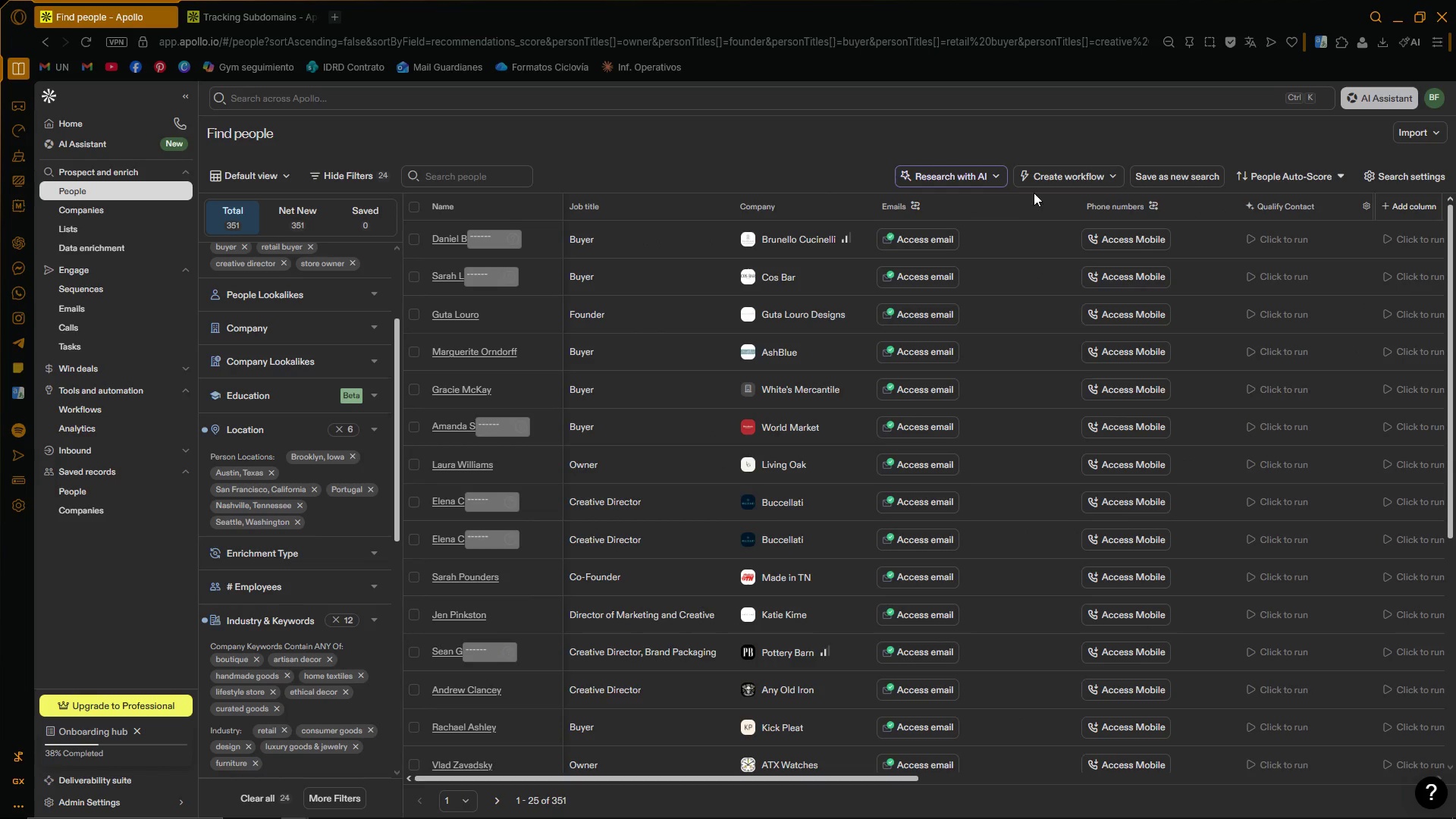 
left_click([1172, 179])
 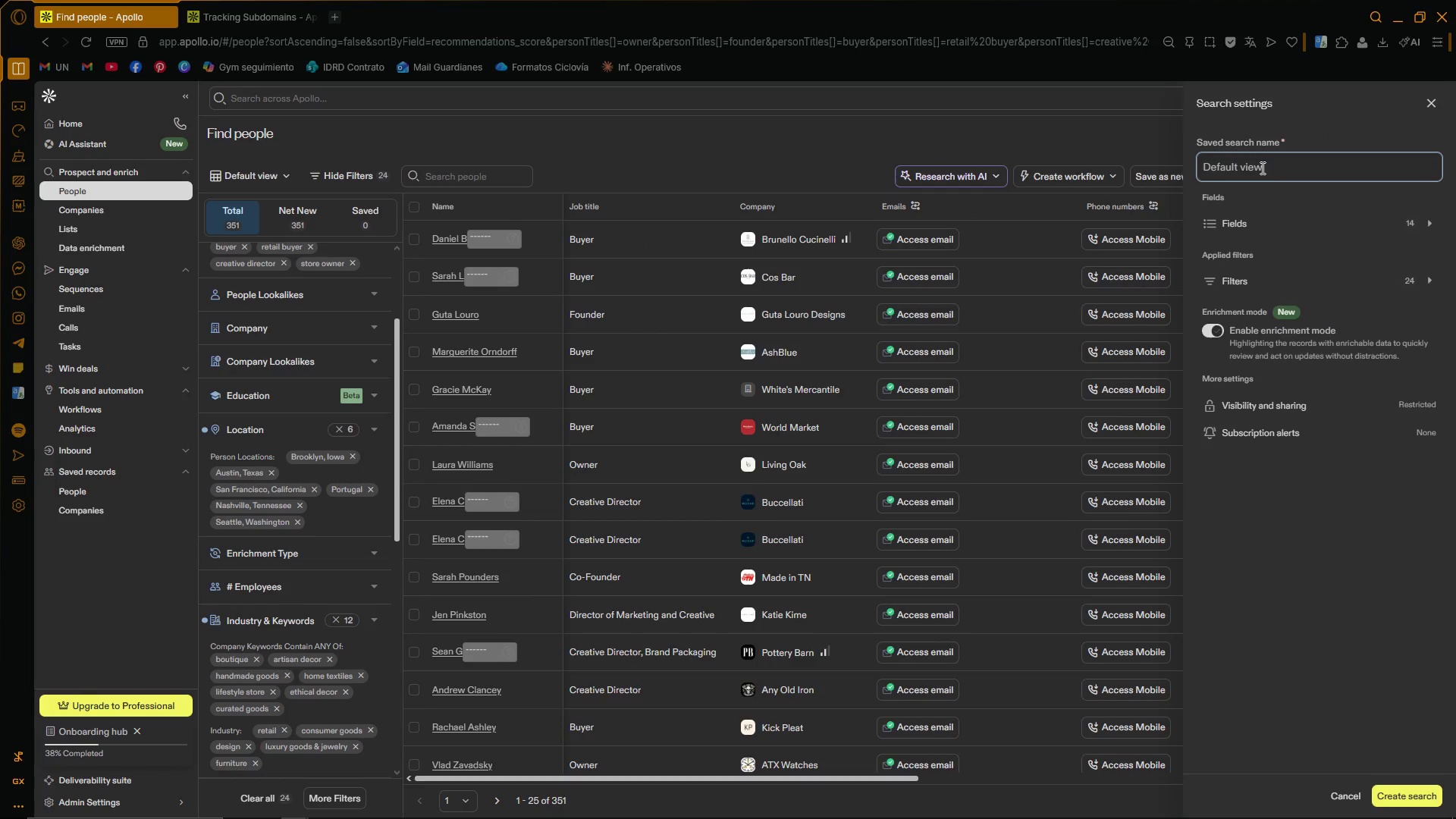 
left_click_drag(start_coordinate=[1268, 167], to_coordinate=[1172, 177])
 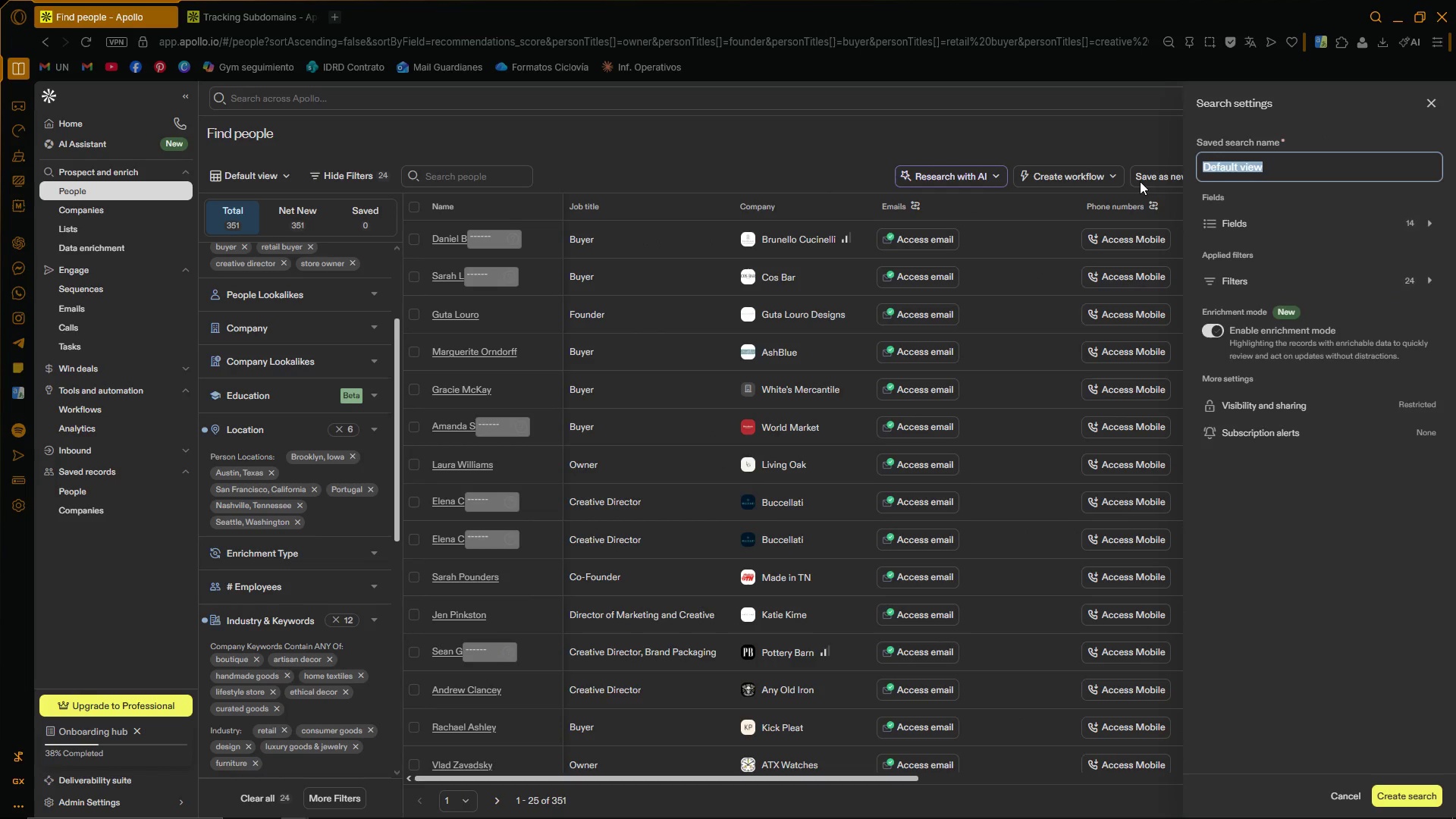 
type(Boutique Retail Buyers)
 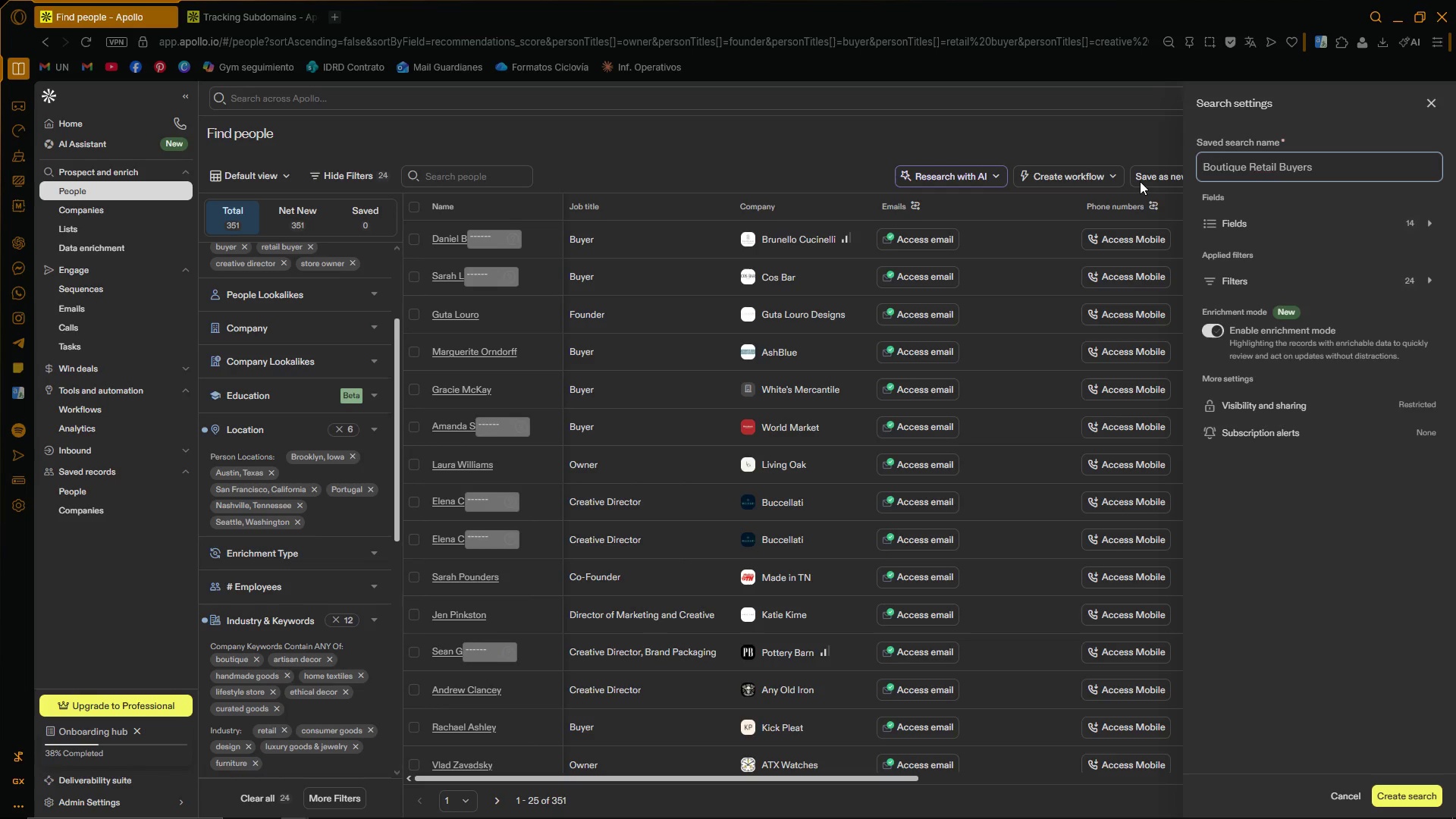 
wait(15.39)
 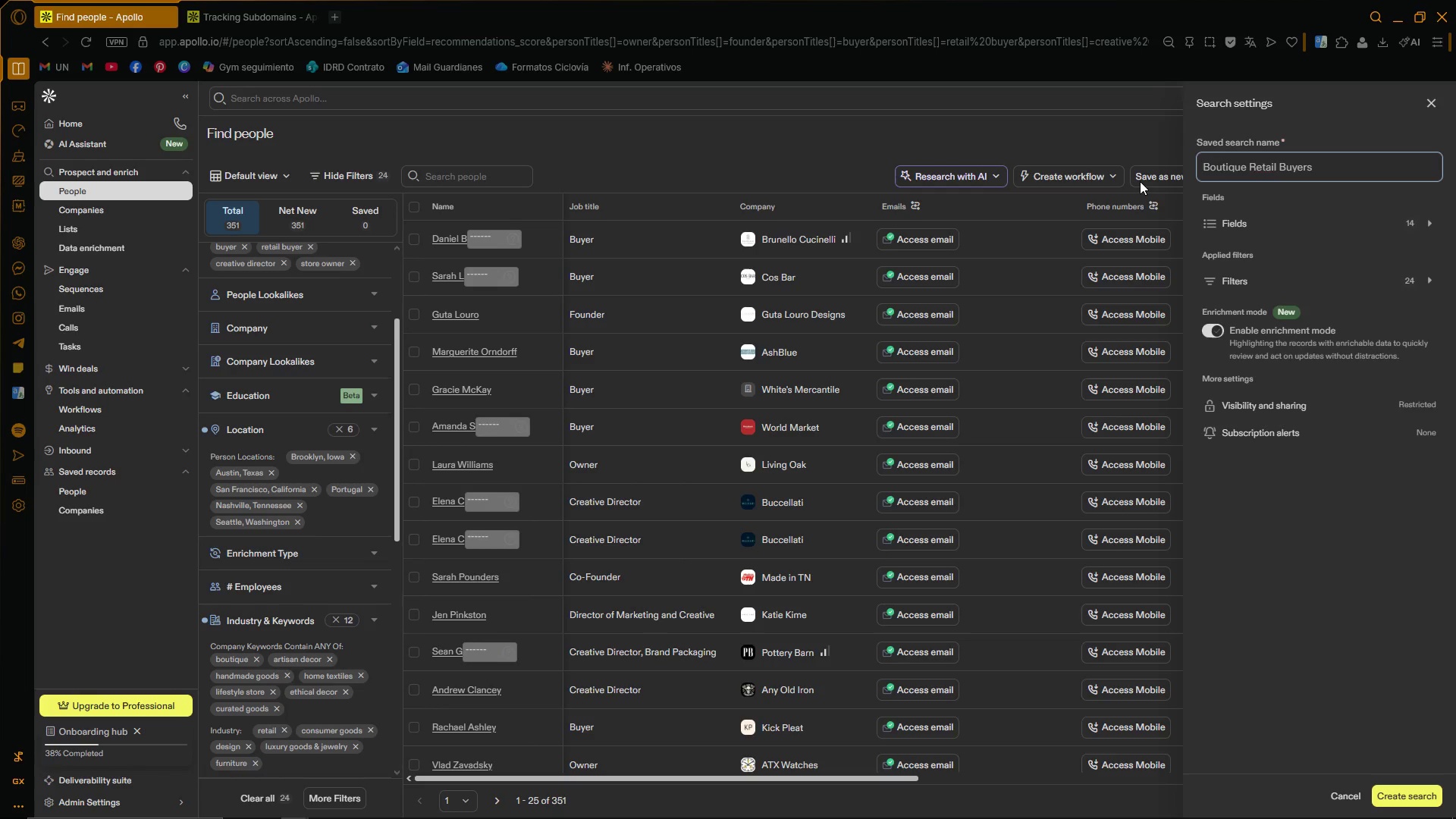 
left_click([1351, 523])
 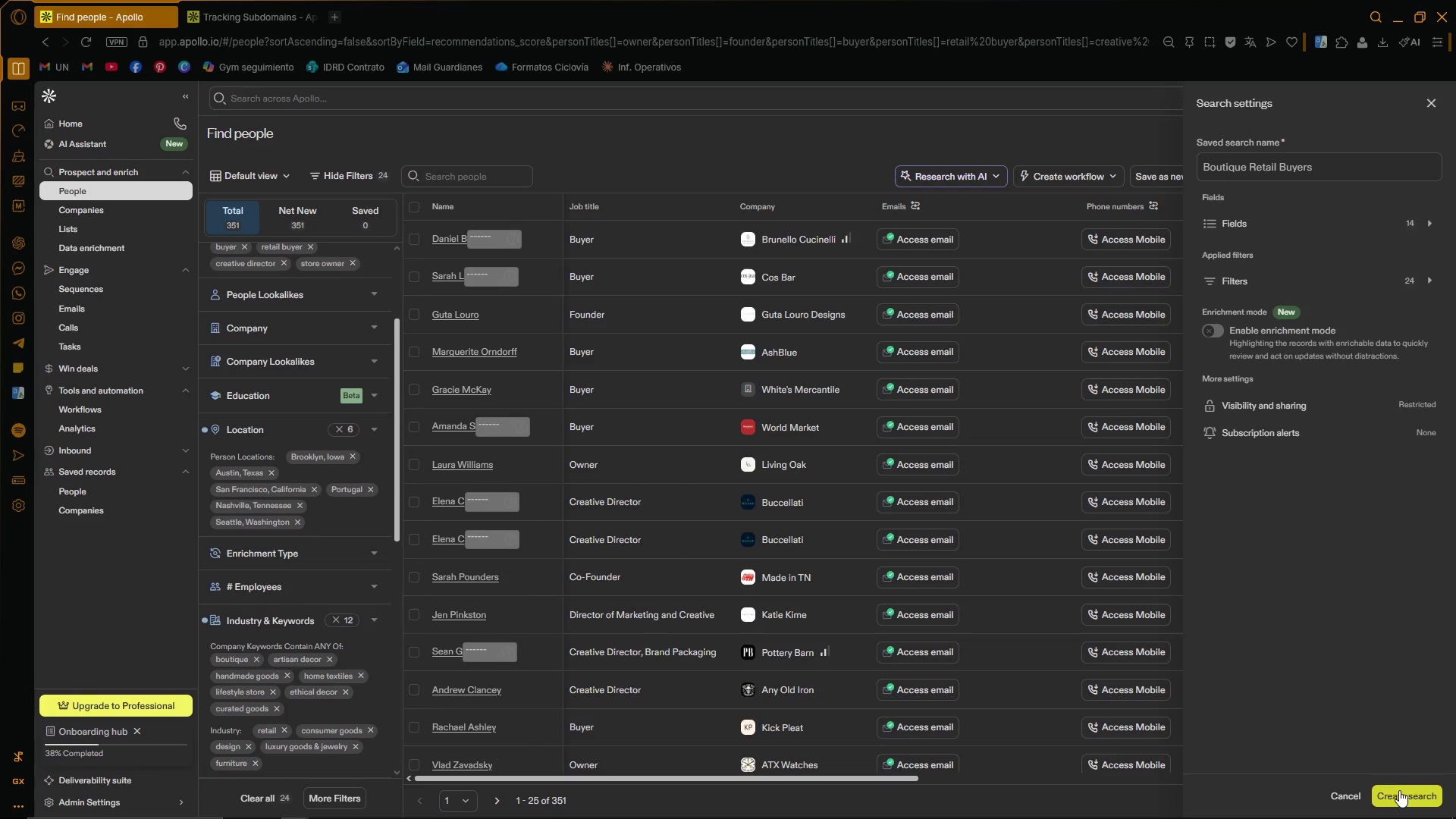 
left_click([1399, 790])
 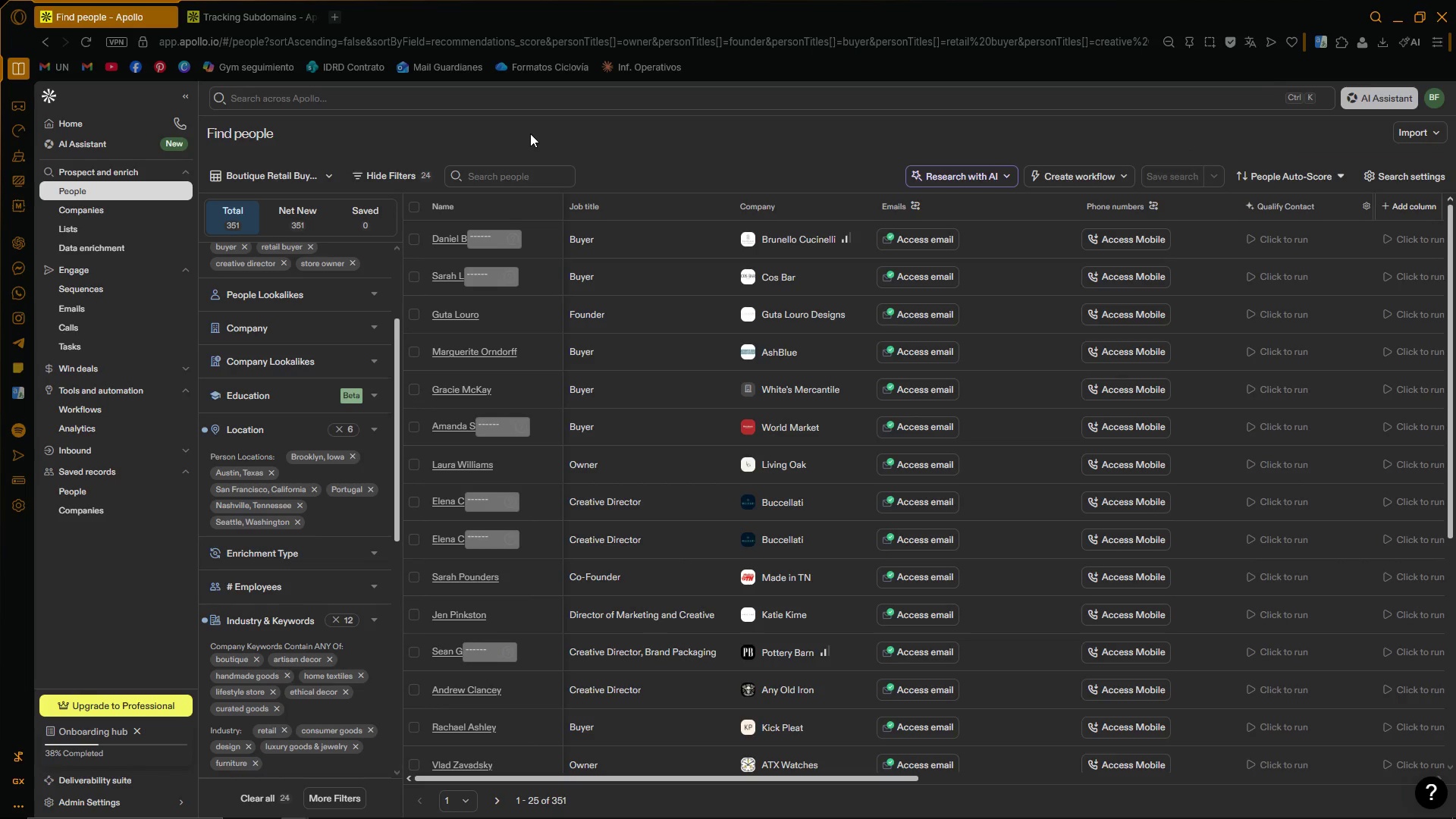 
wait(7.17)
 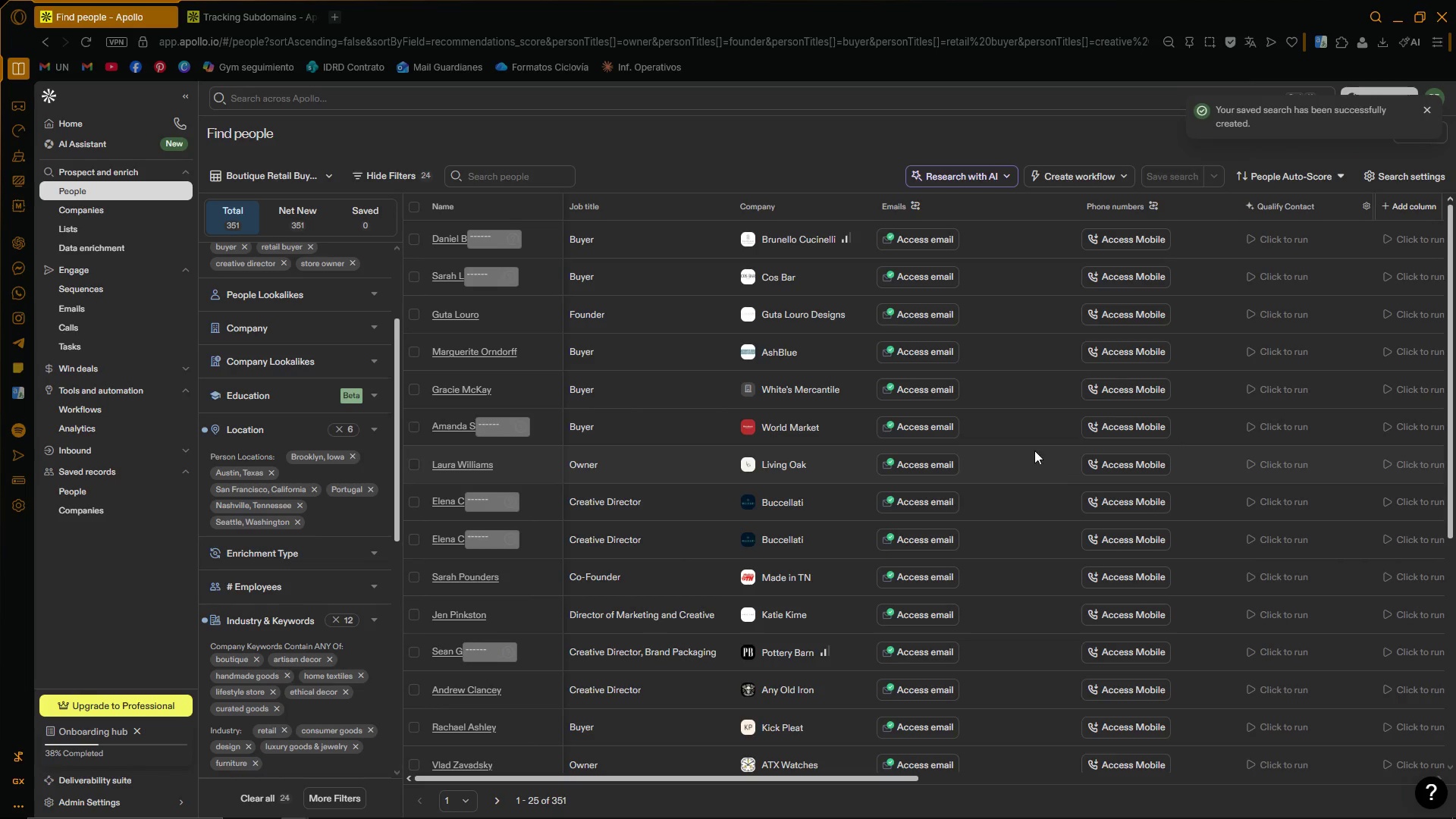 
left_click([306, 180])
 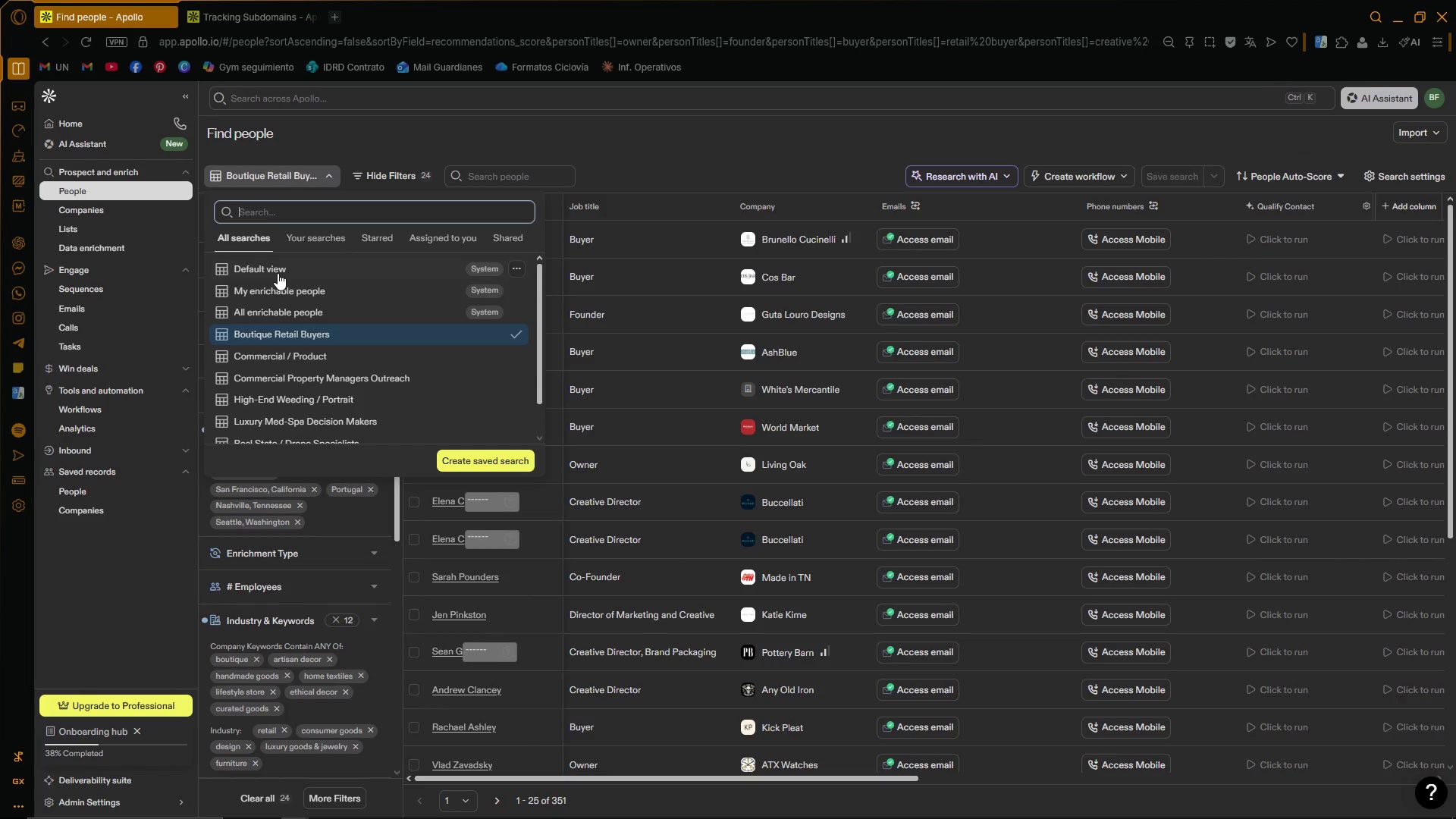 
left_click([278, 273])
 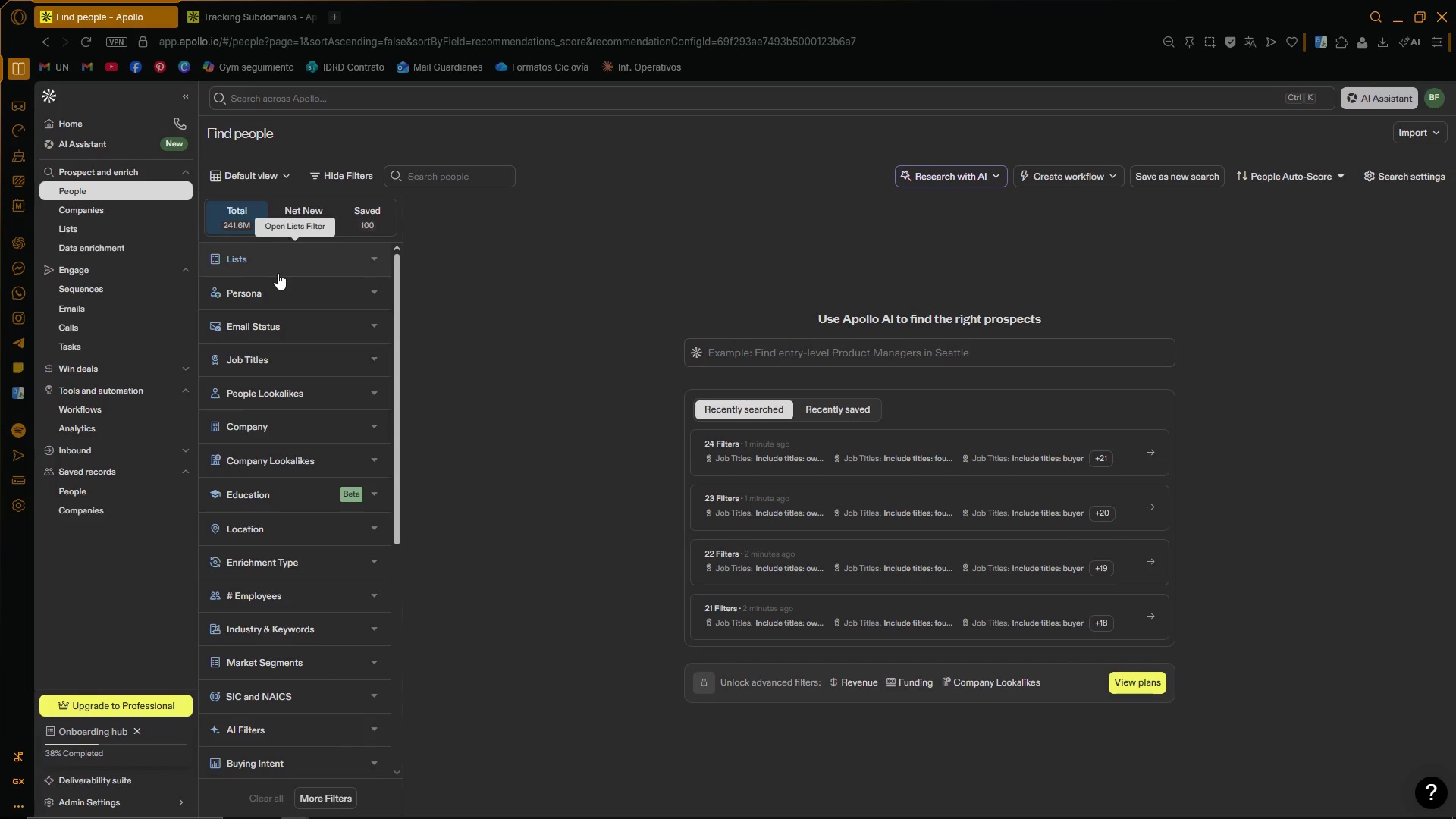 
left_click([312, 366])
 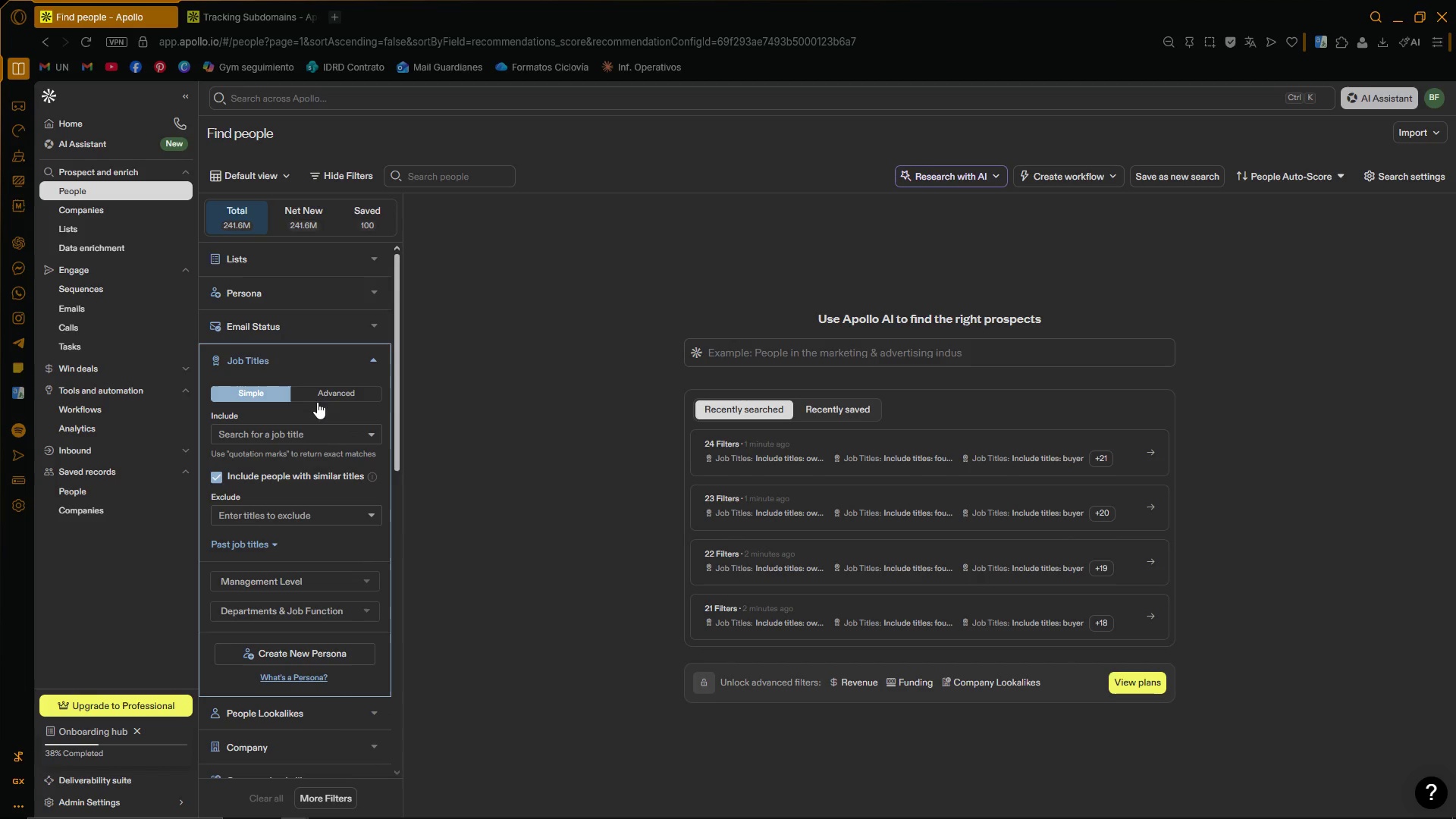 
left_click([321, 432])
 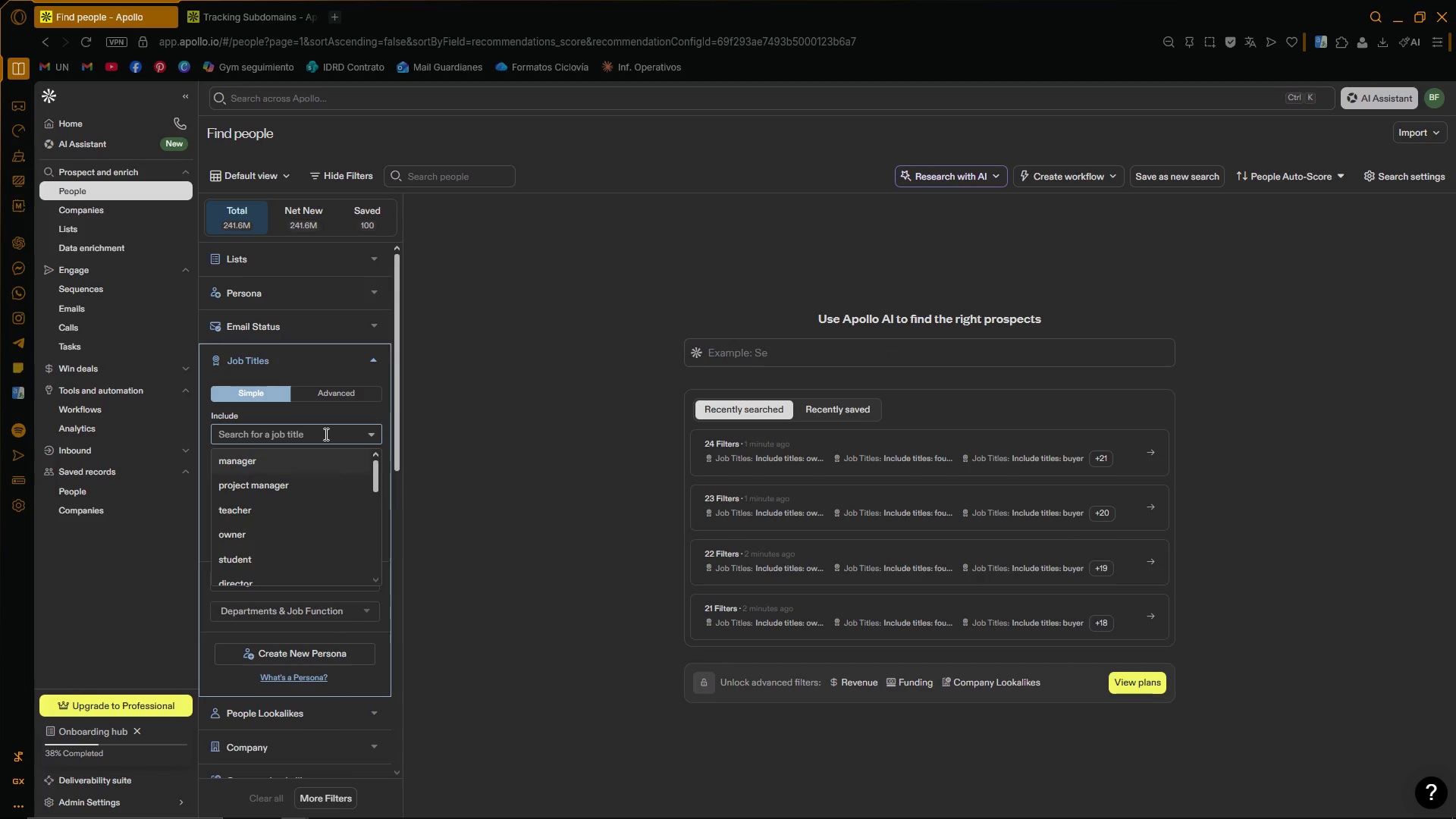 
left_click([365, 360])
 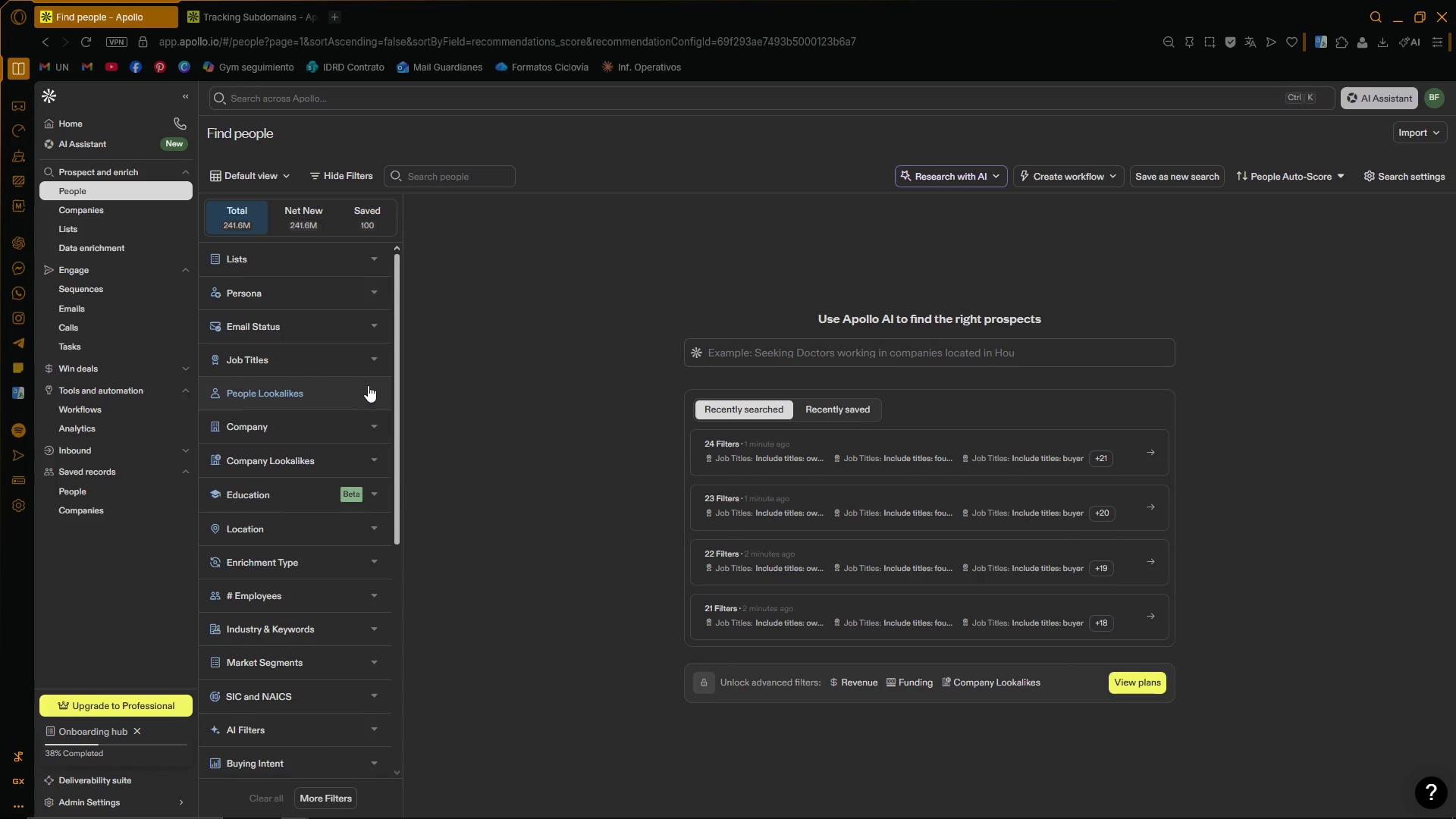 
left_click([376, 369])
 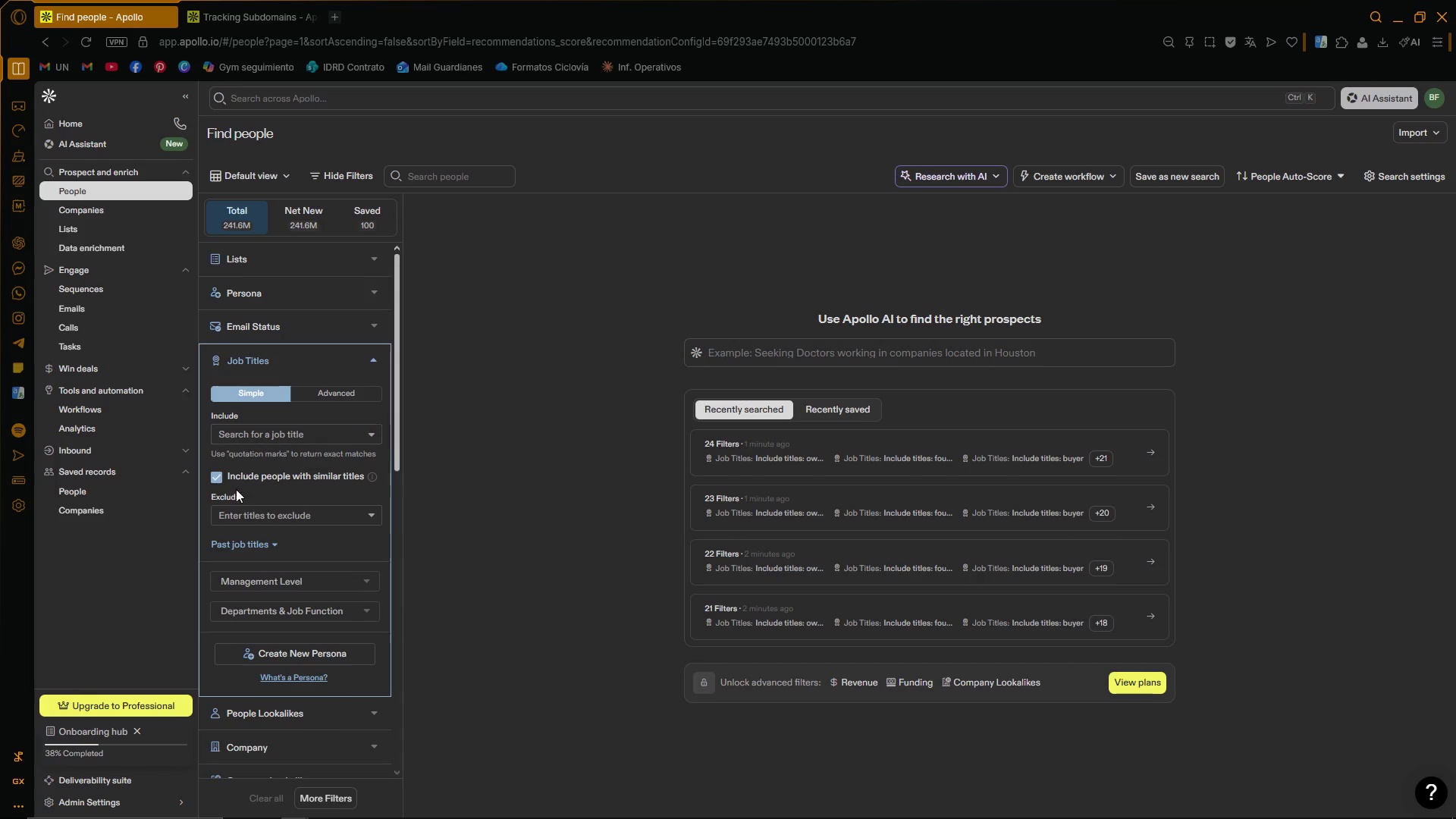 
left_click([216, 482])
 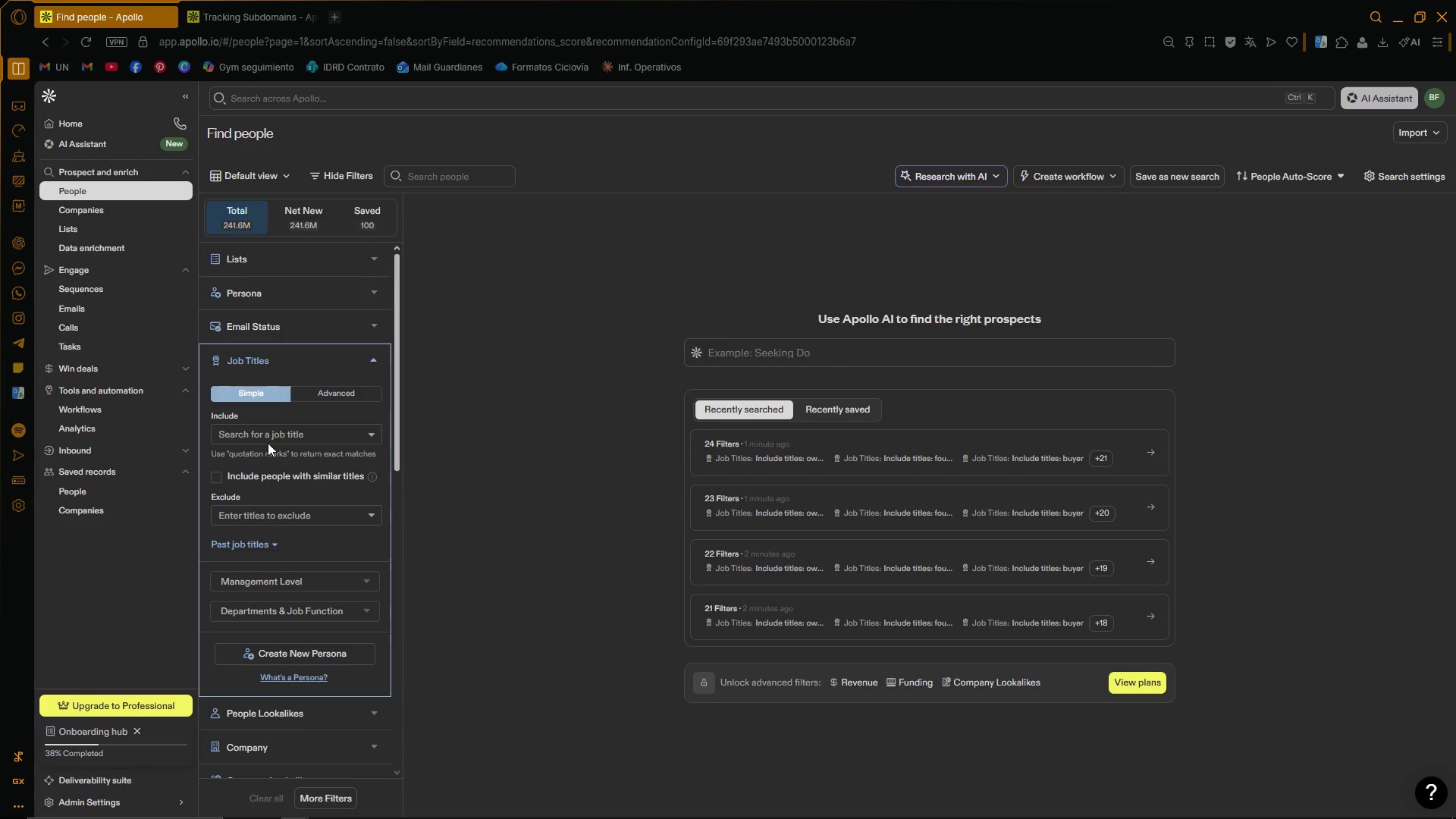 
left_click([276, 431])
 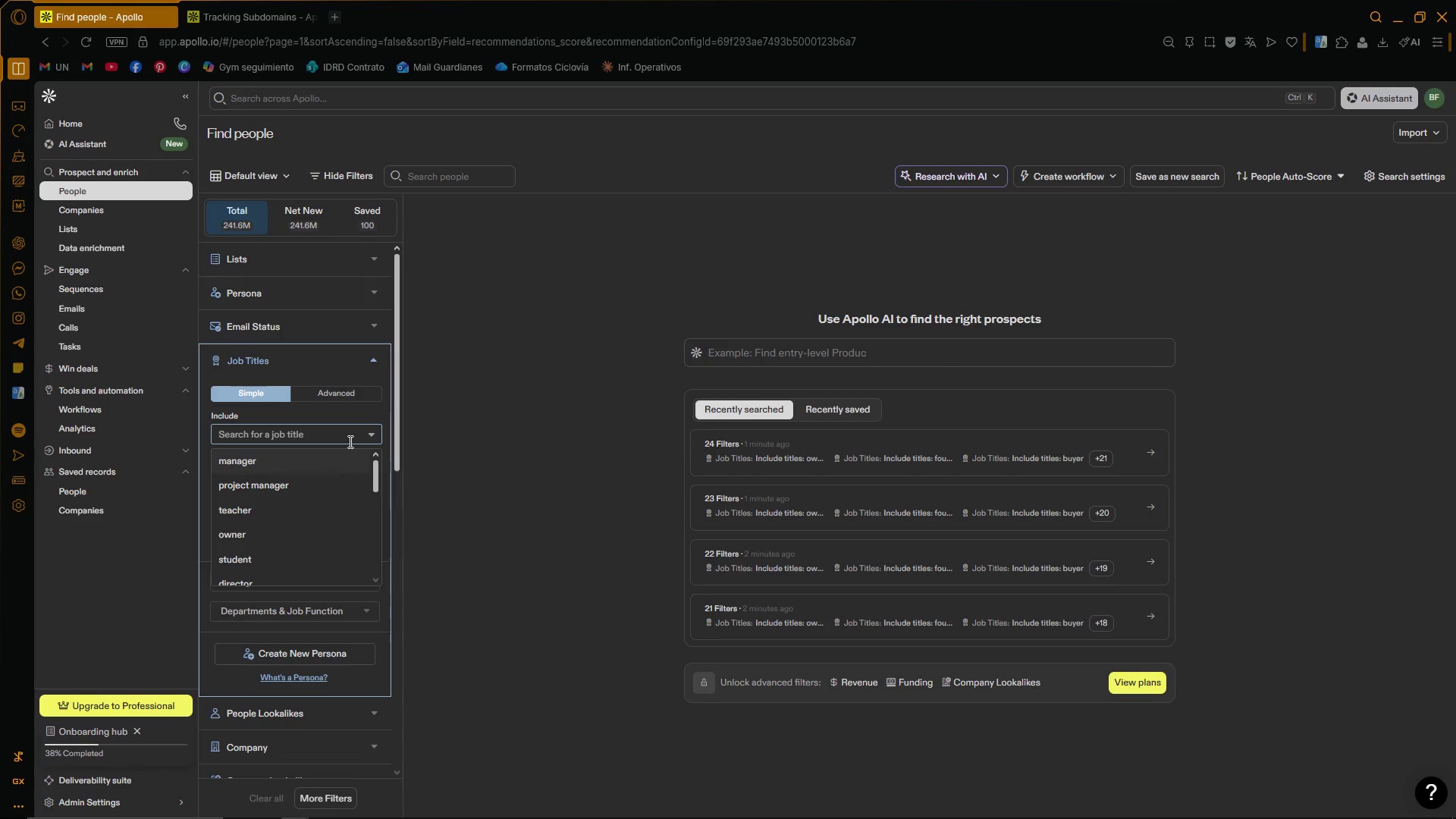 
type(lead interior designer)
 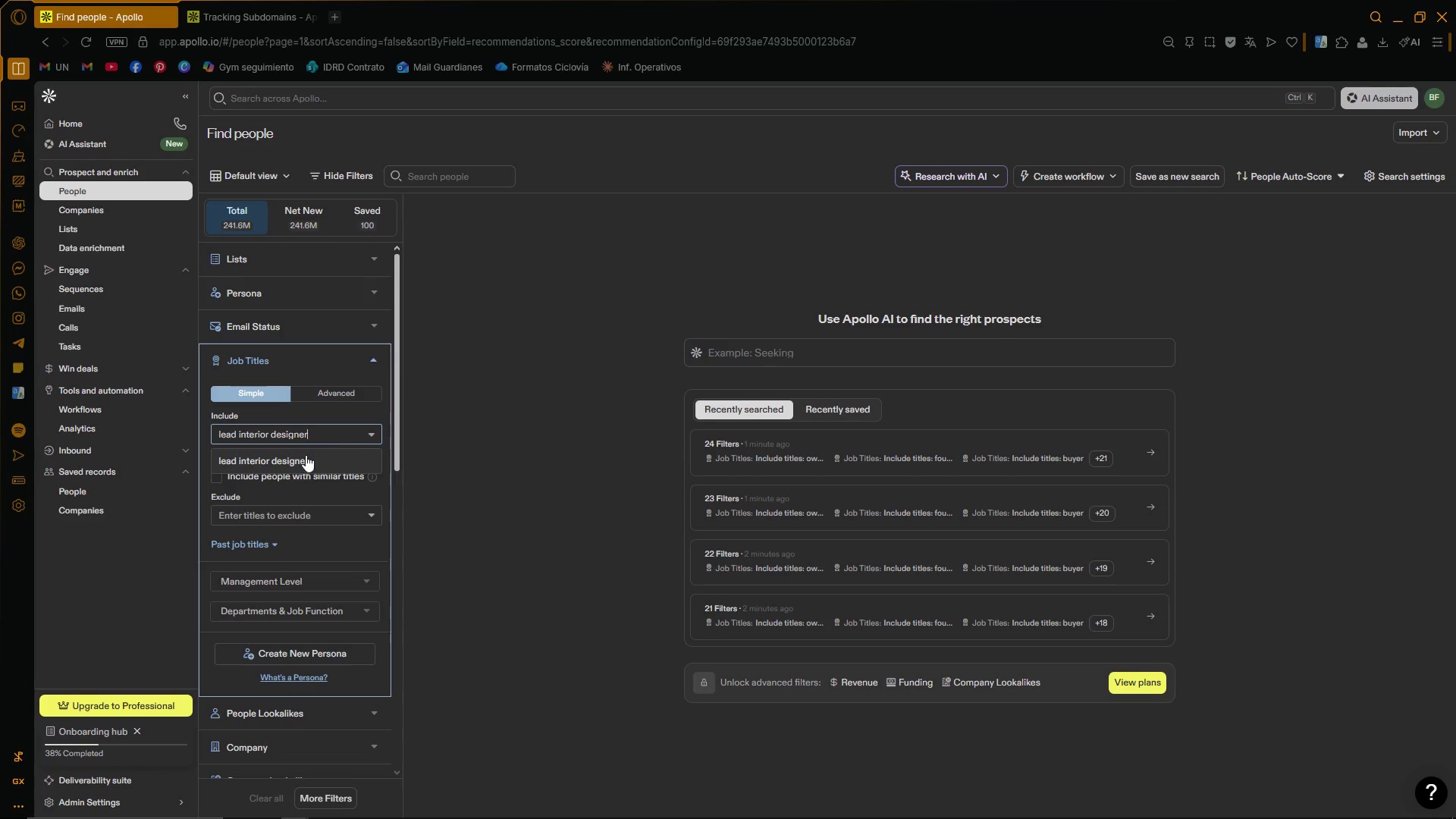 
left_click([290, 466])
 